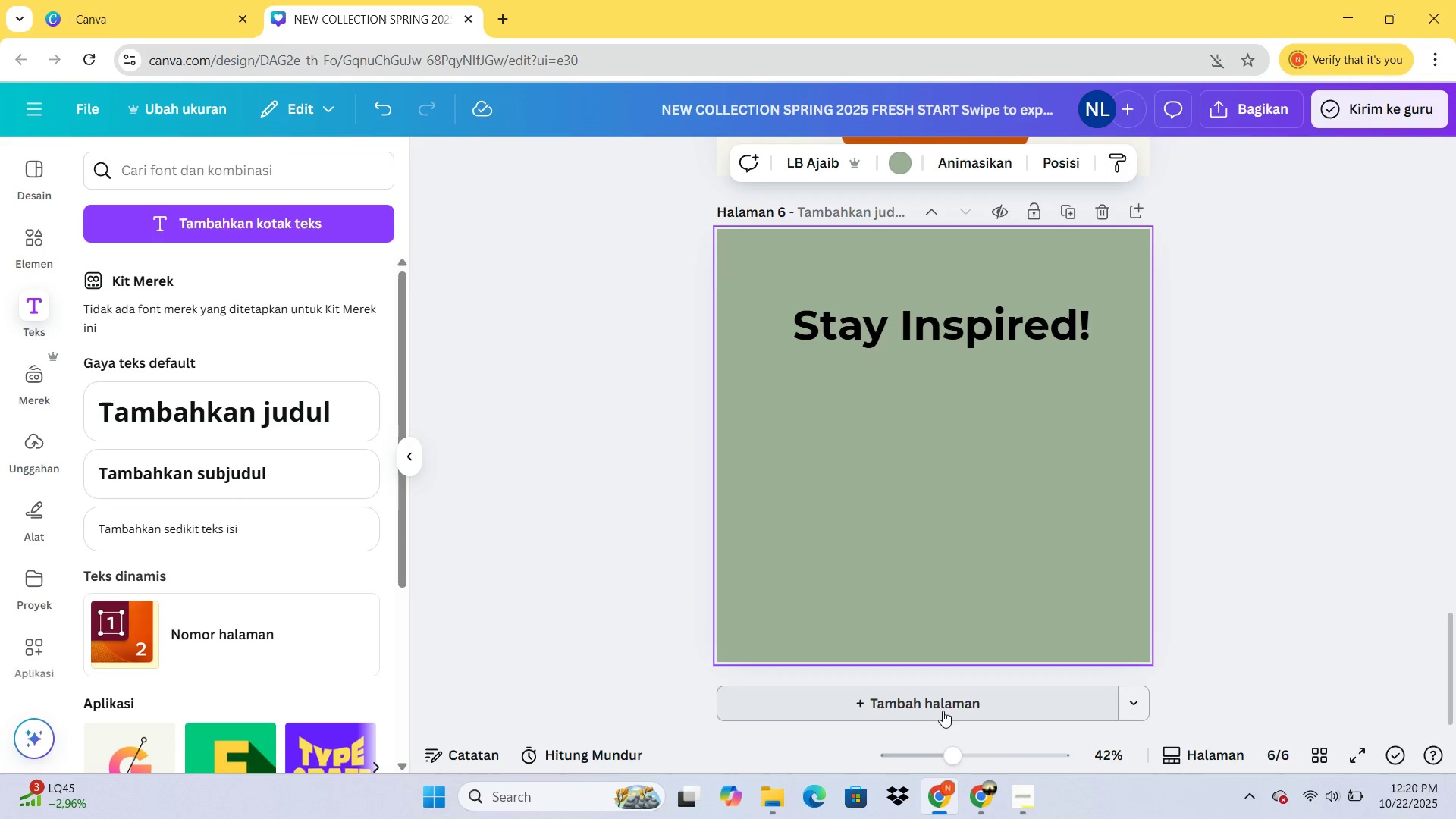 
wait(6.13)
 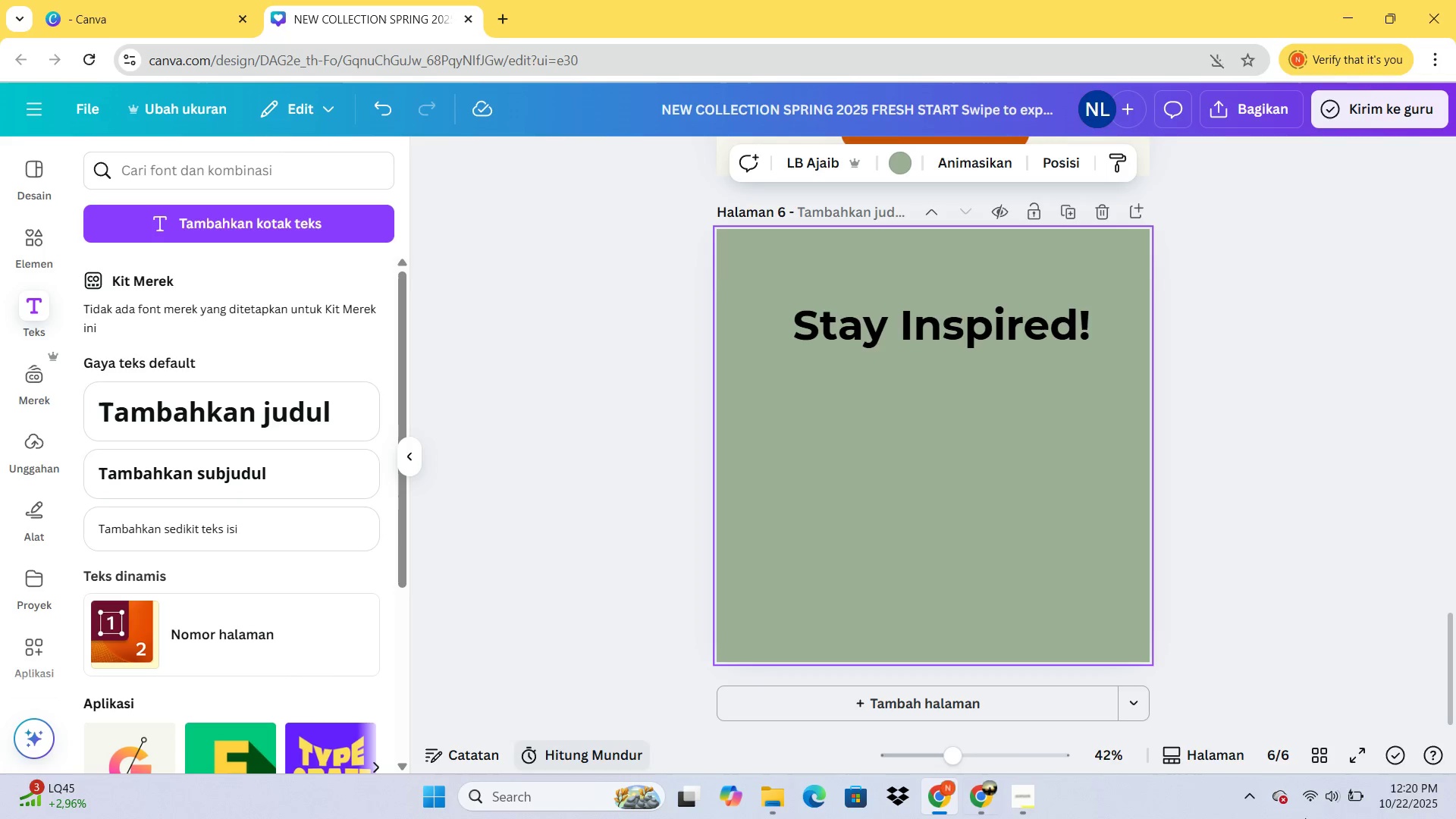 
double_click([927, 337])
 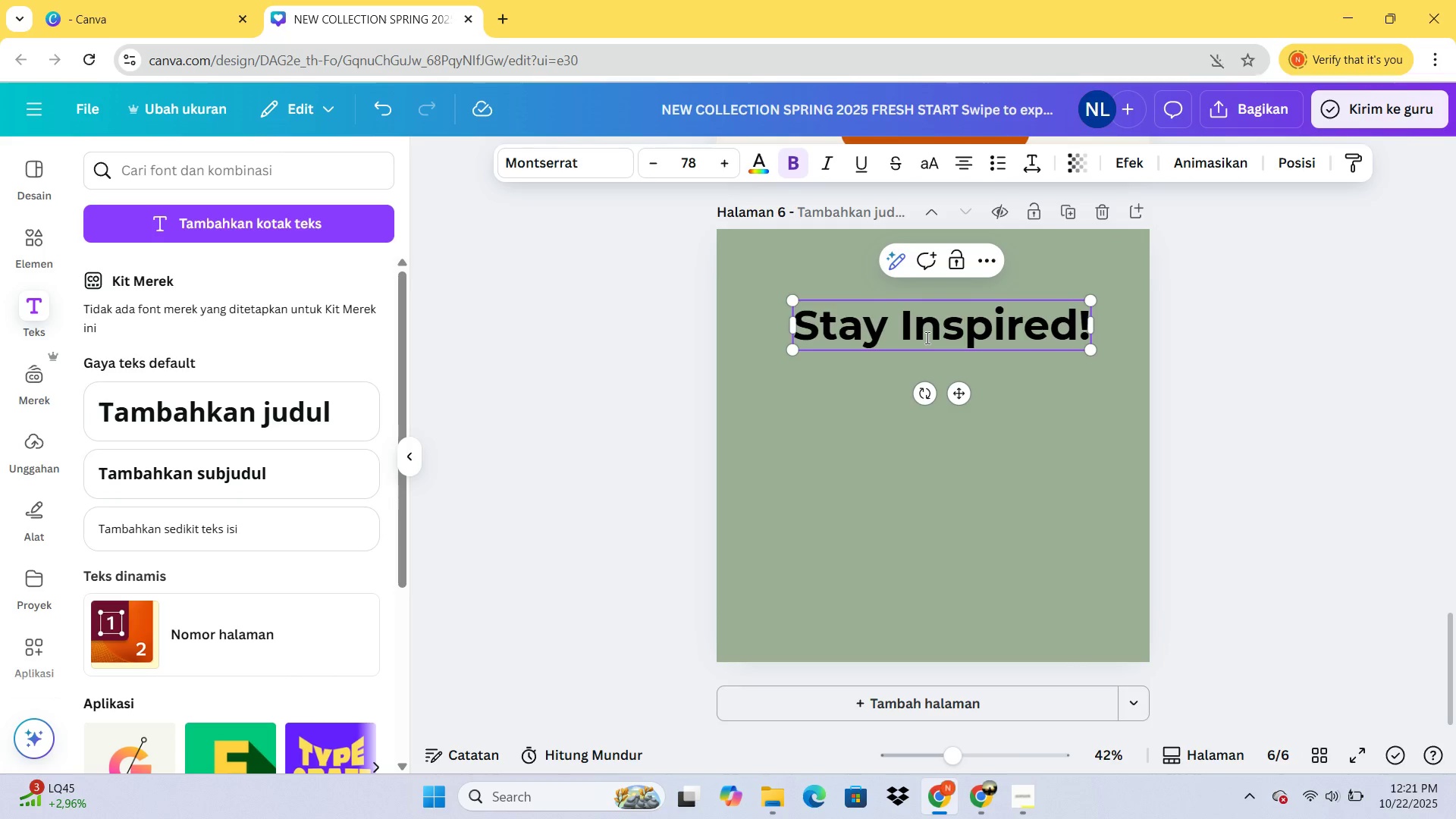 
key(Control+A)
 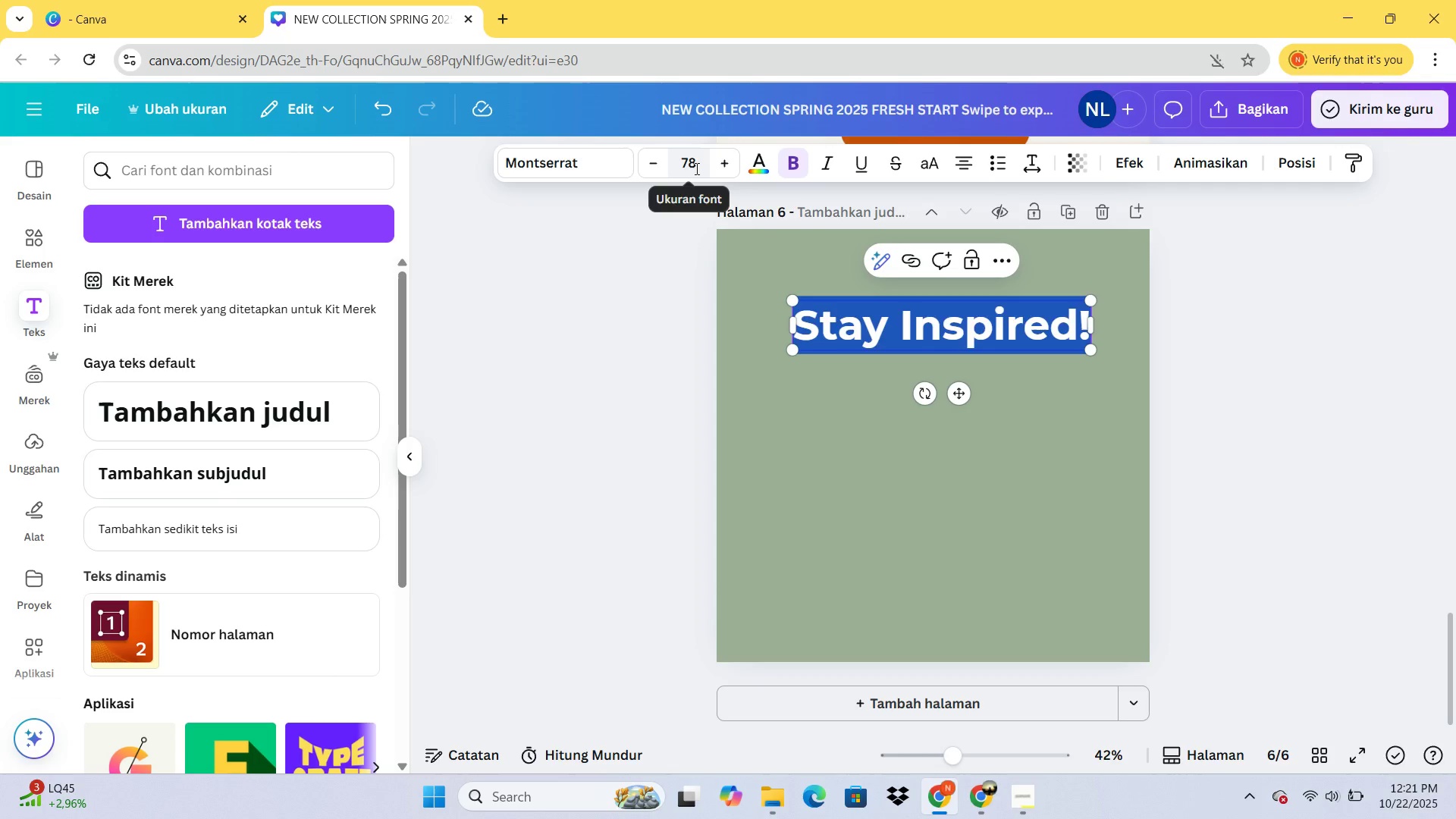 
left_click([695, 168])
 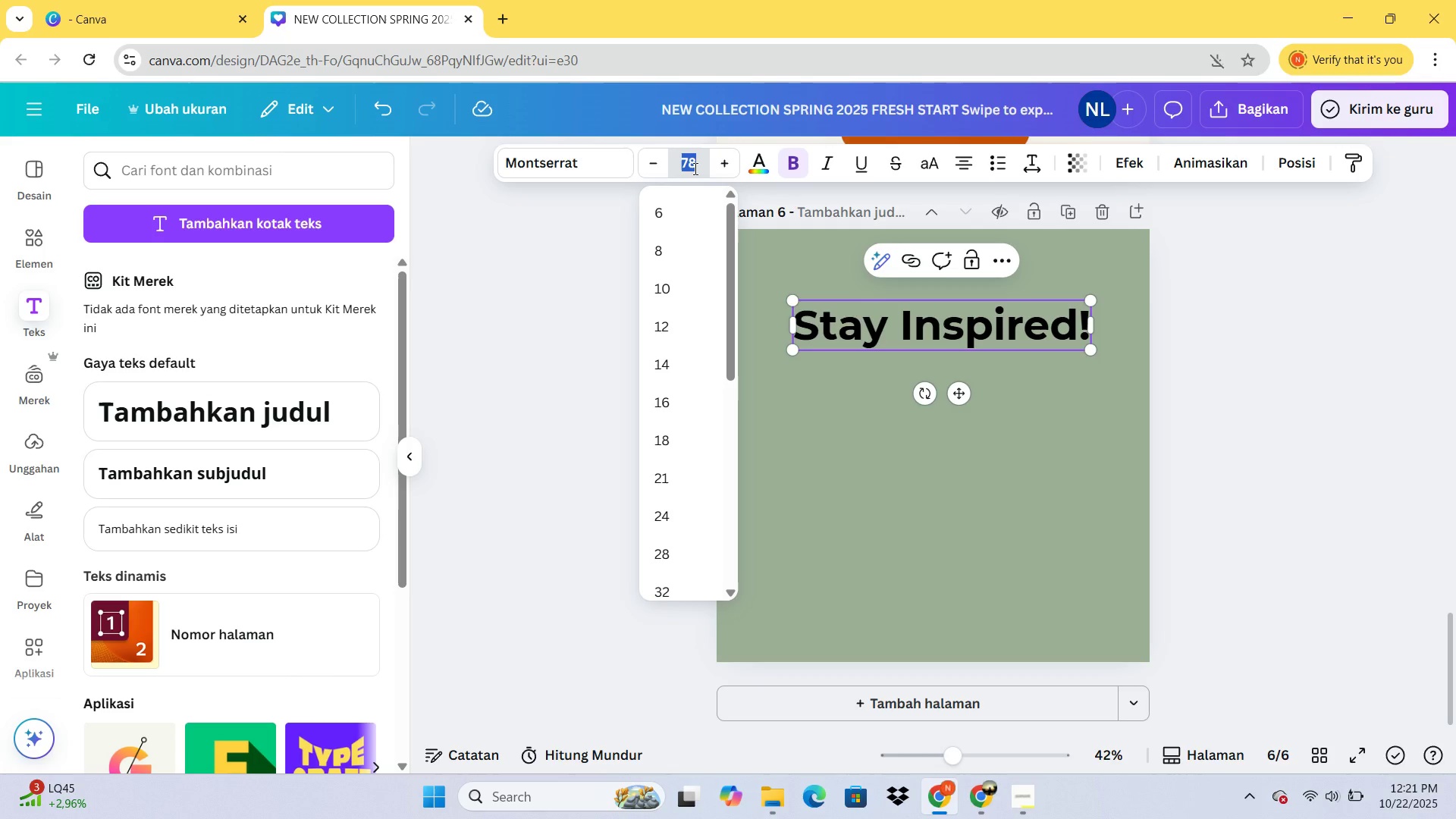 
type(40)
 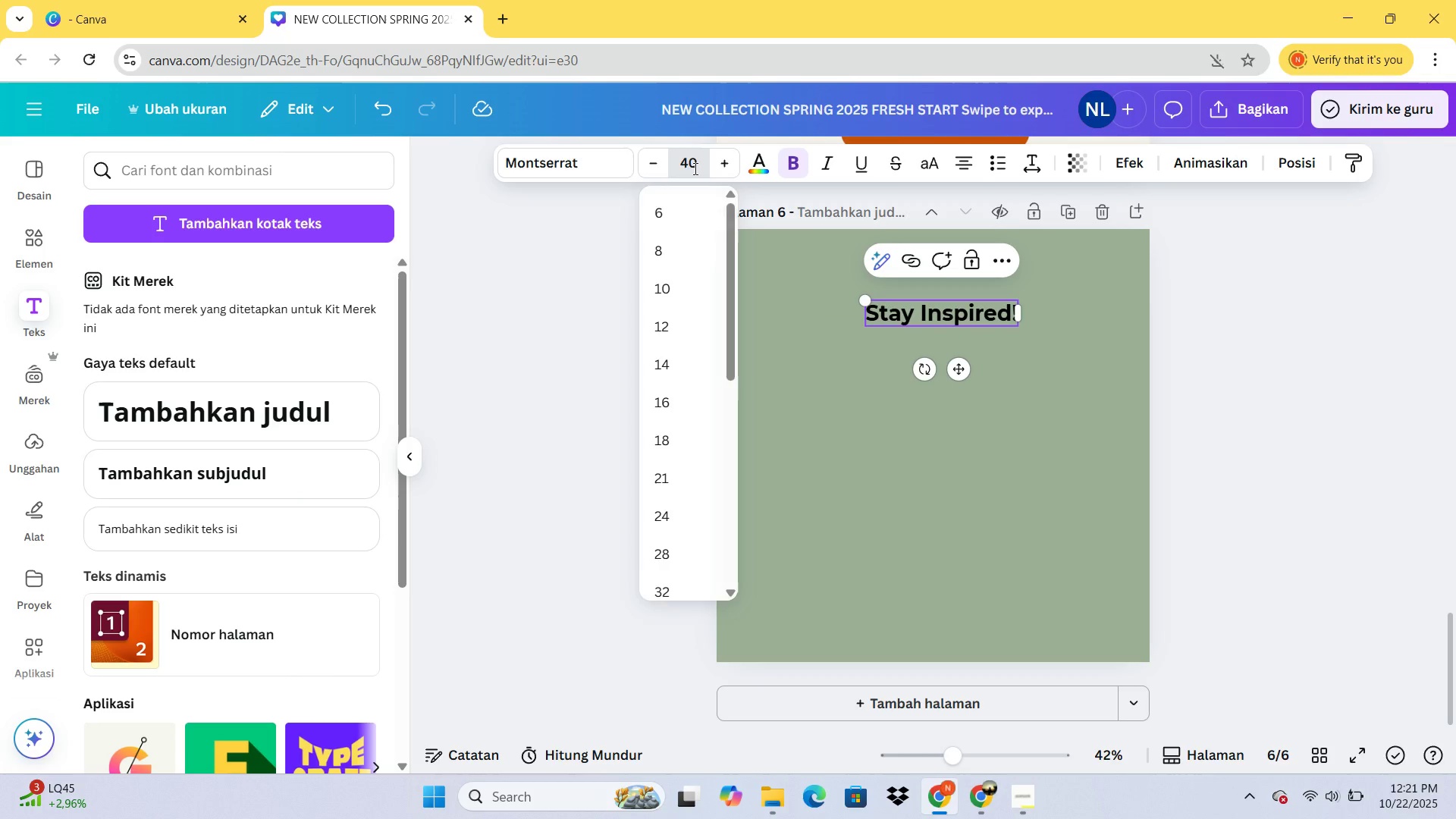 
key(Enter)
 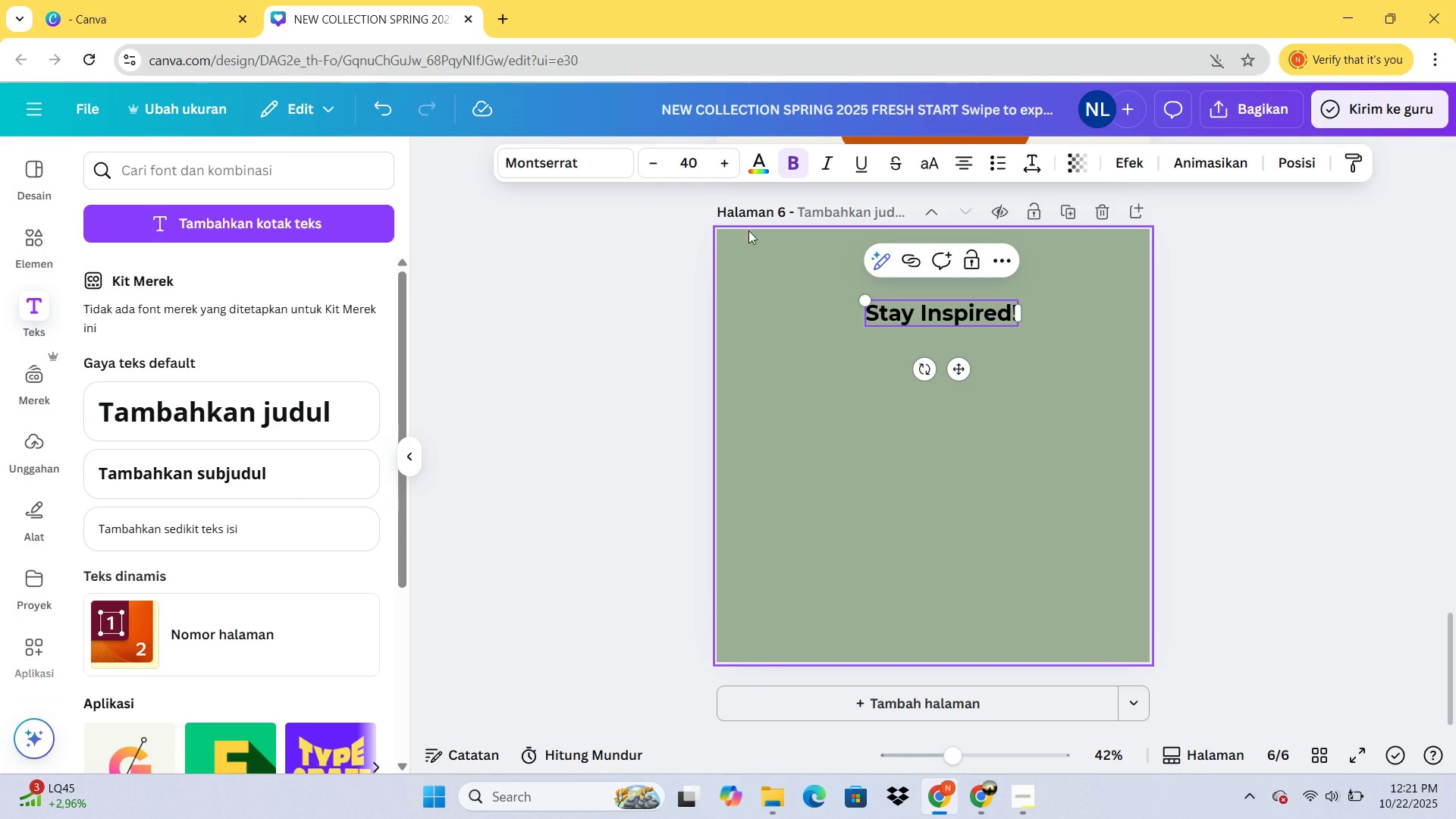 
double_click([717, 164])
 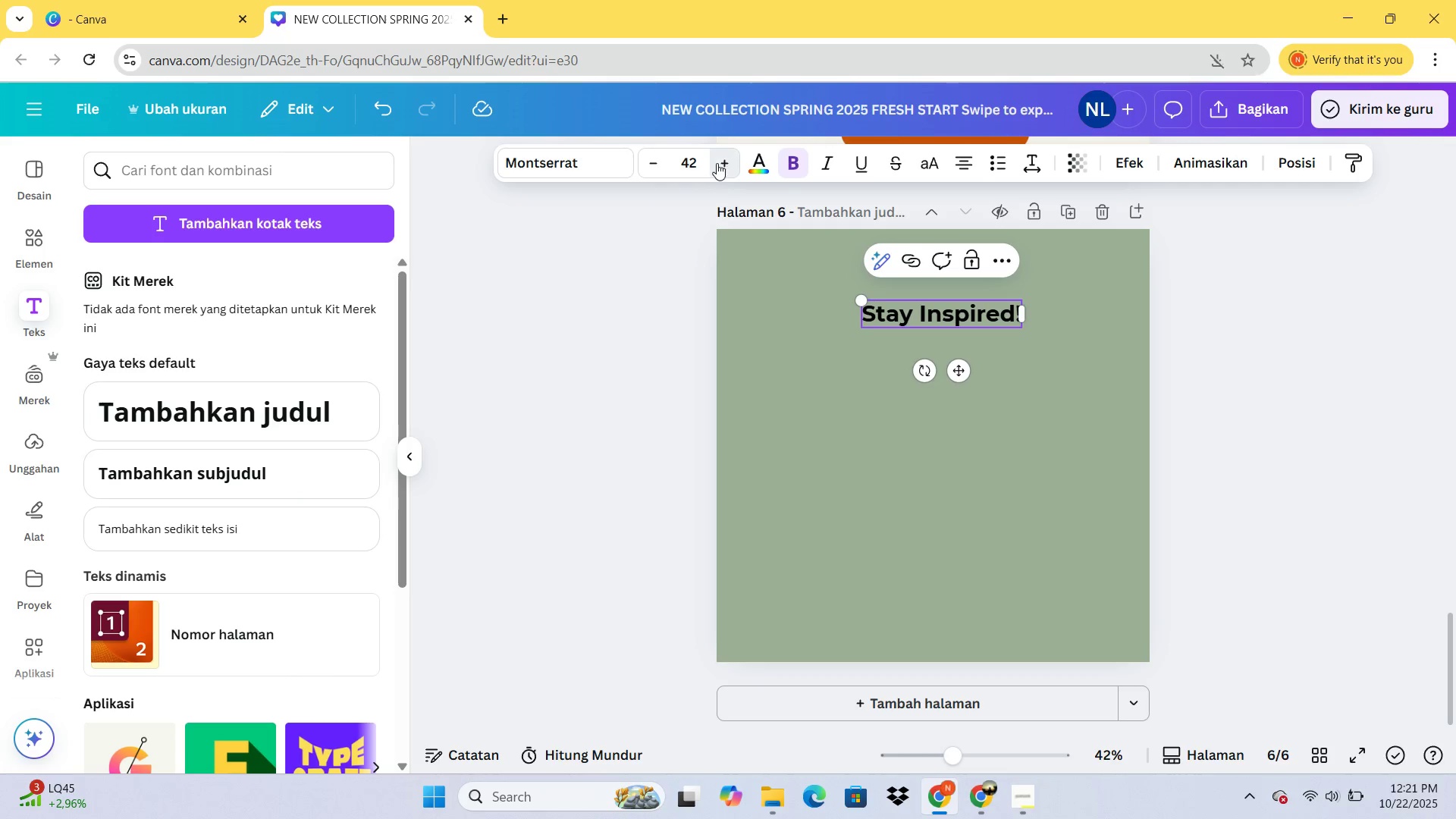 
triple_click([717, 163])
 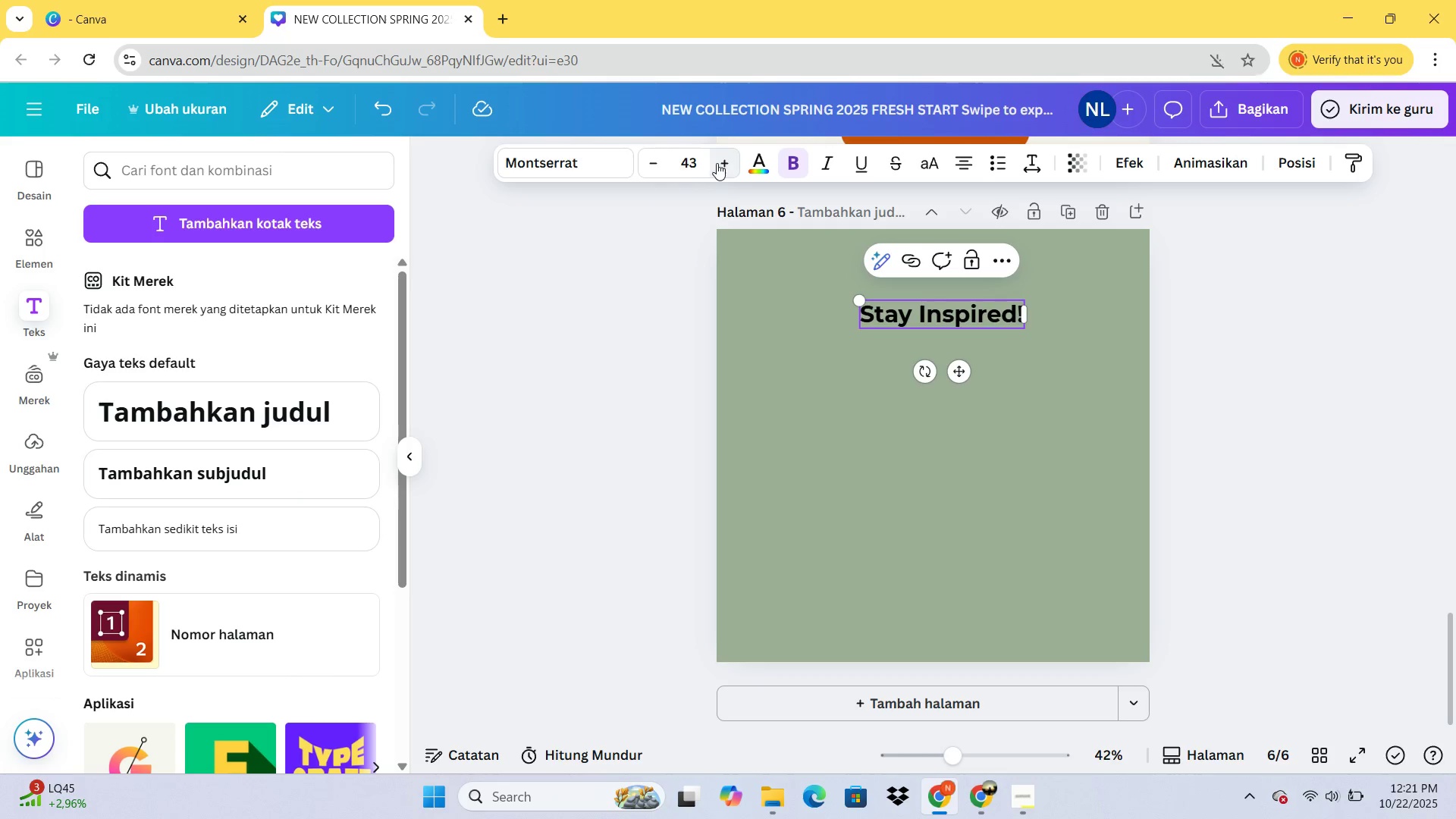 
triple_click([717, 163])
 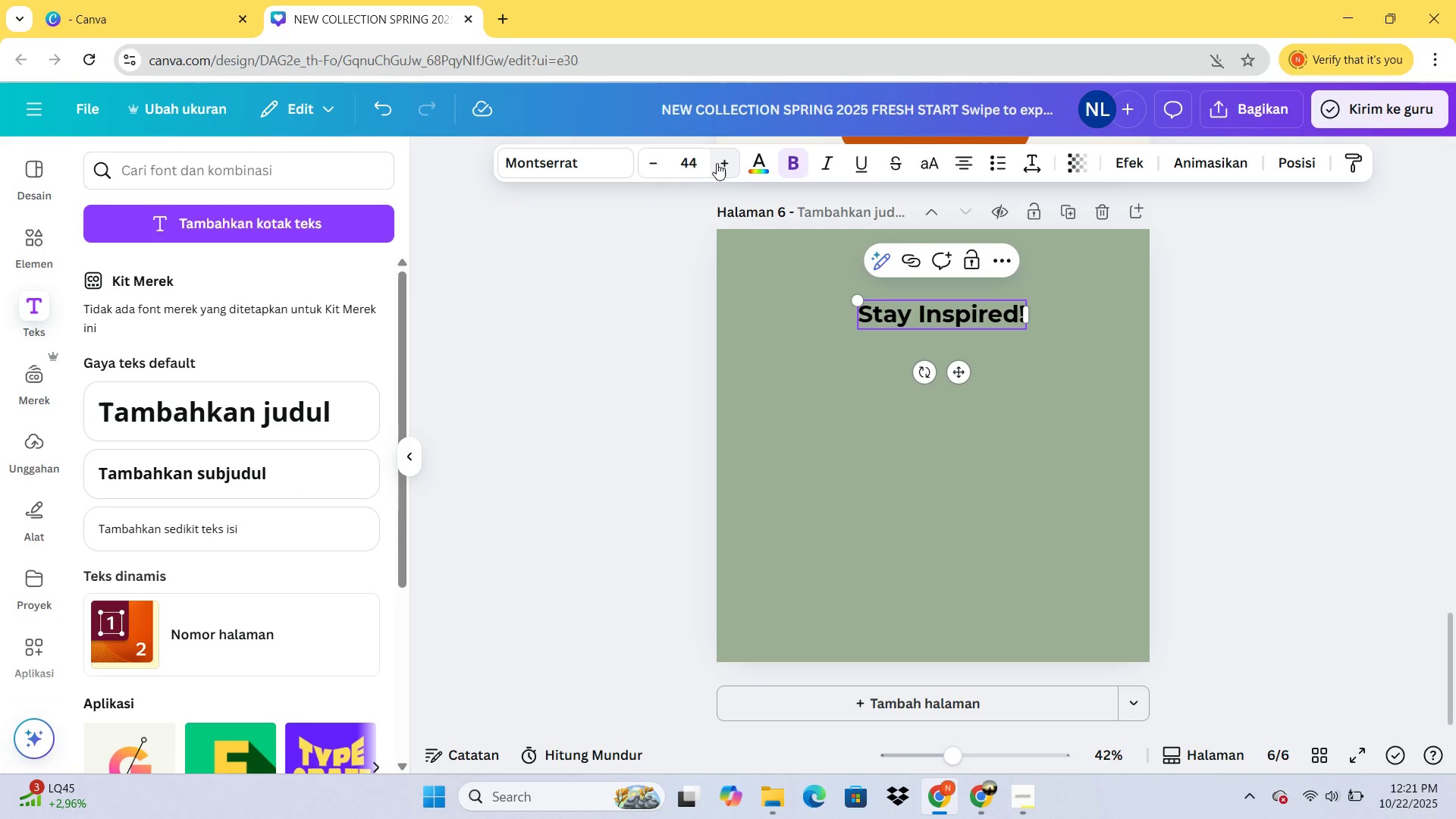 
triple_click([717, 163])
 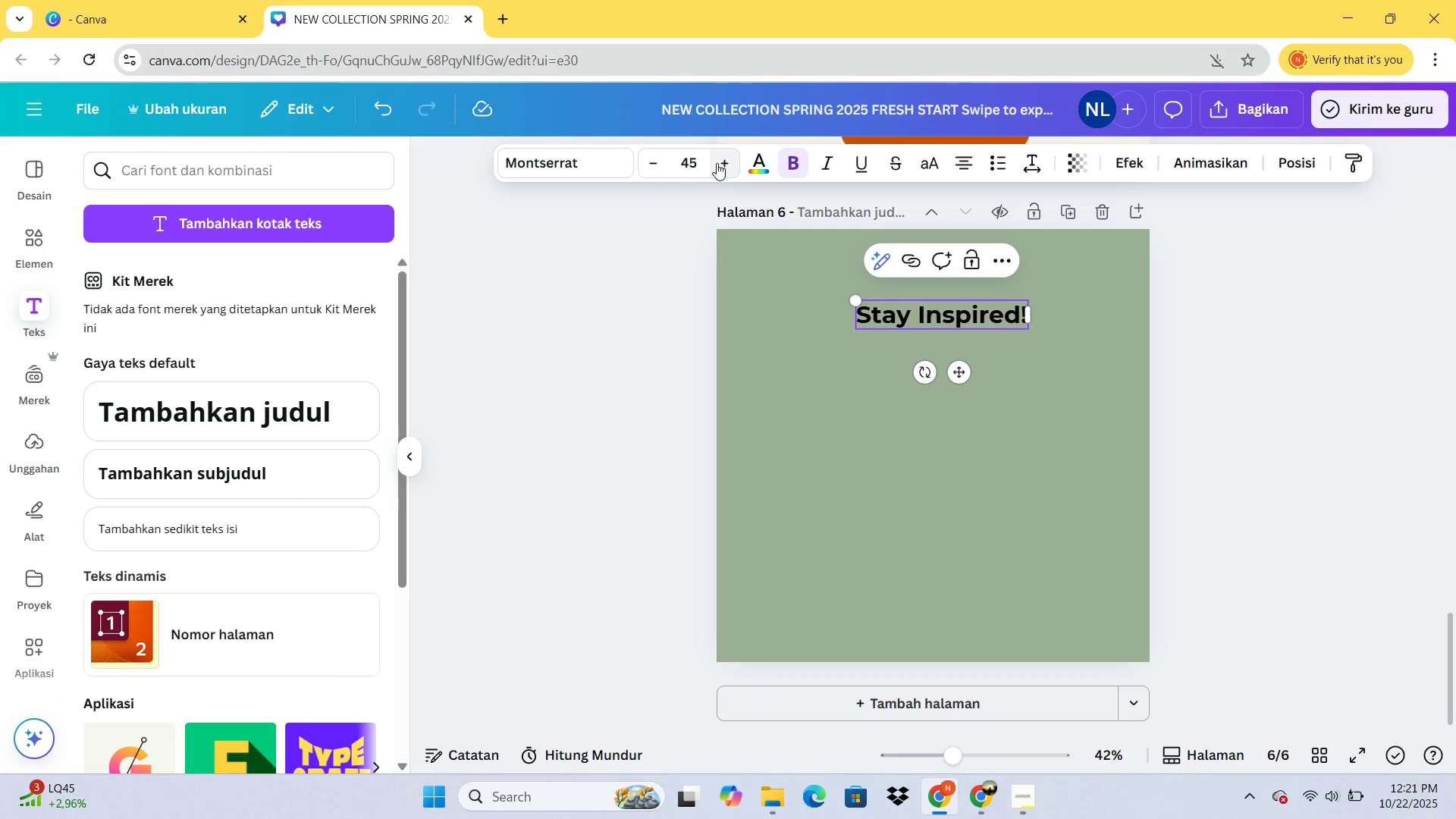 
triple_click([717, 163])
 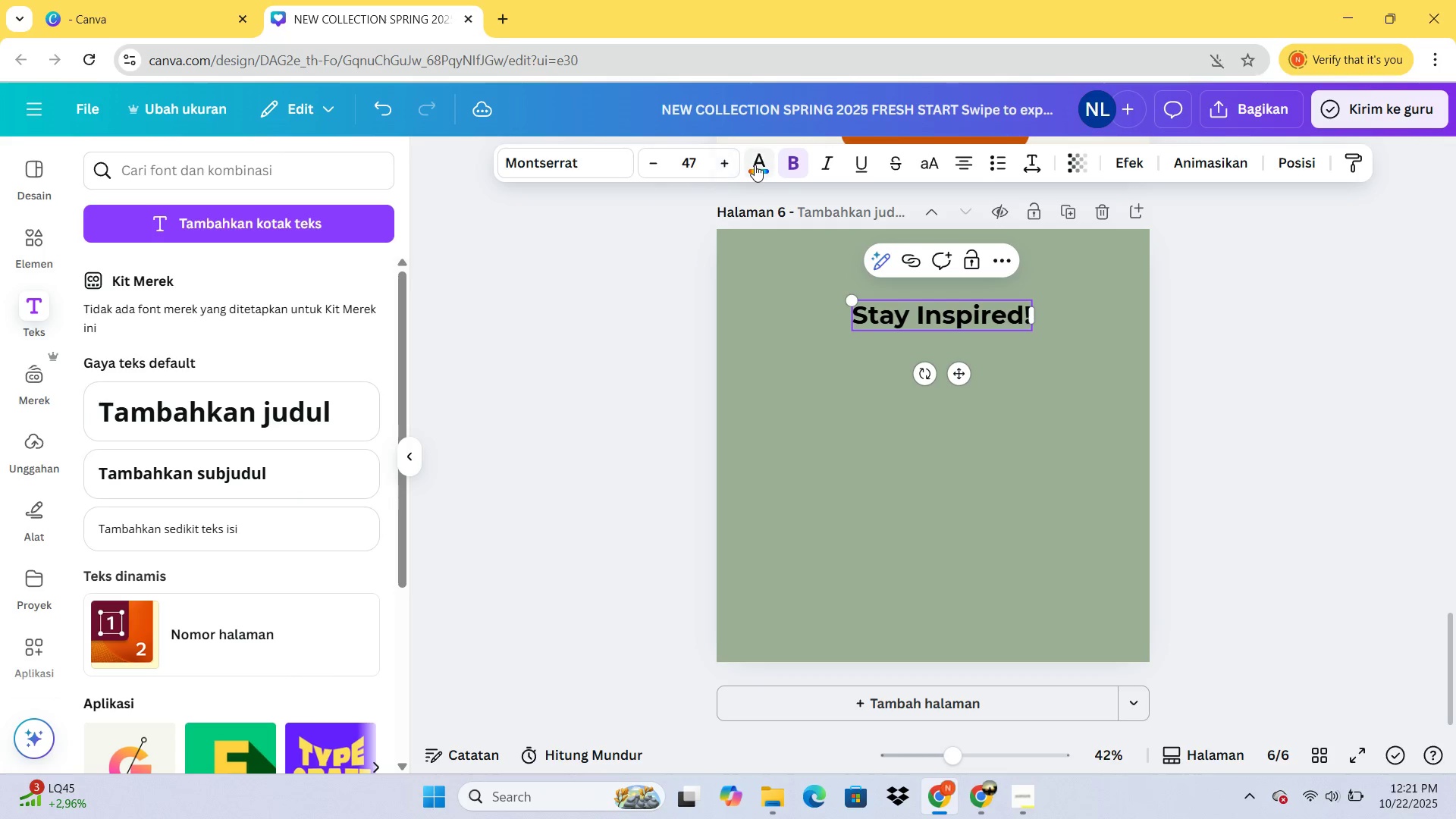 
left_click([755, 165])
 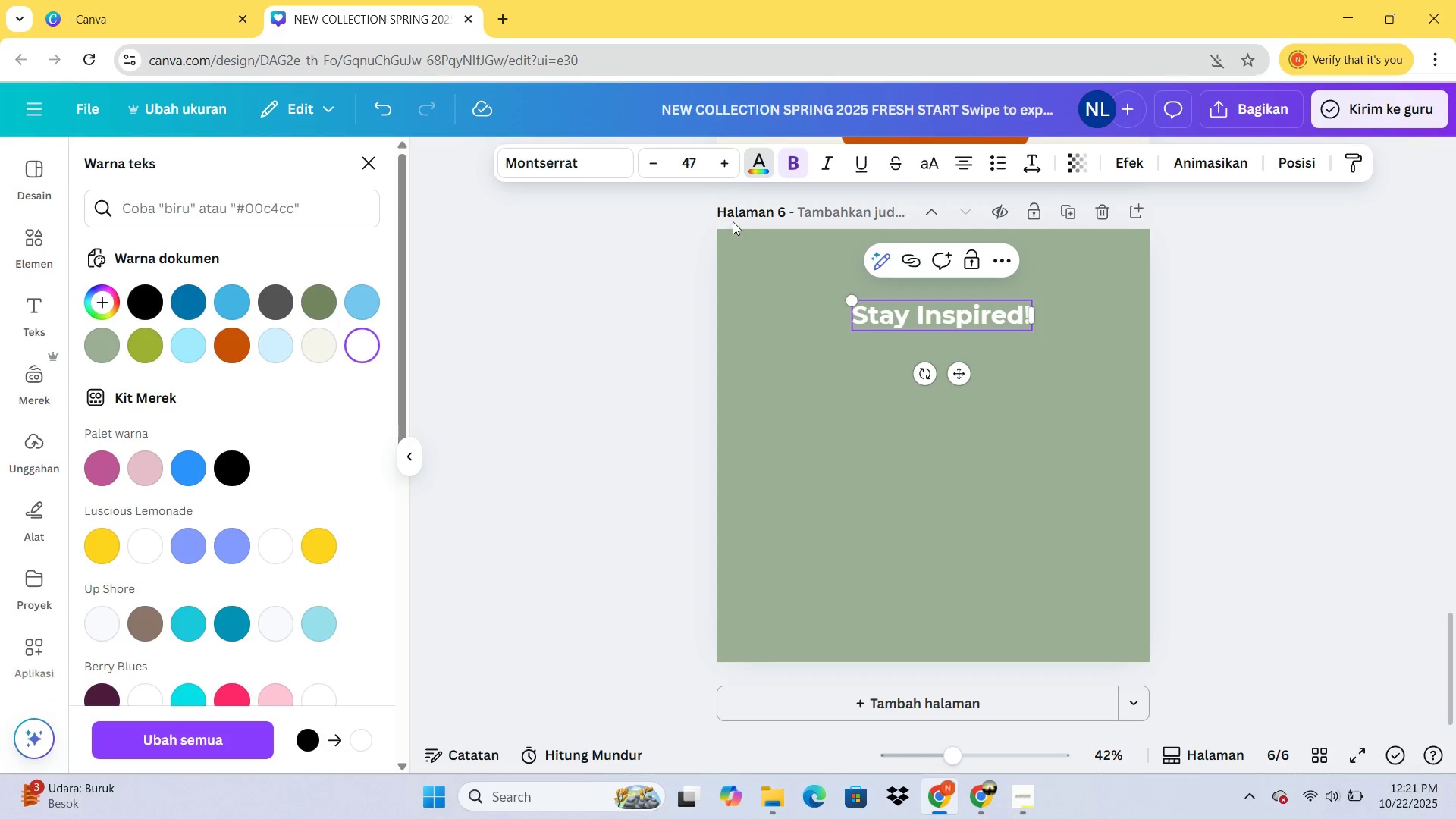 
double_click([727, 165])
 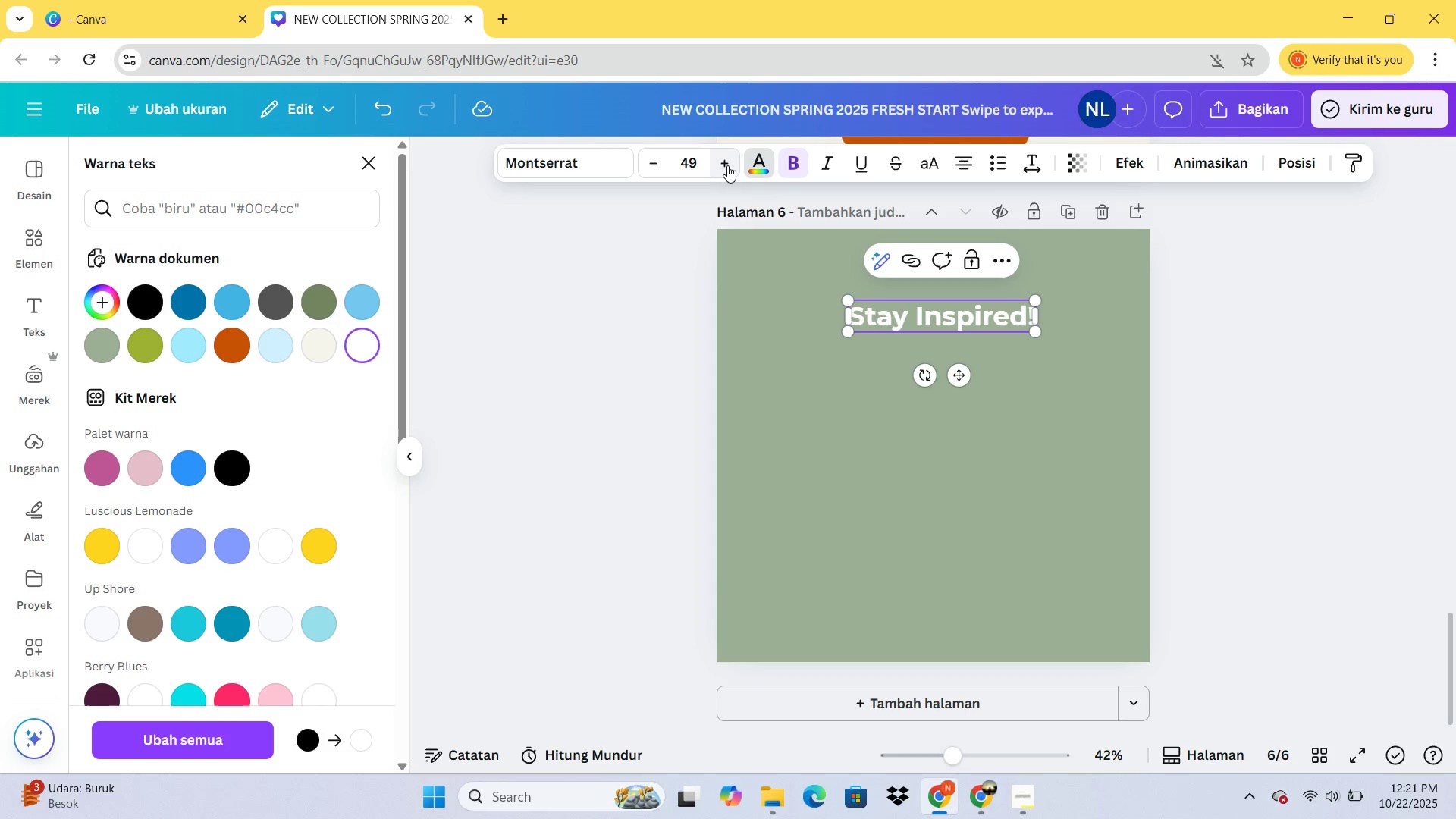 
triple_click([727, 165])
 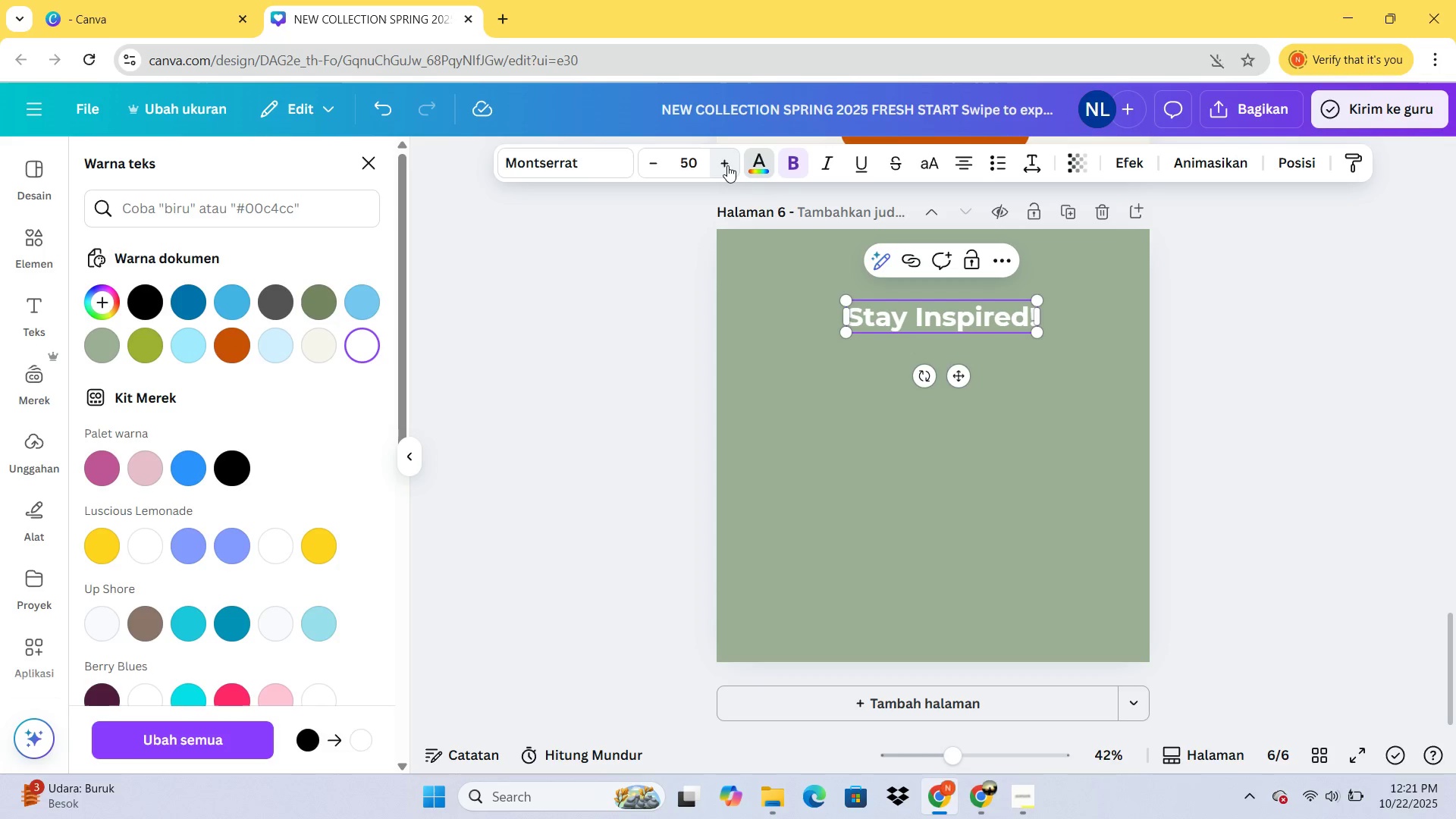 
triple_click([727, 165])
 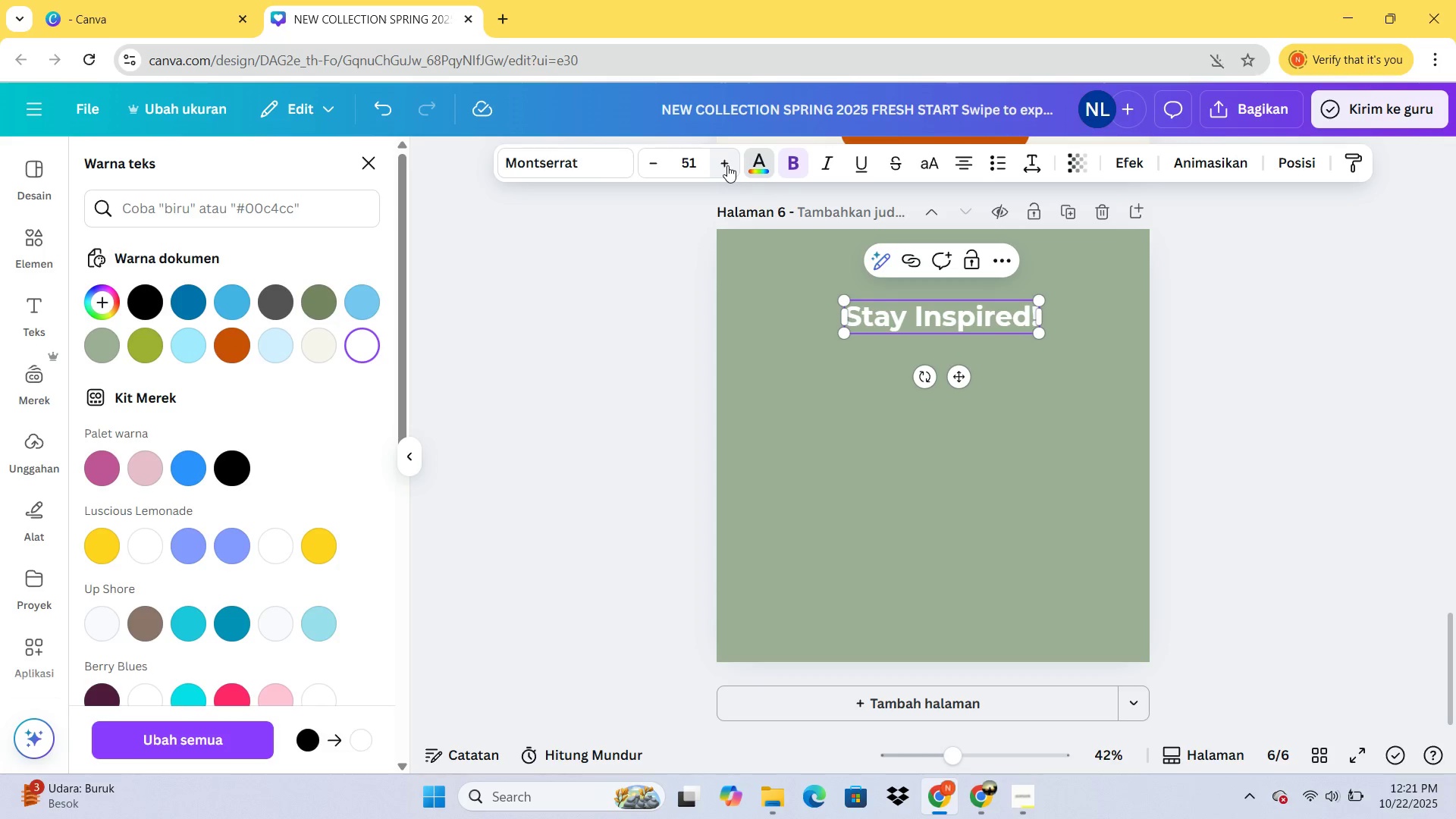 
left_click([727, 165])
 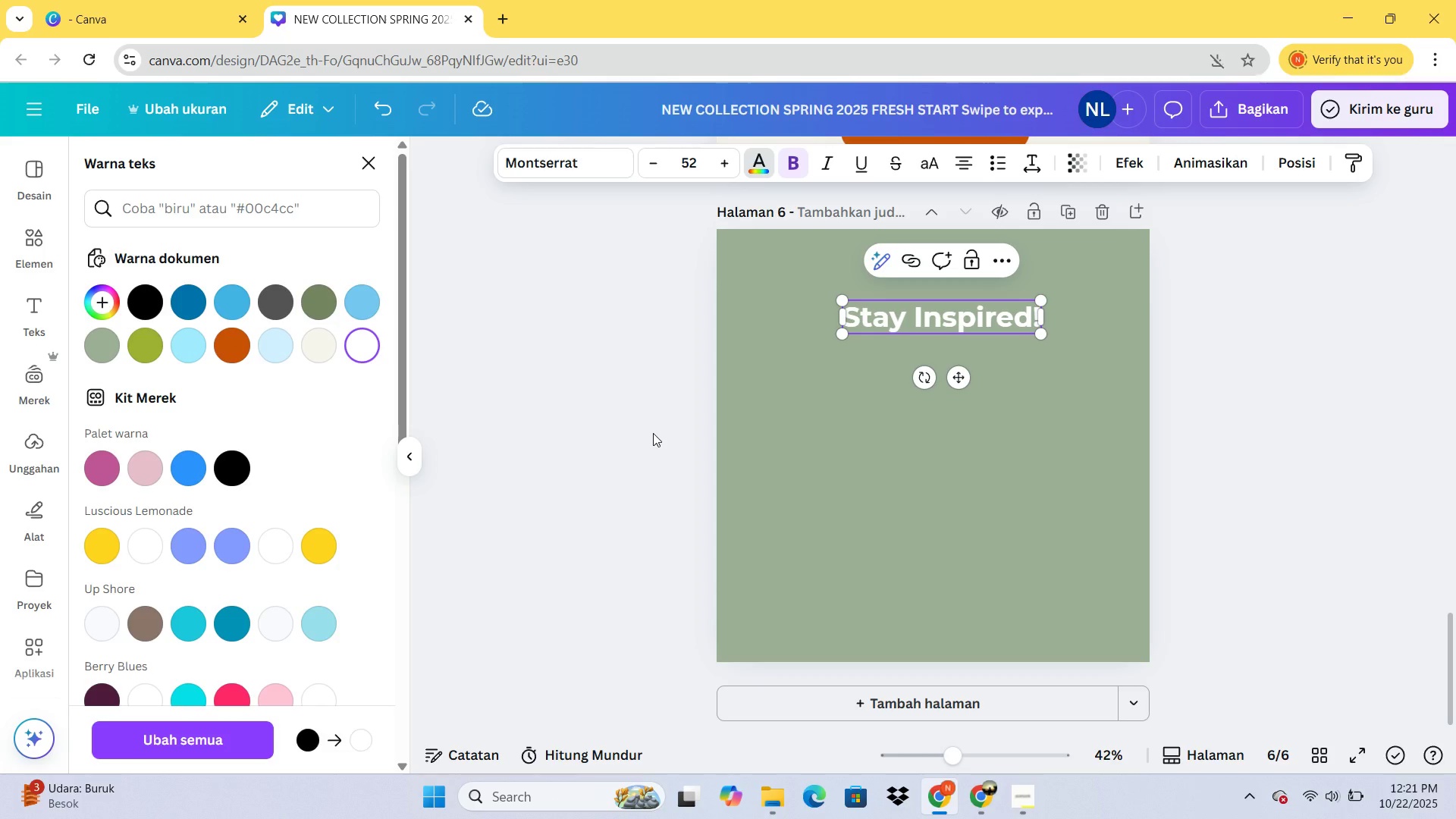 
left_click([653, 433])
 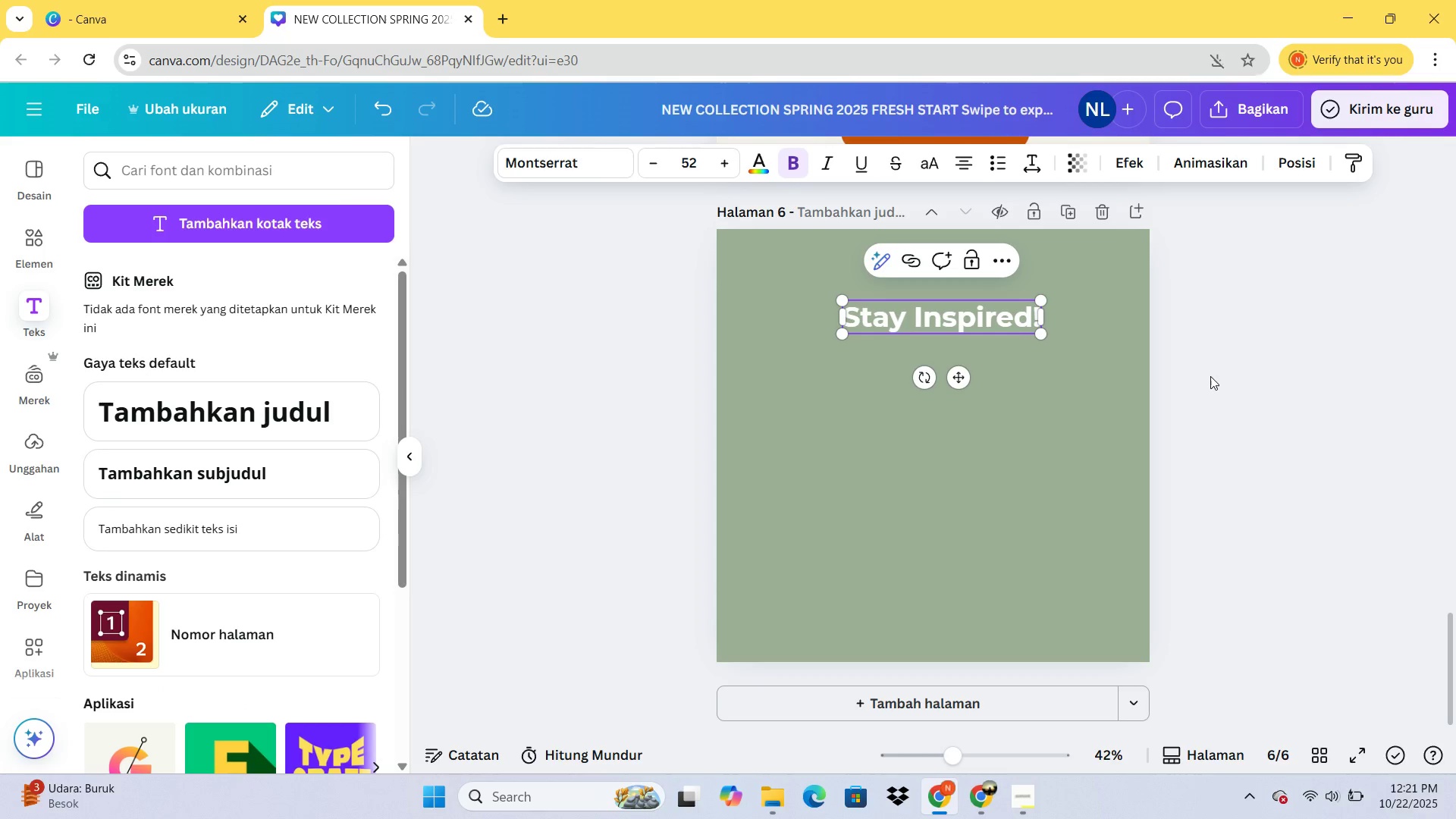 
left_click([1210, 376])
 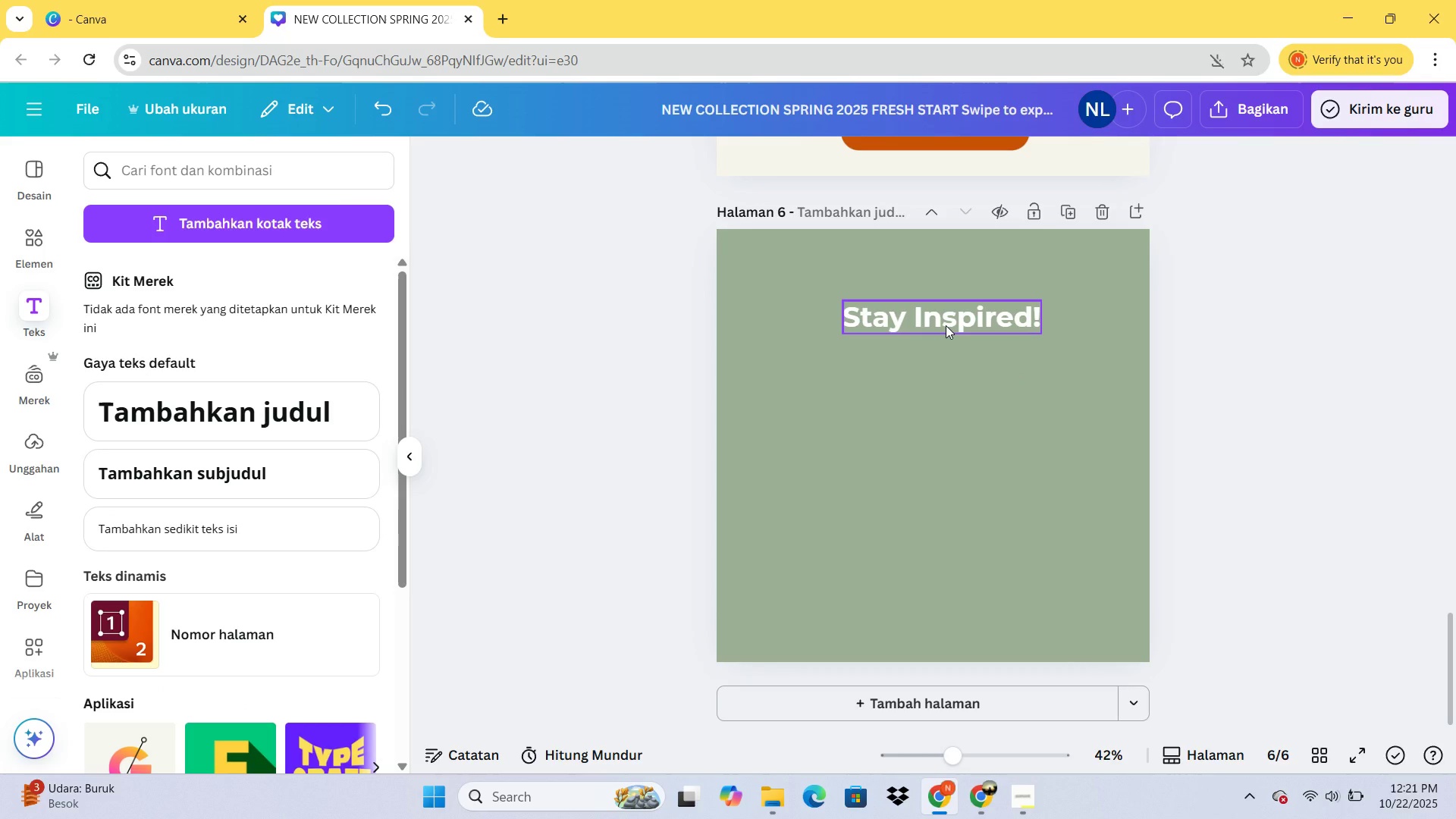 
wait(9.31)
 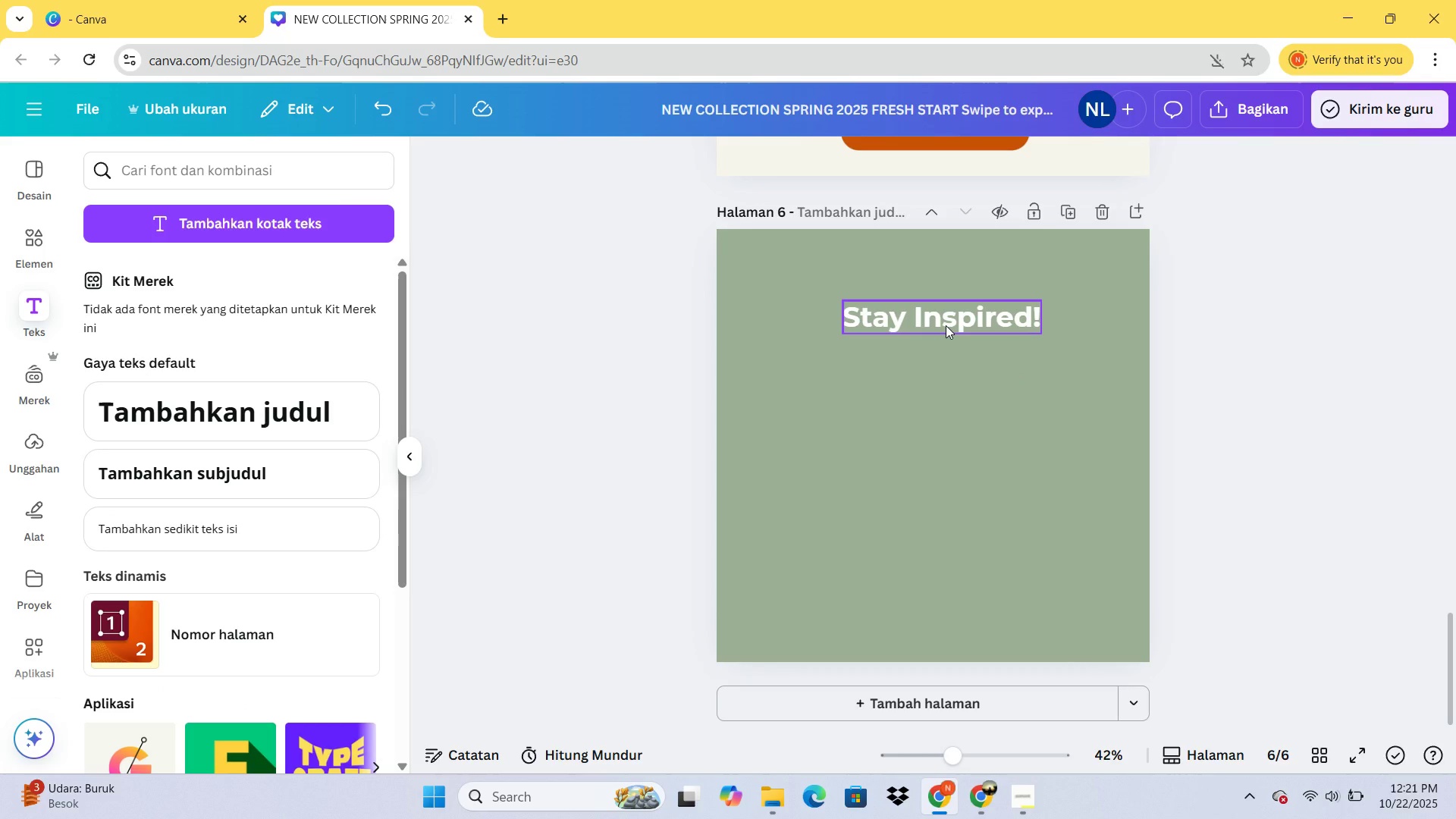 
left_click([189, 486])
 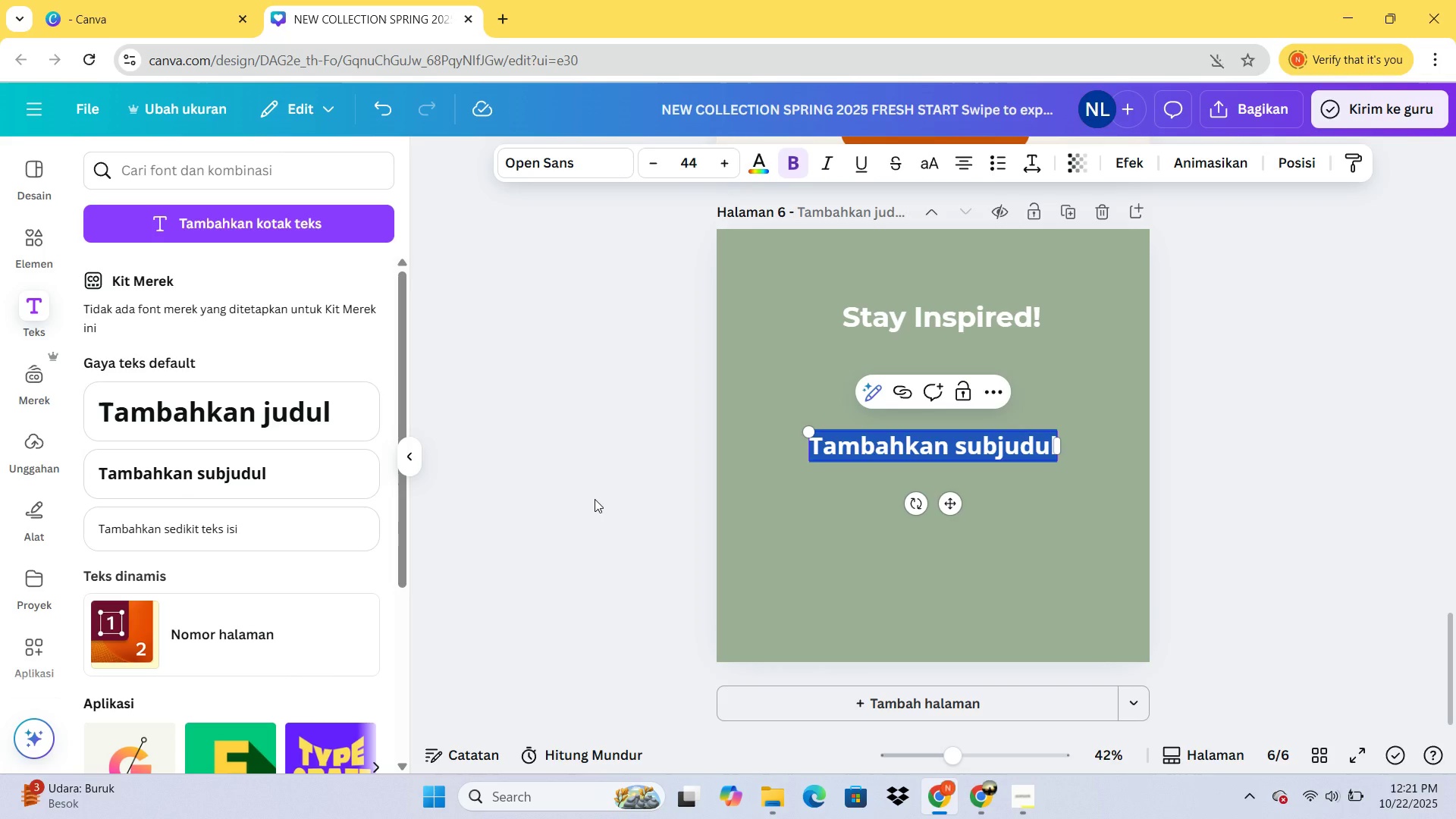 
type(Follow)
 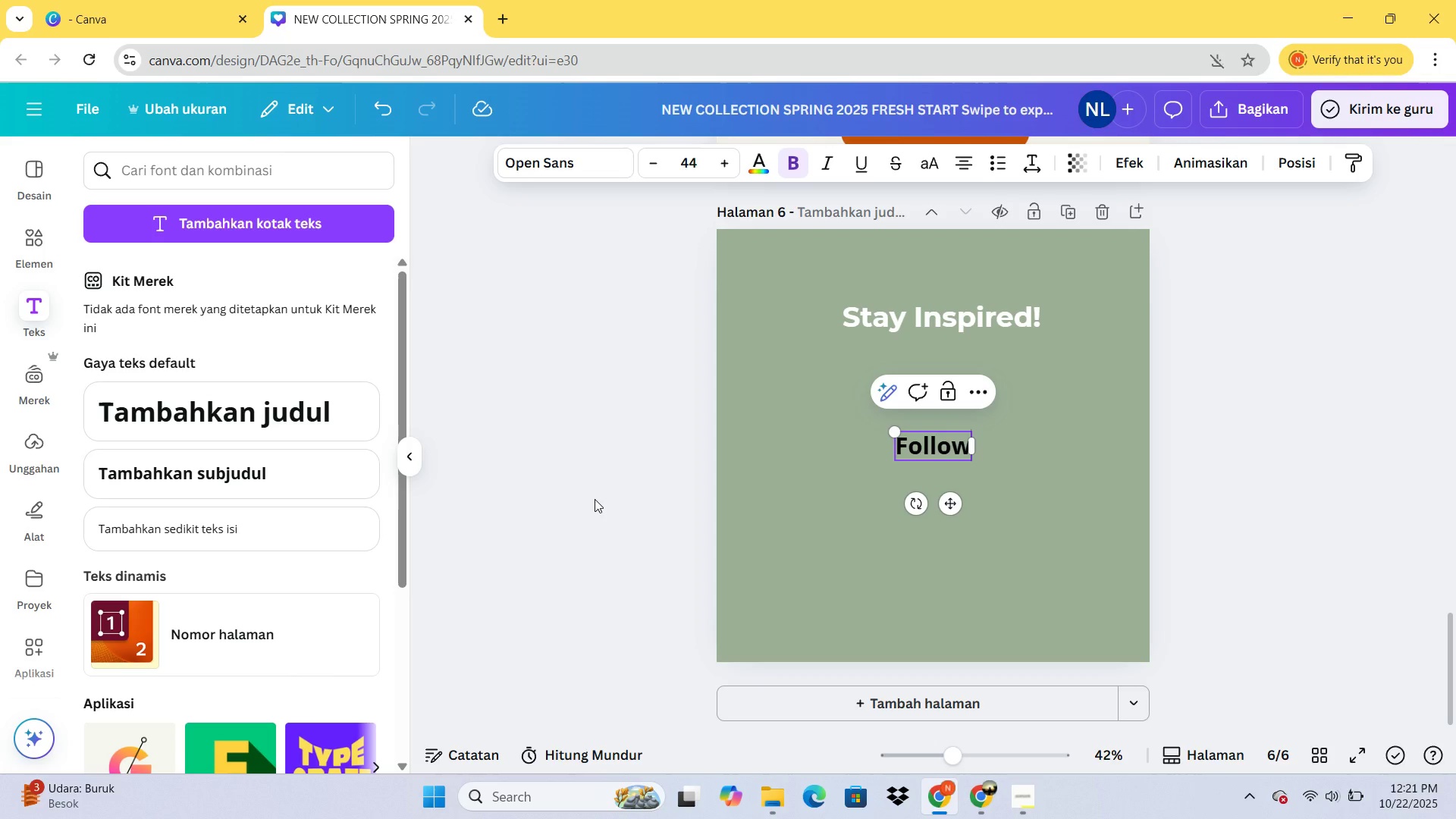 
wait(12.46)
 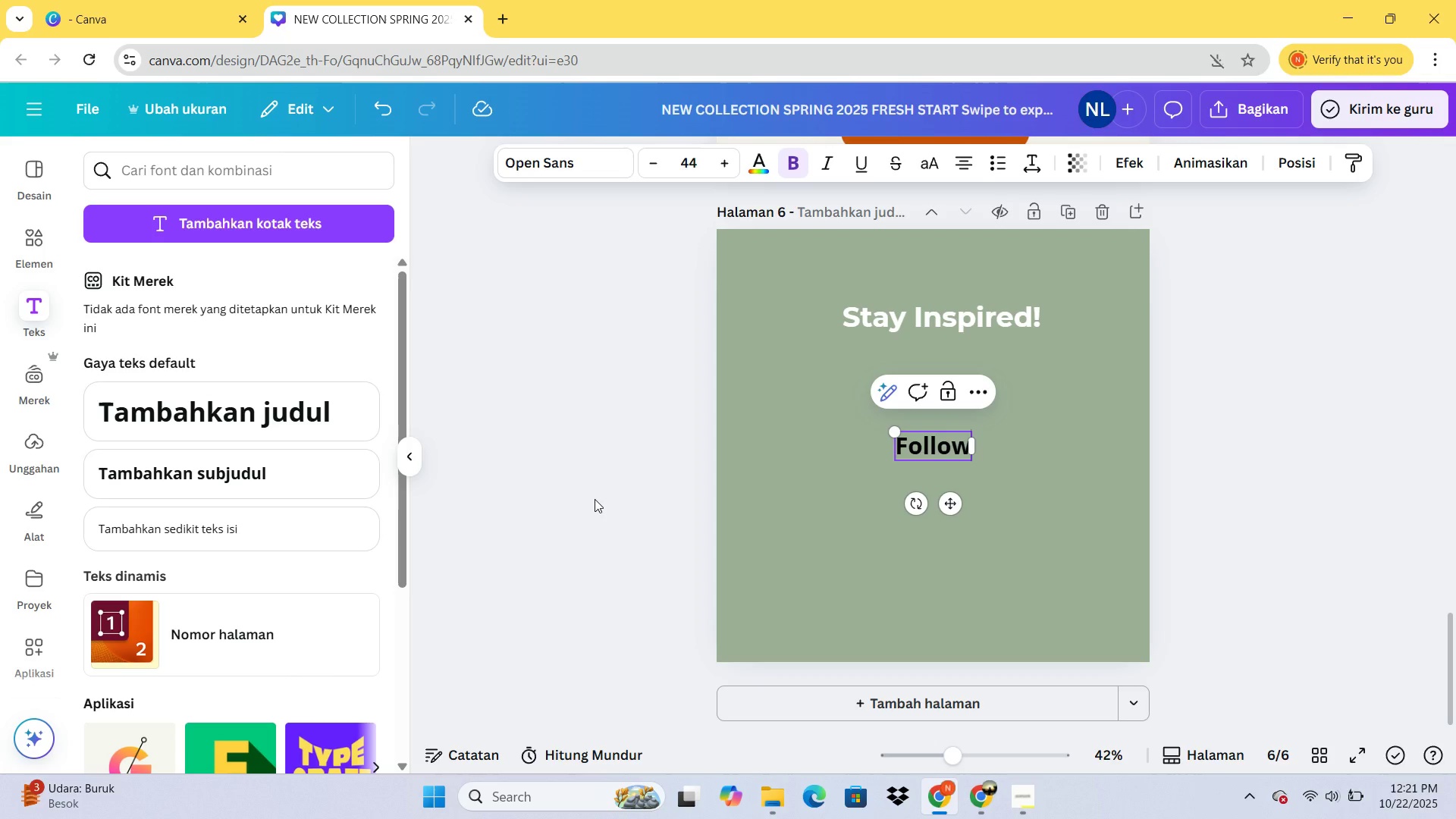 
key(Space)
 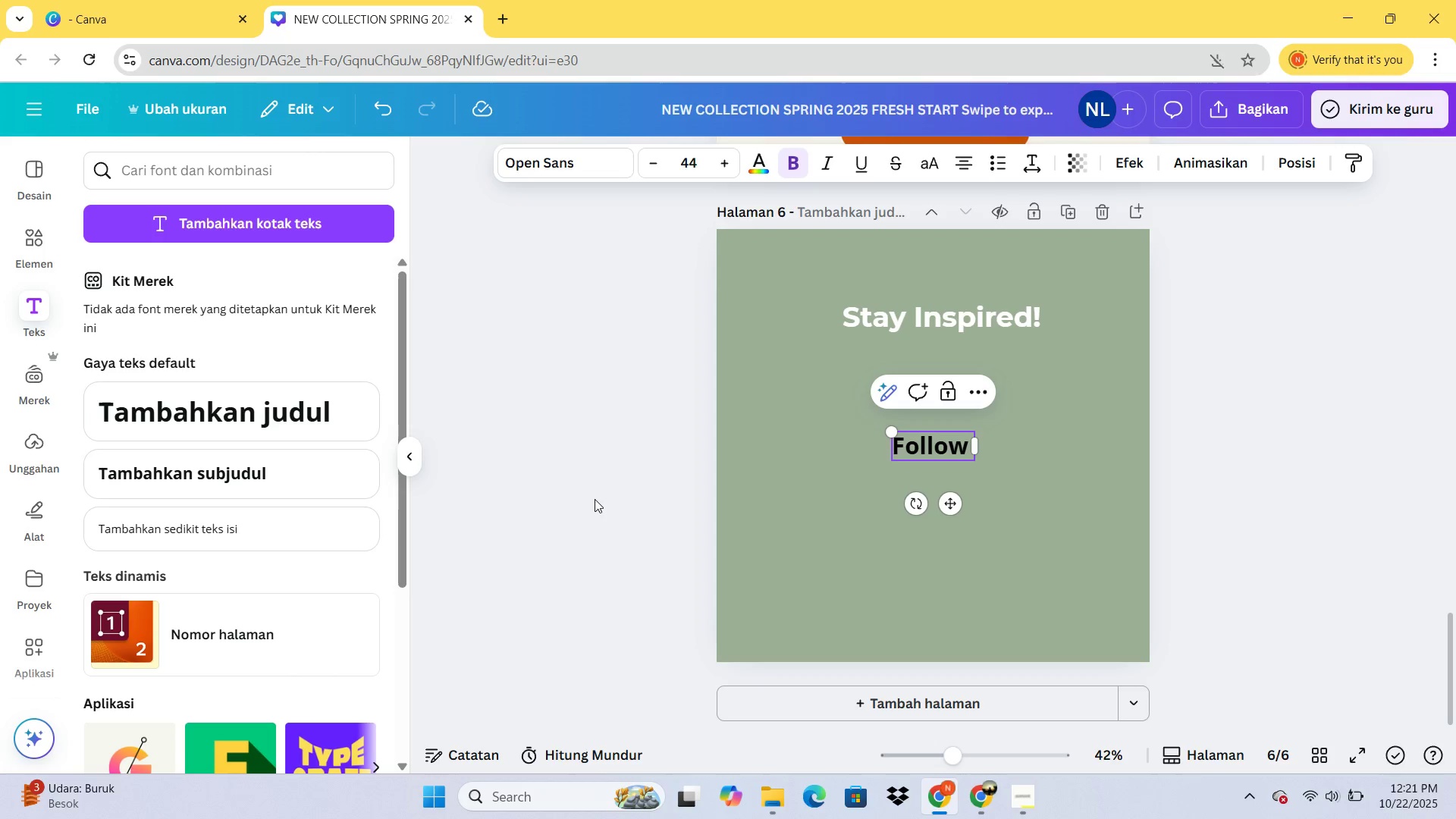 
type(us gor)
key(Backspace)
key(Backspace)
key(Backspace)
type(for daily )
 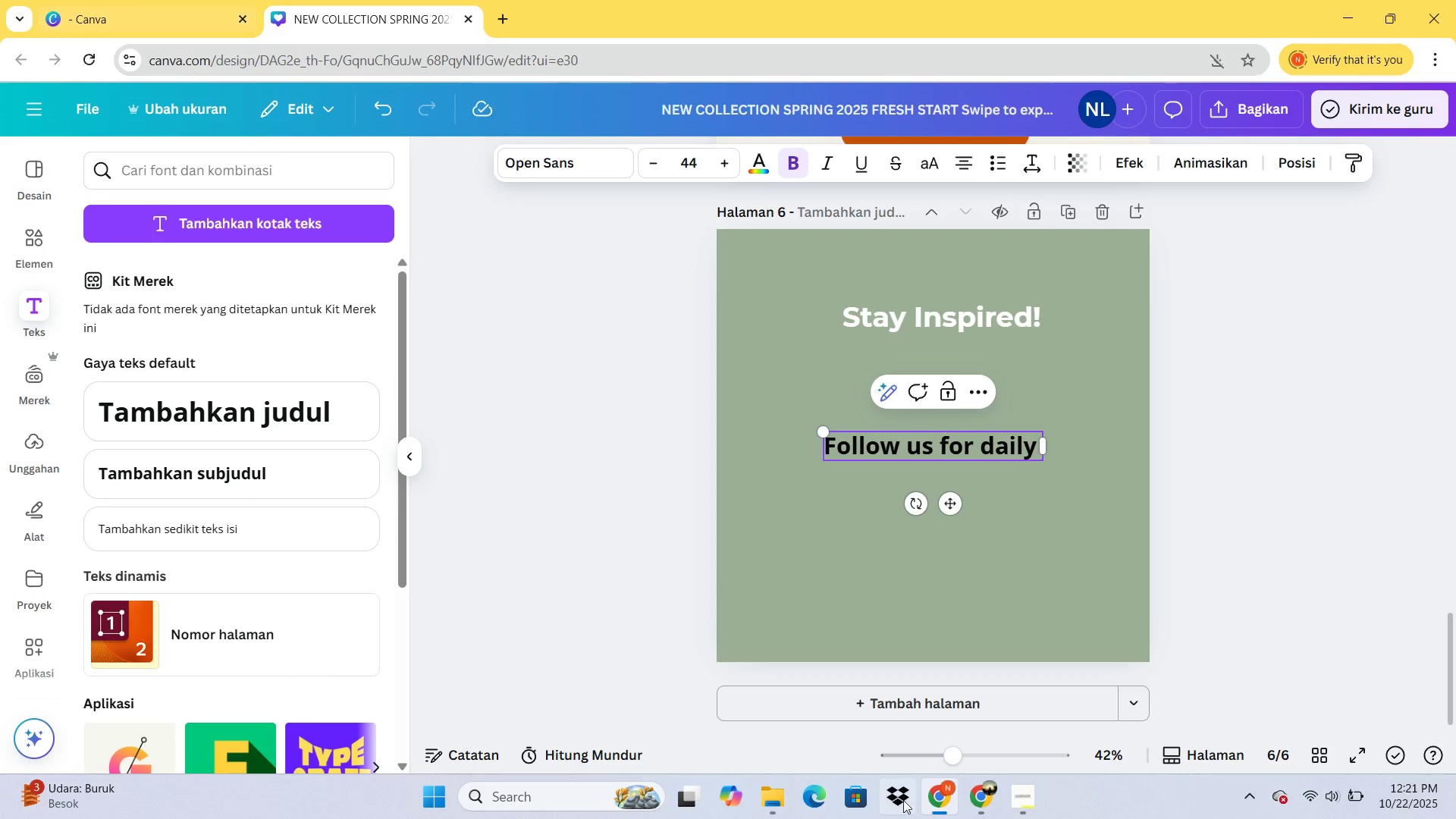 
left_click([988, 804])
 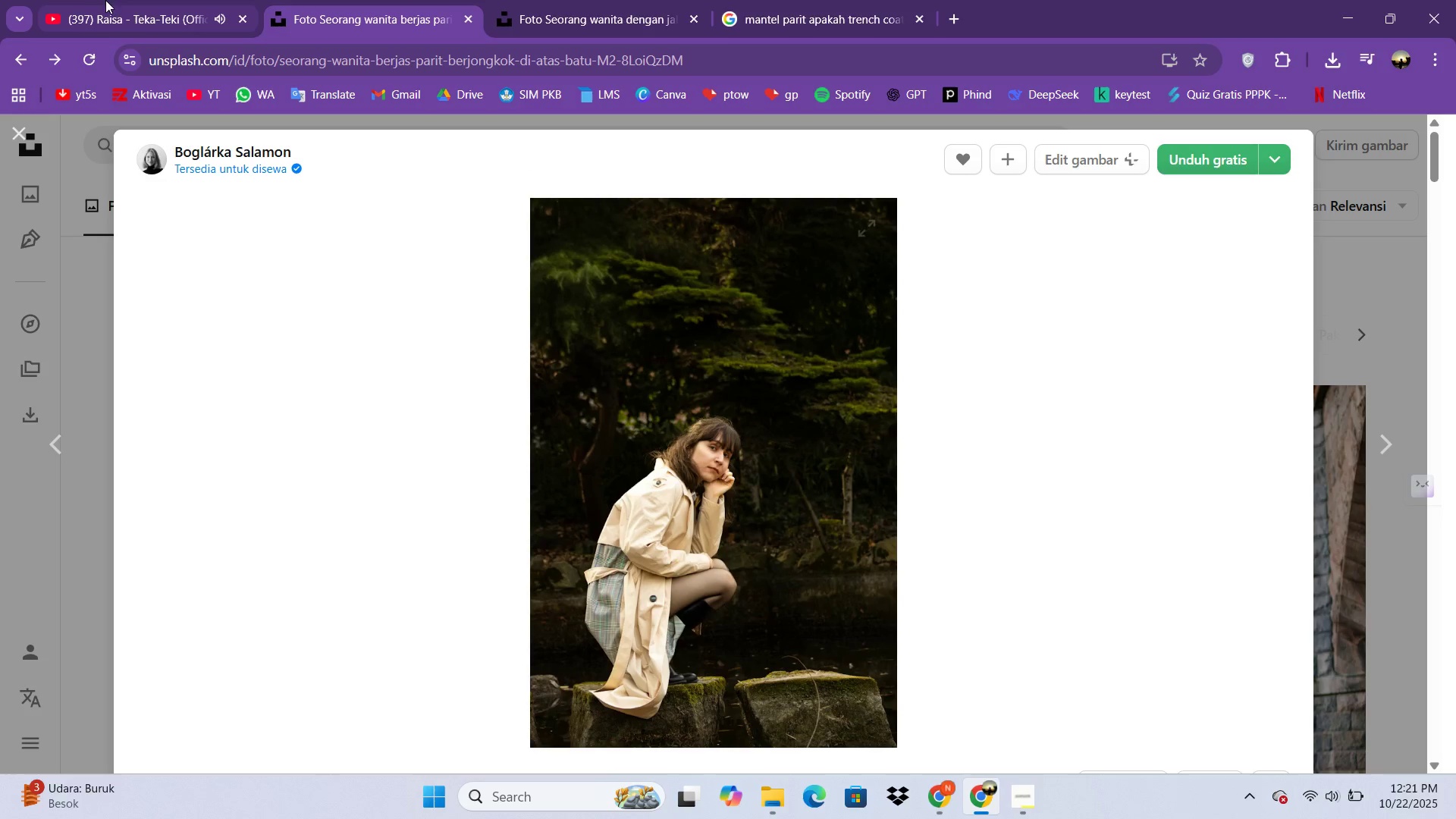 
left_click([90, 0])
 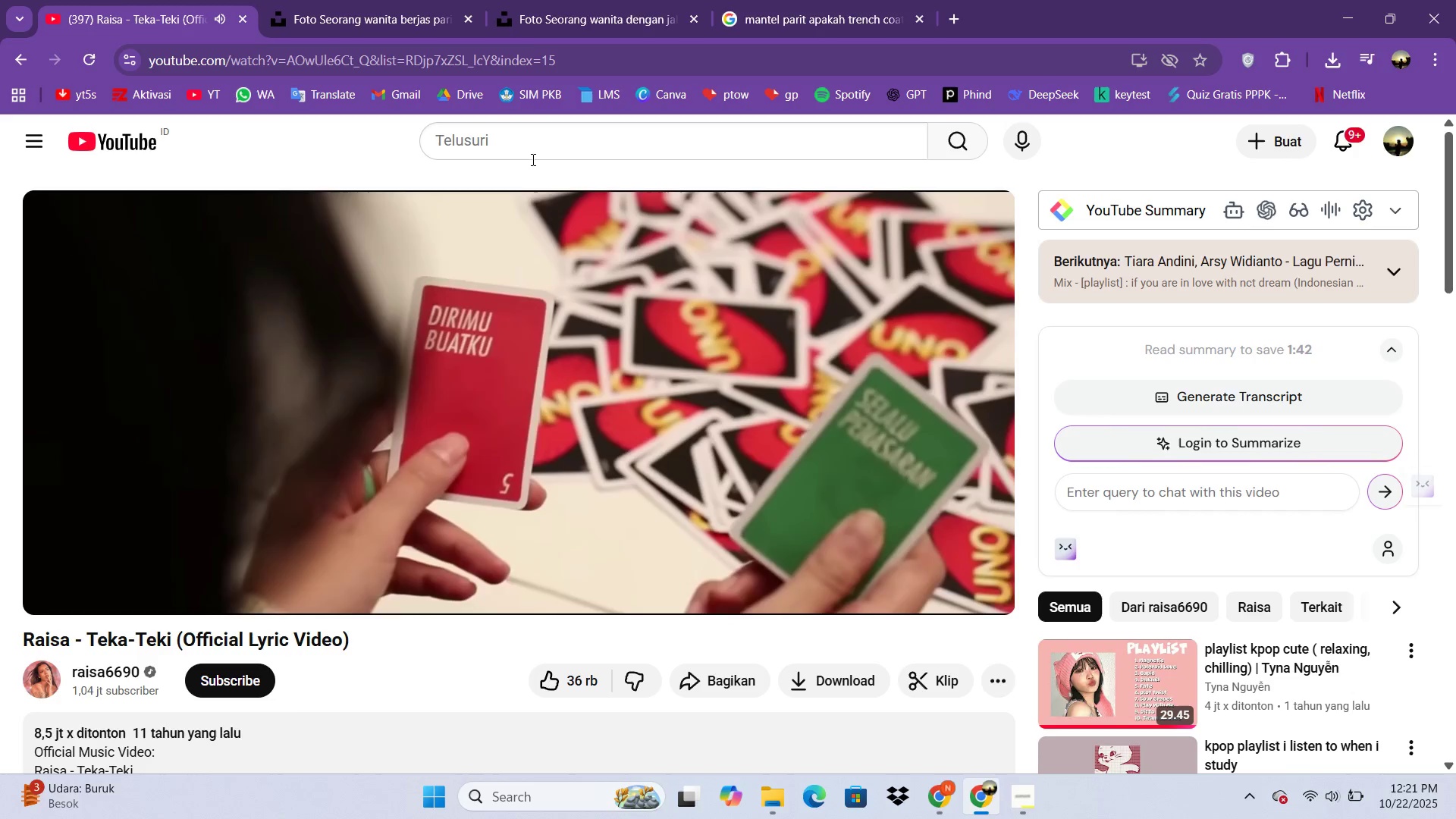 
left_click([534, 154])
 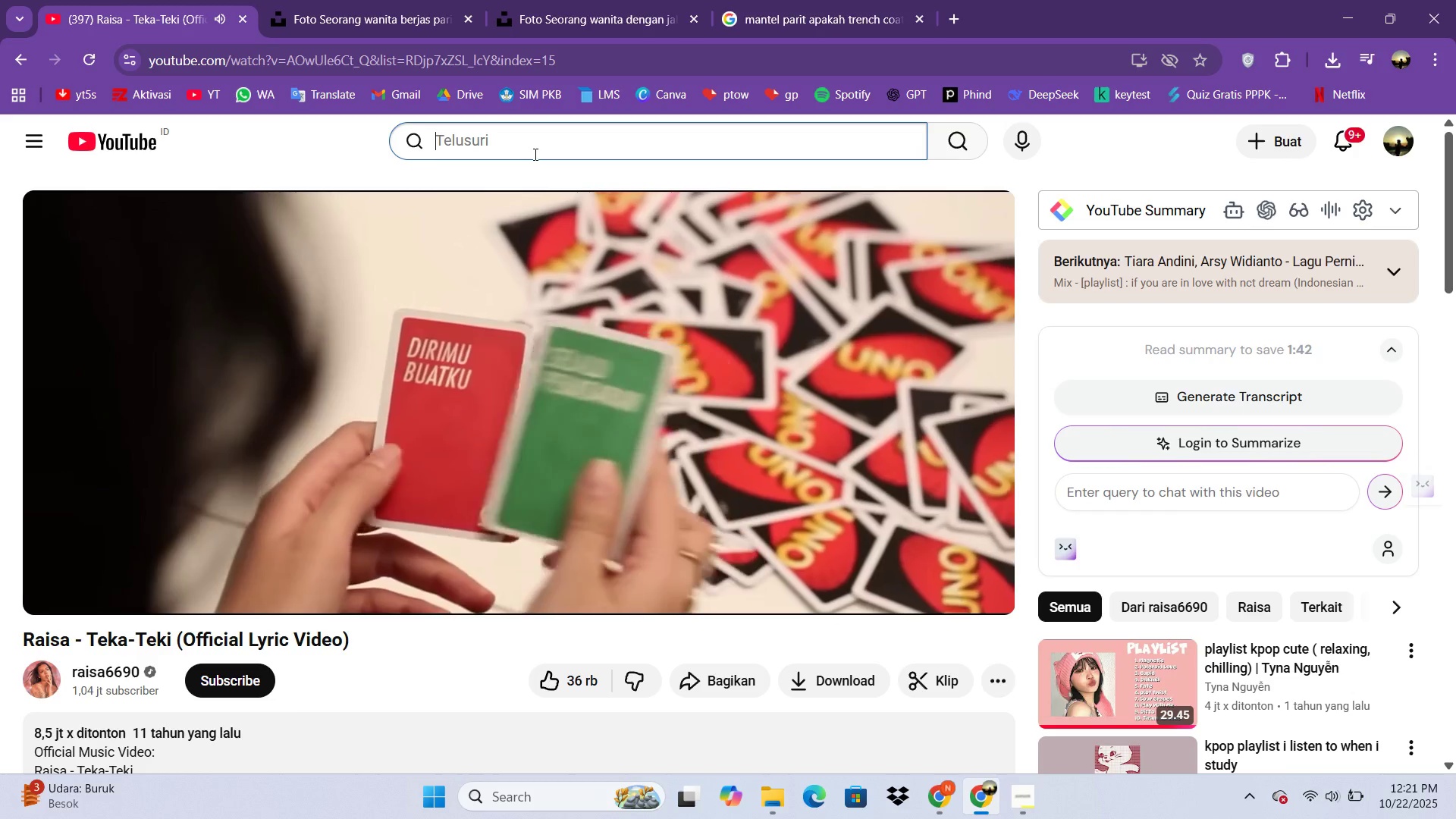 
type(dean i)
 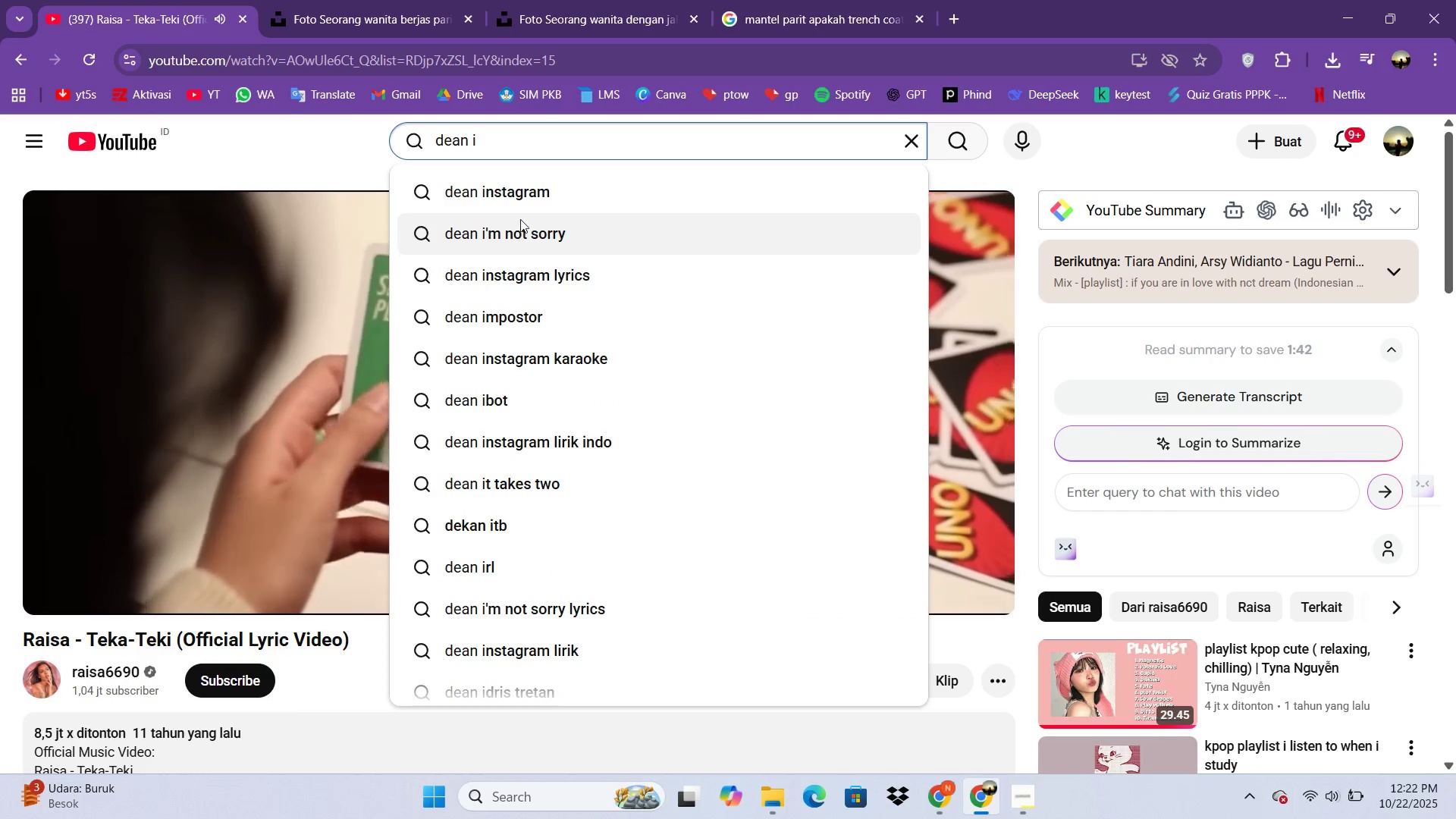 
left_click([522, 207])
 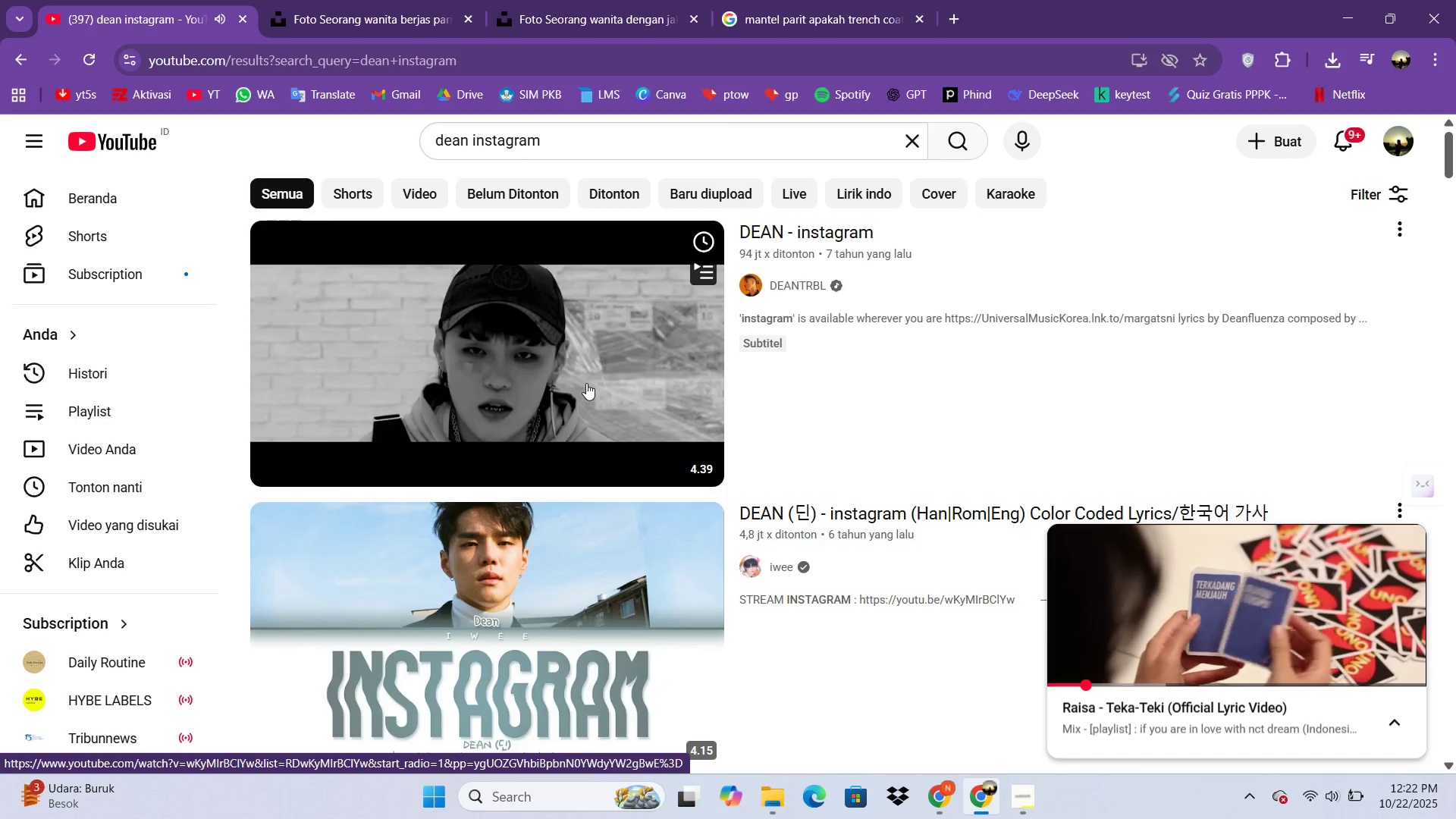 
wait(5.4)
 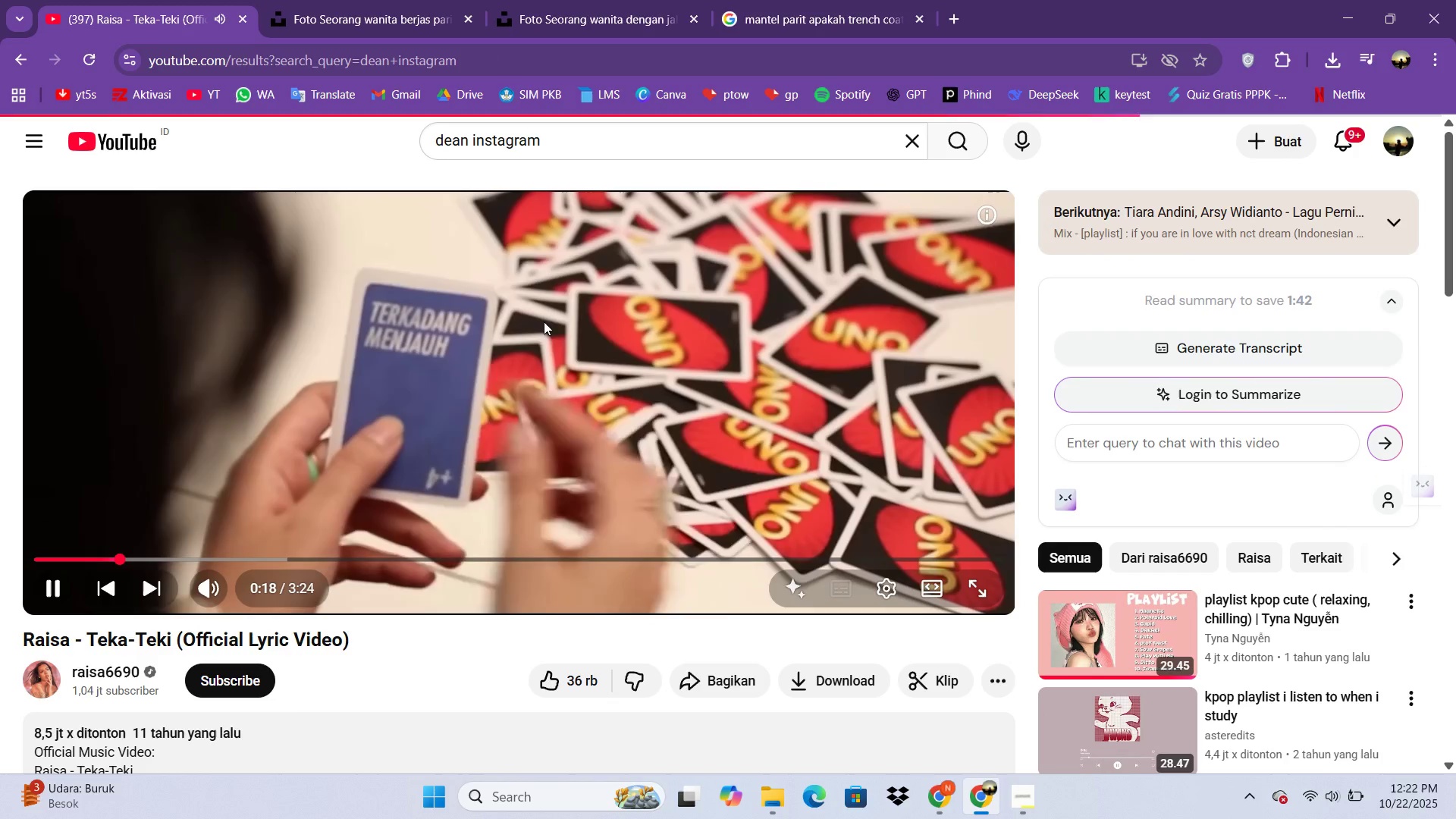 
left_click([579, 570])
 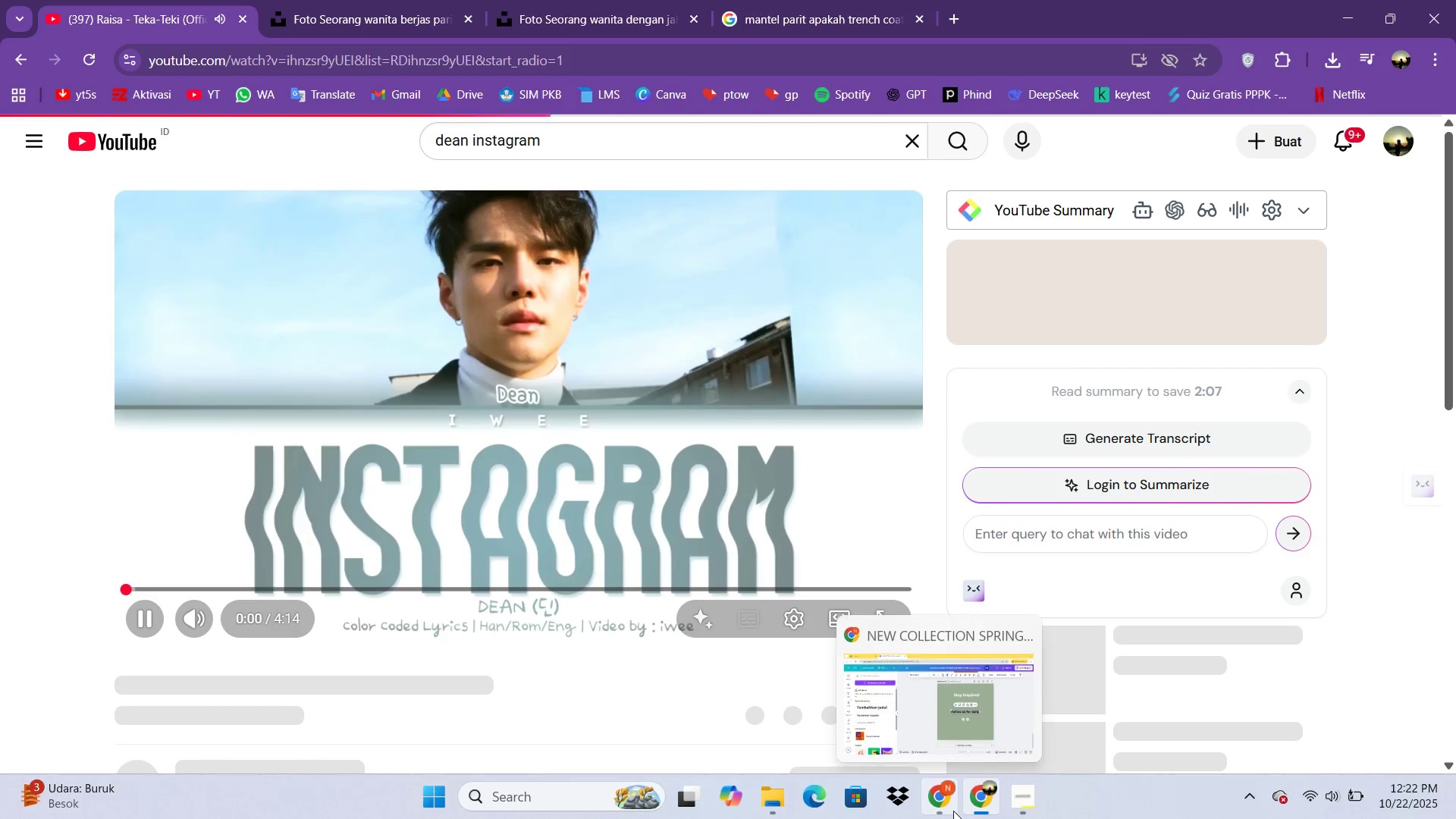 
left_click([953, 811])
 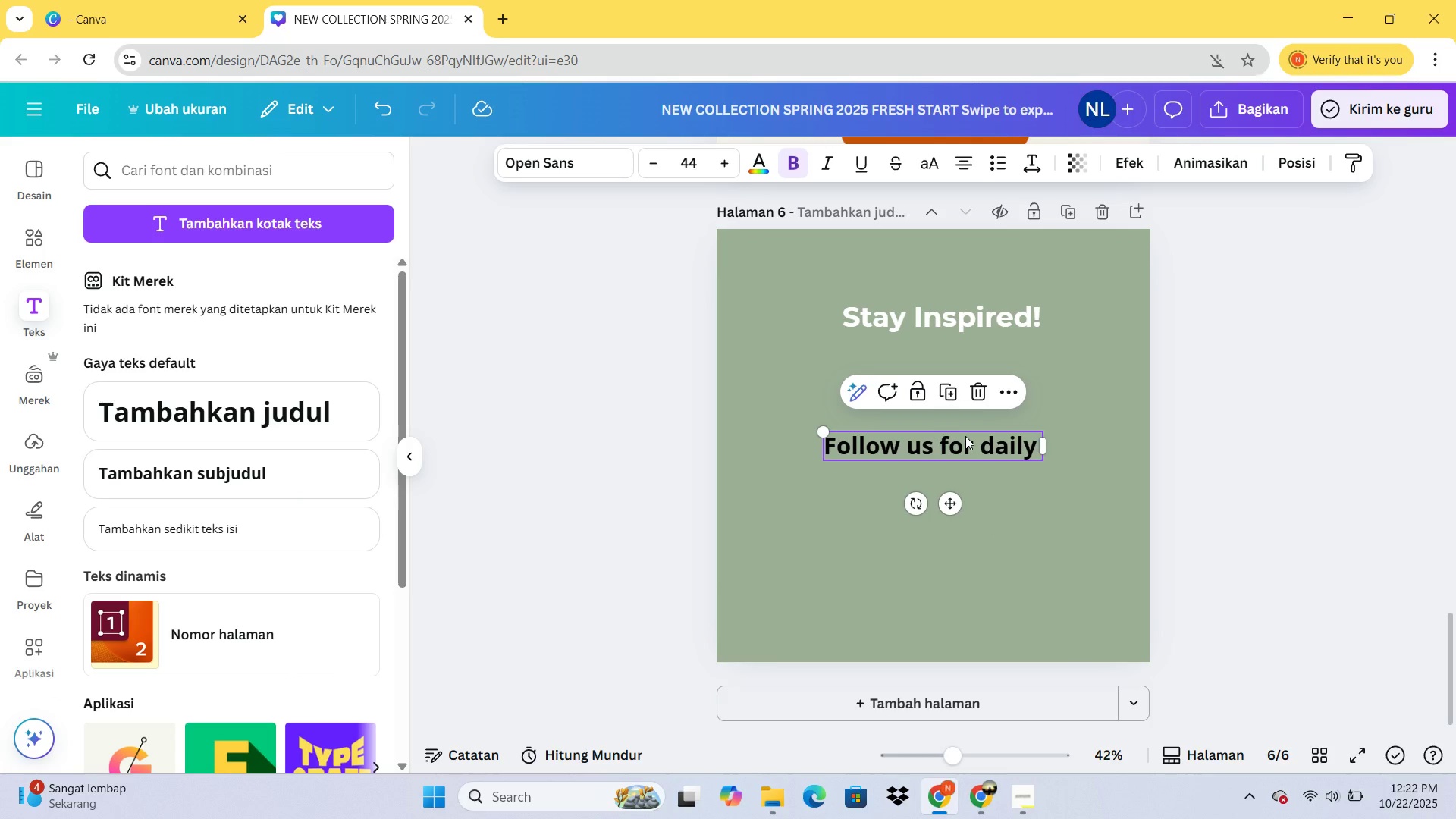 
double_click([990, 442])
 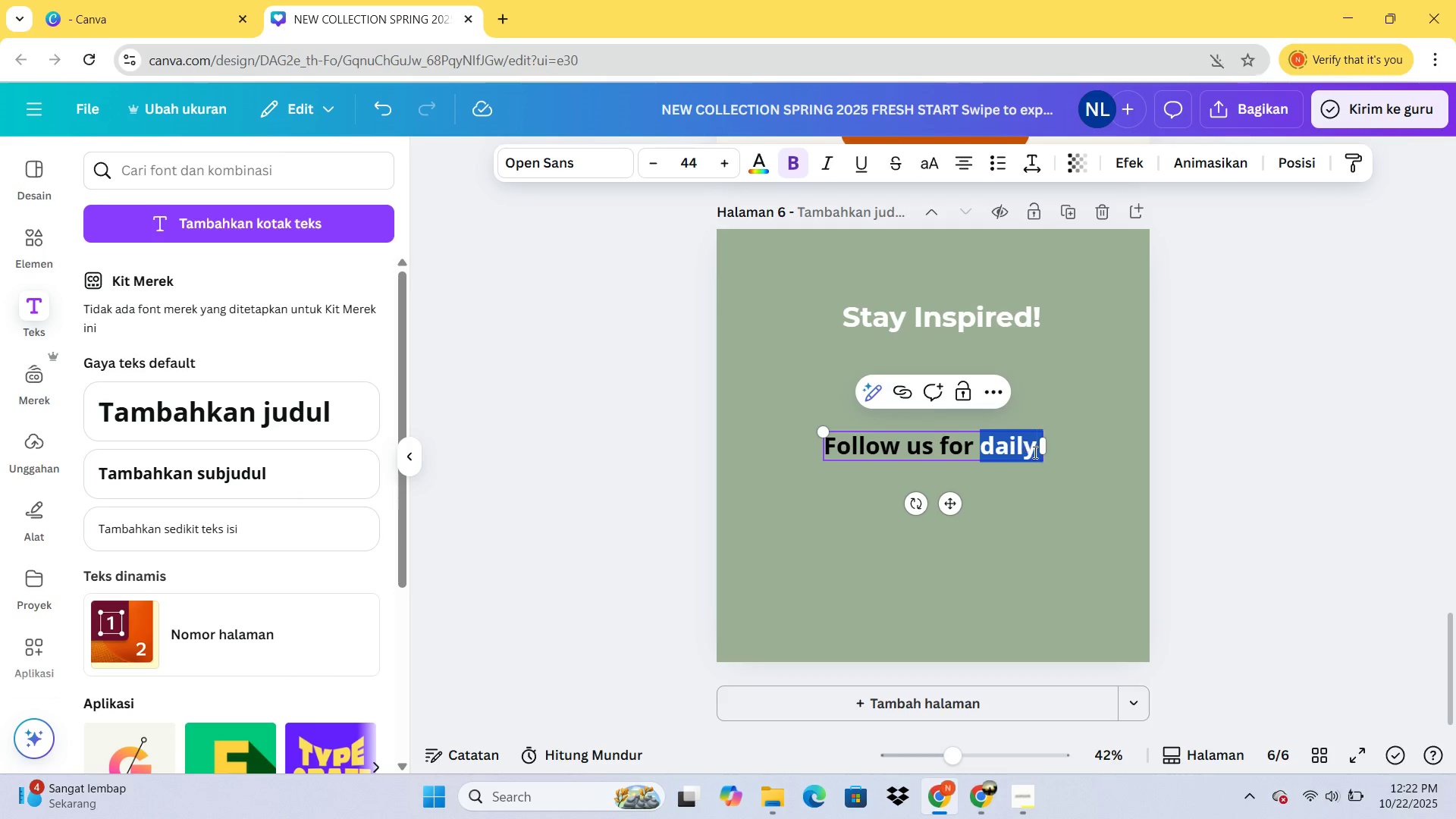 
left_click([1034, 452])
 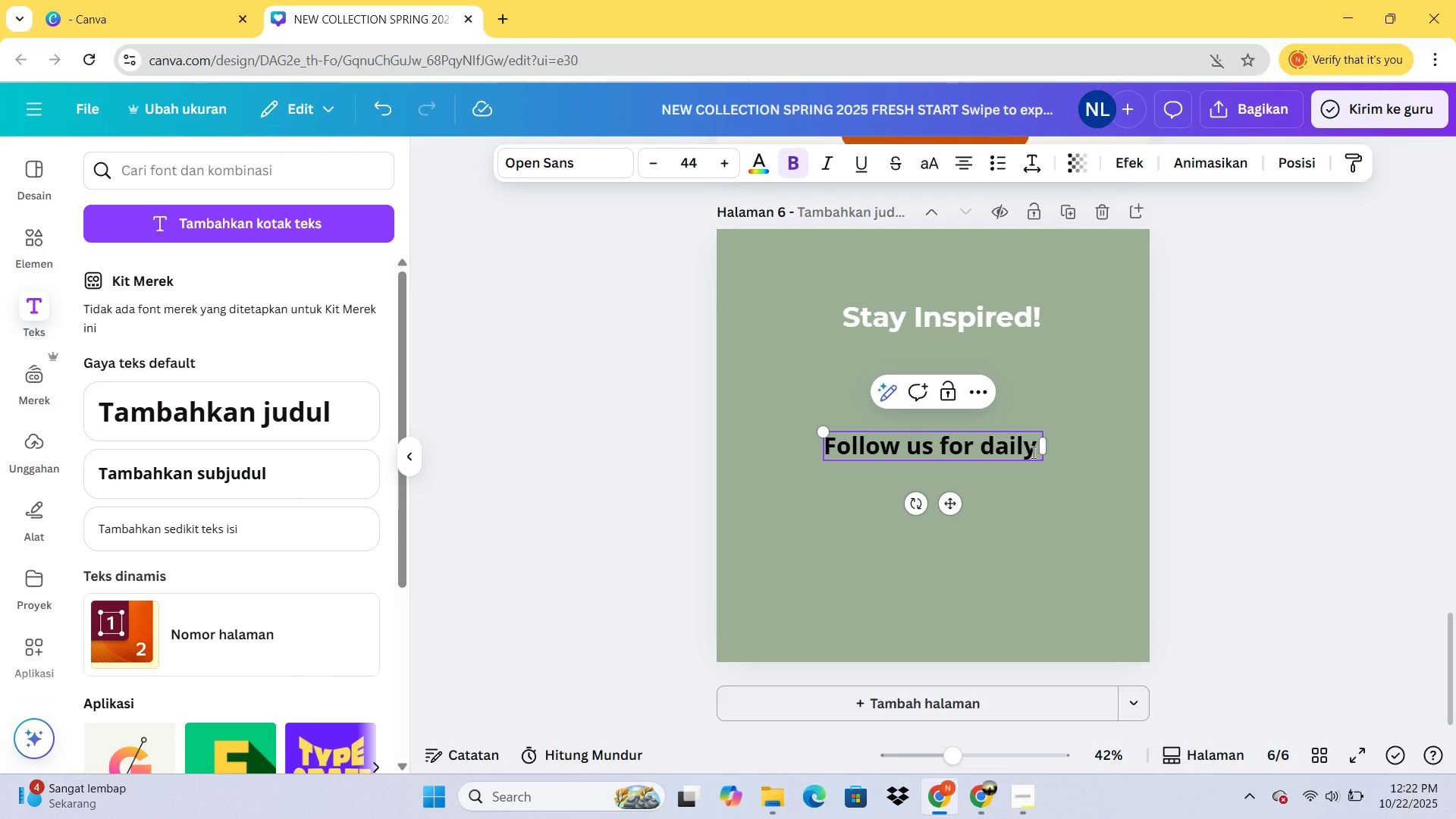 
type( style tips & updates)
 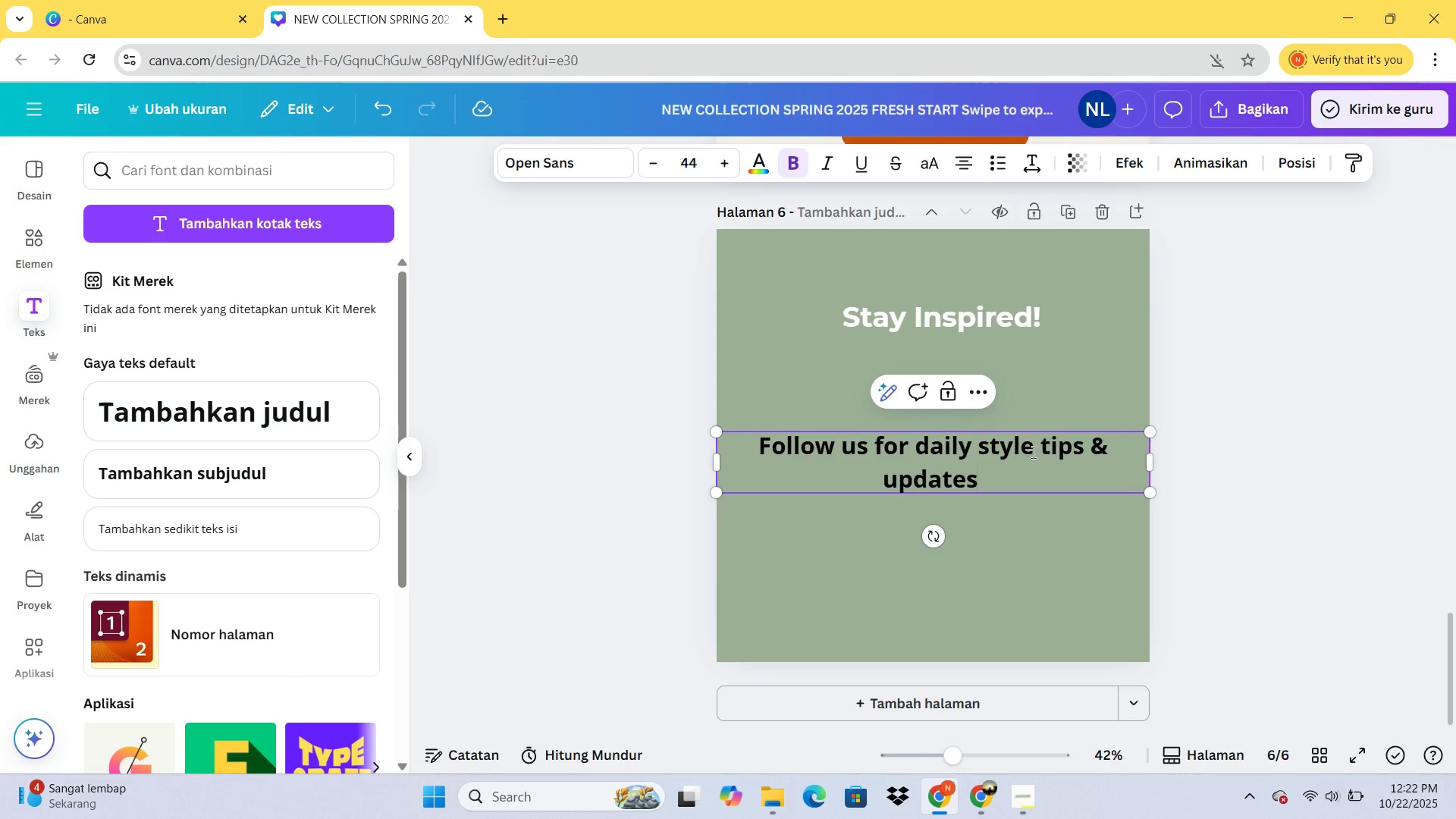 
key(Control+ControlLeft)
 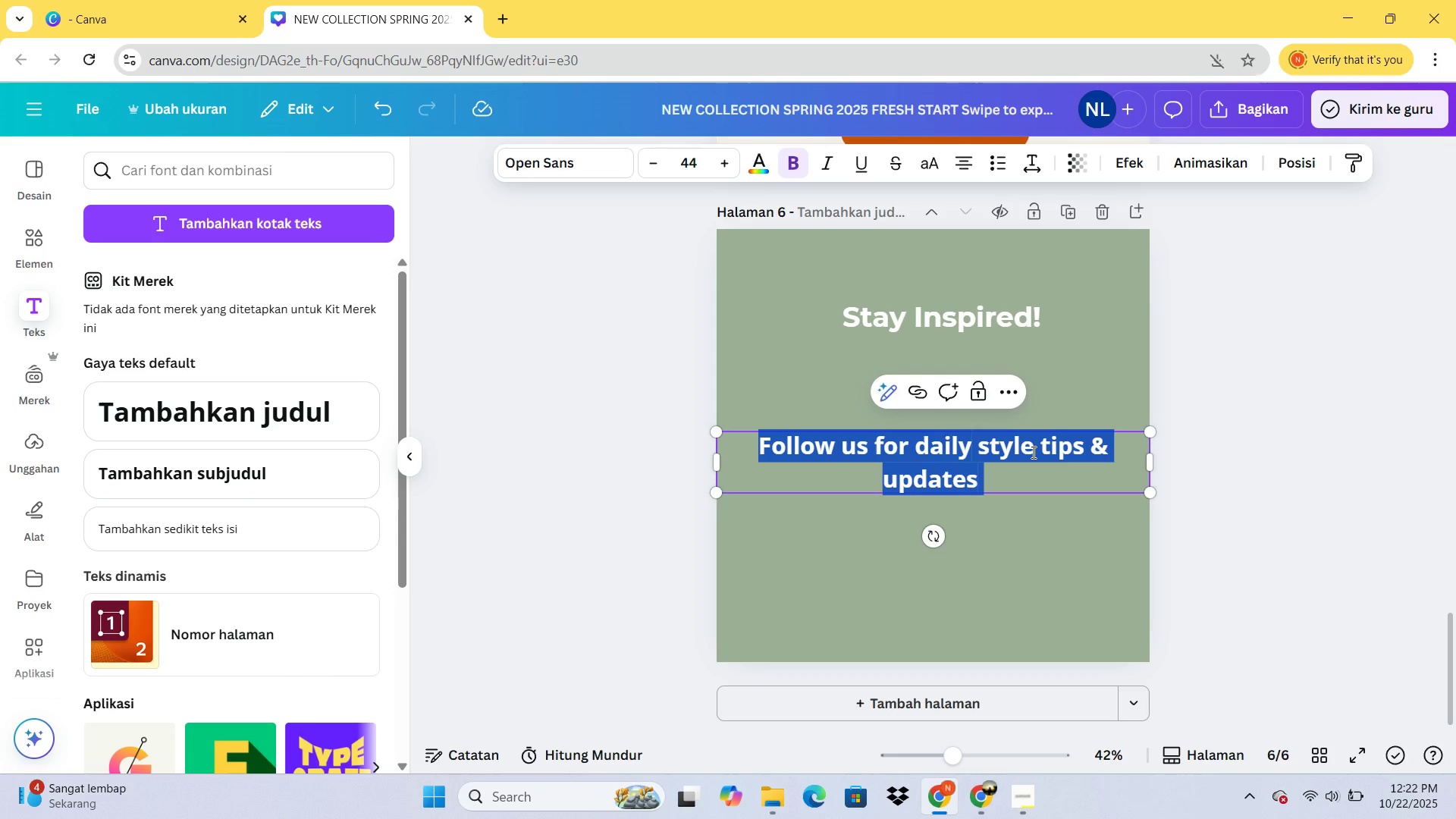 
key(Control+A)
 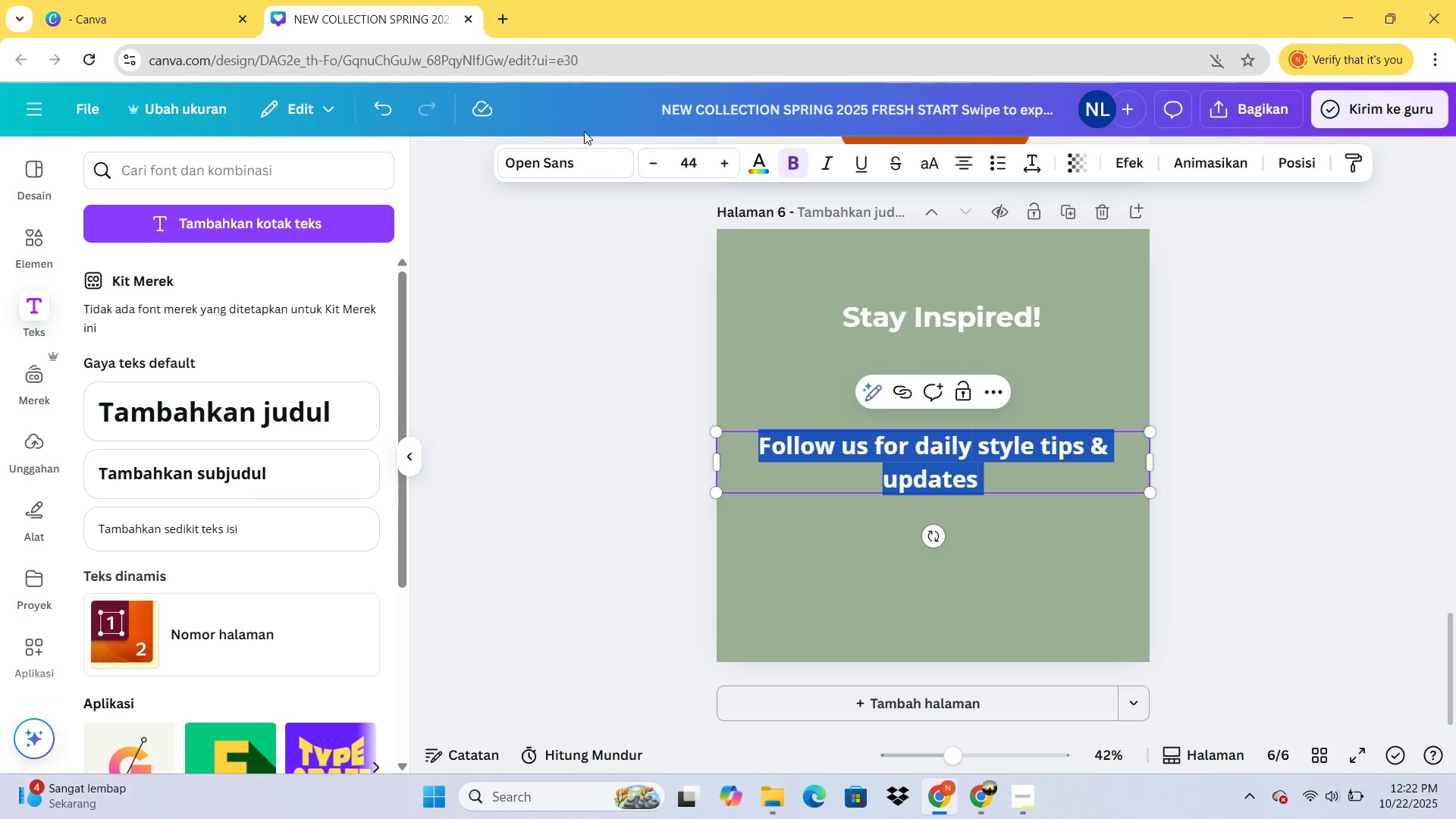 
left_click([576, 169])
 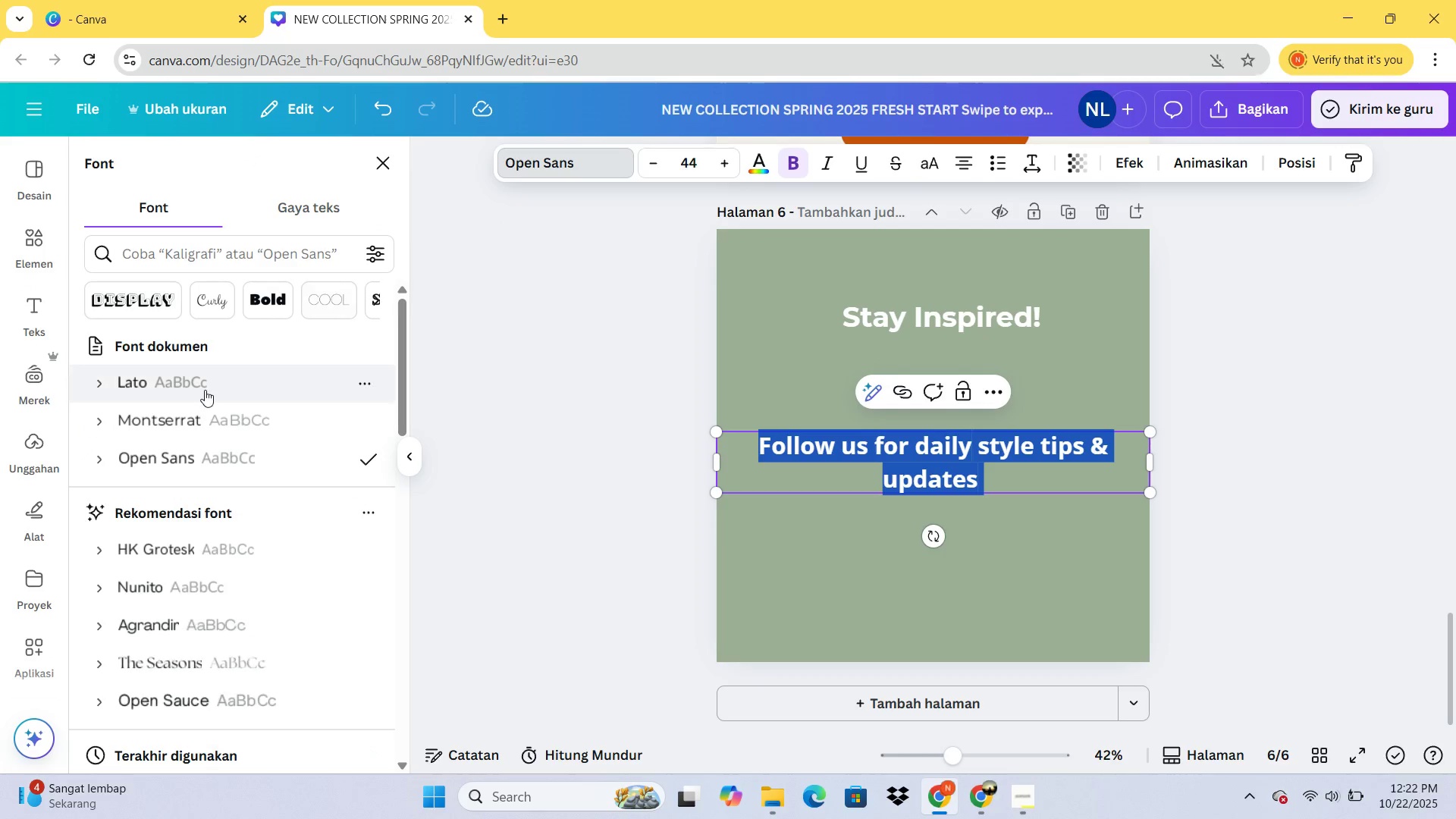 
left_click([205, 390])
 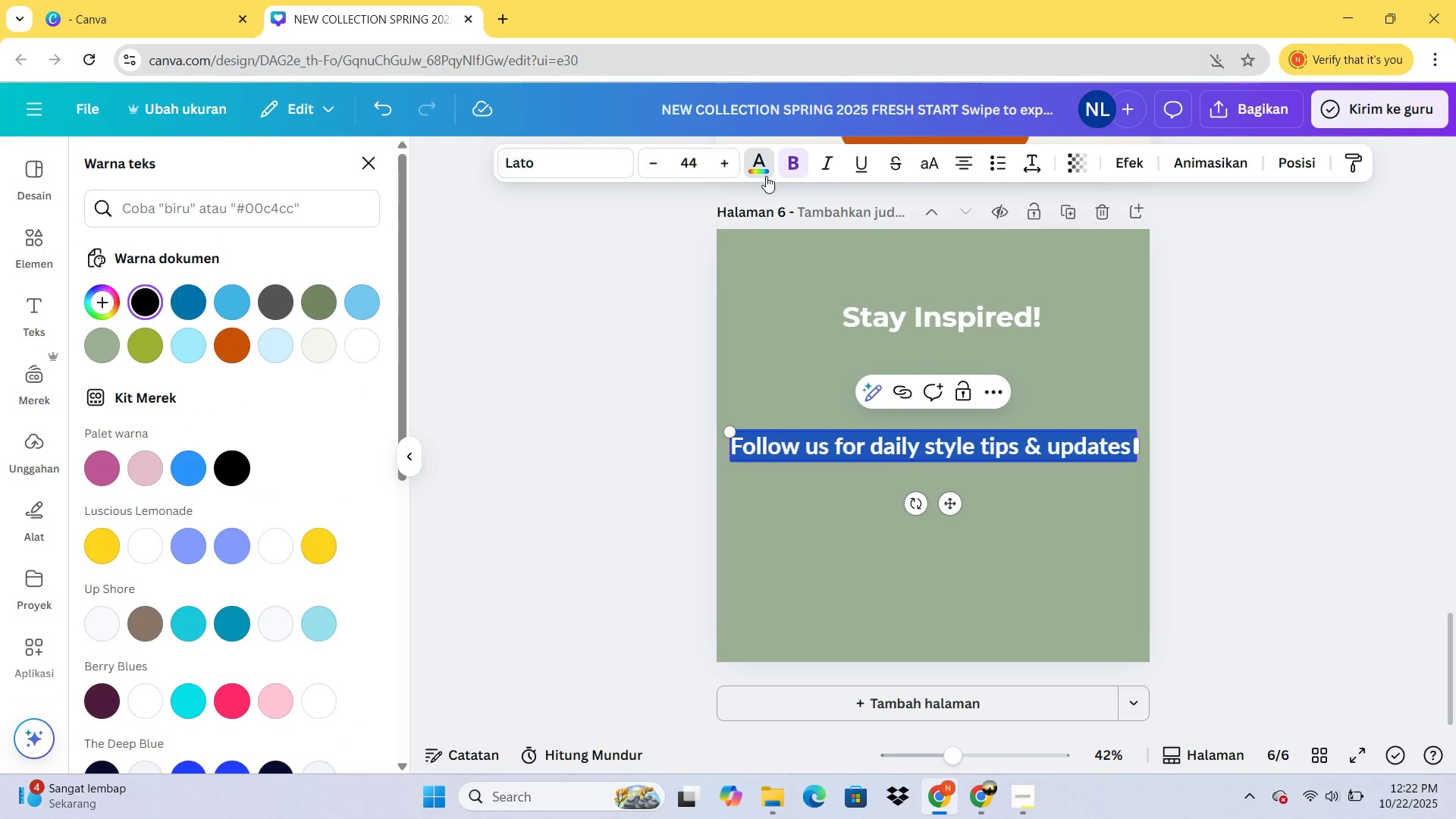 
left_click([361, 352])
 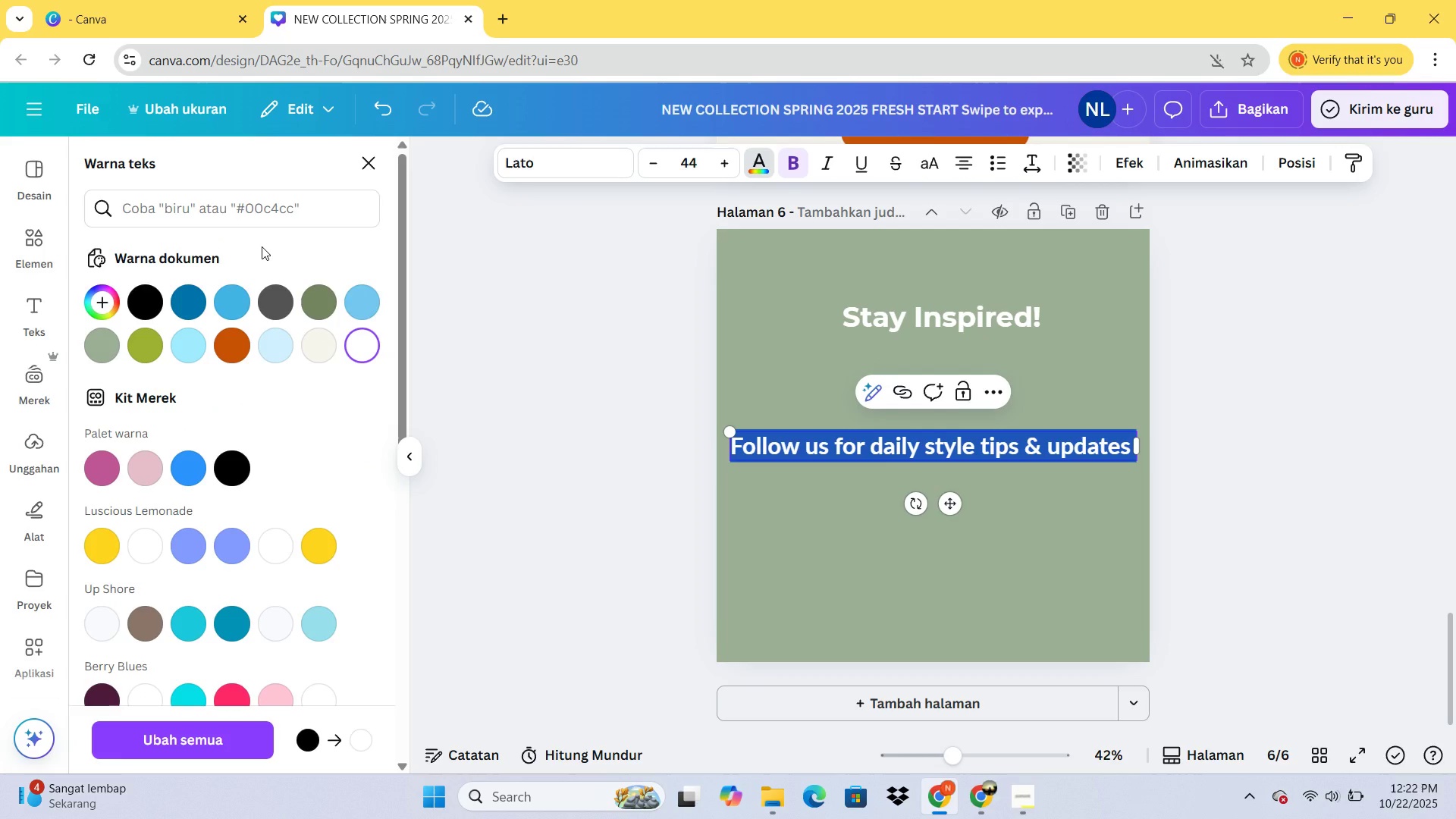 
wait(10.06)
 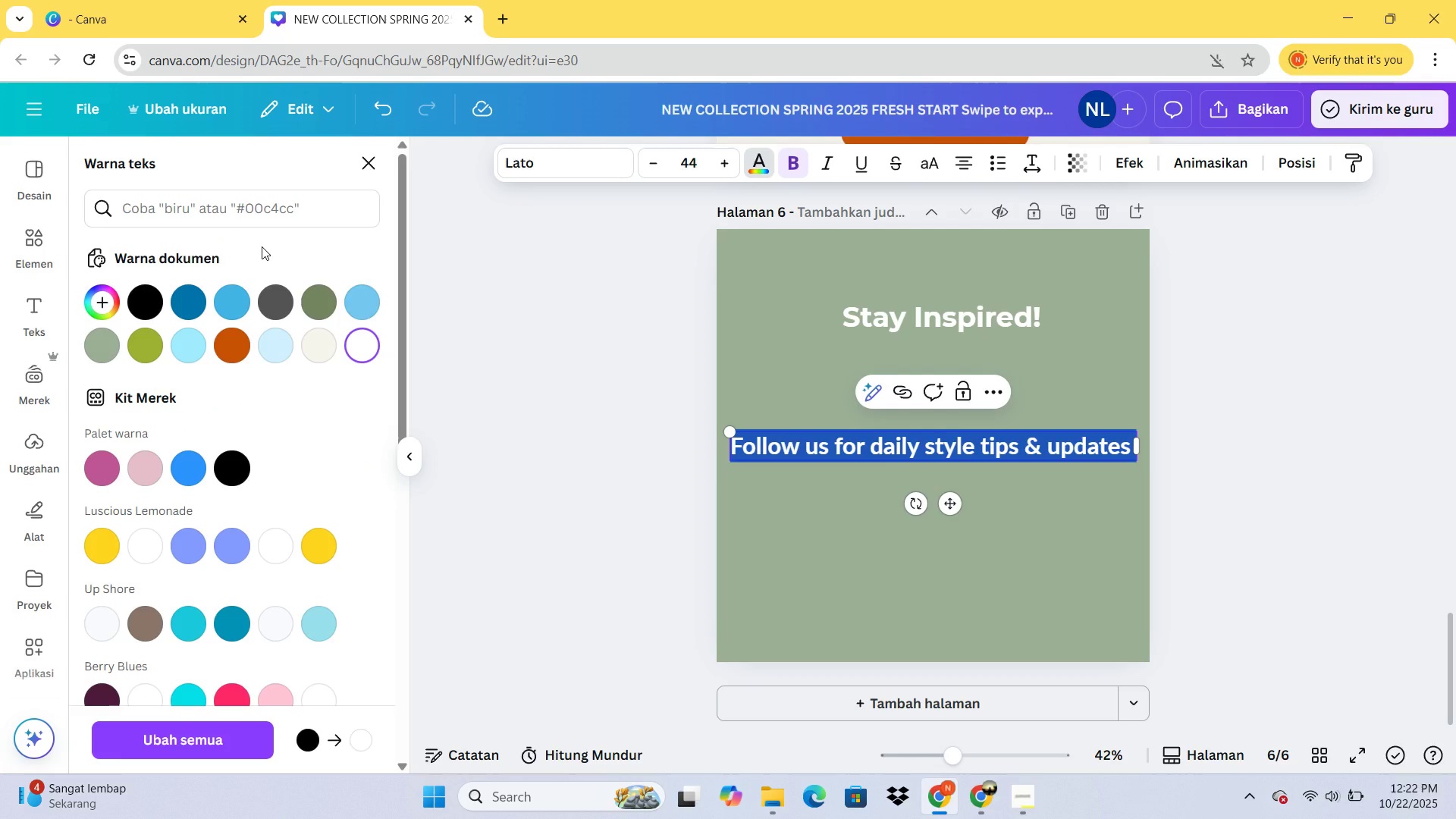 
double_click([643, 160])
 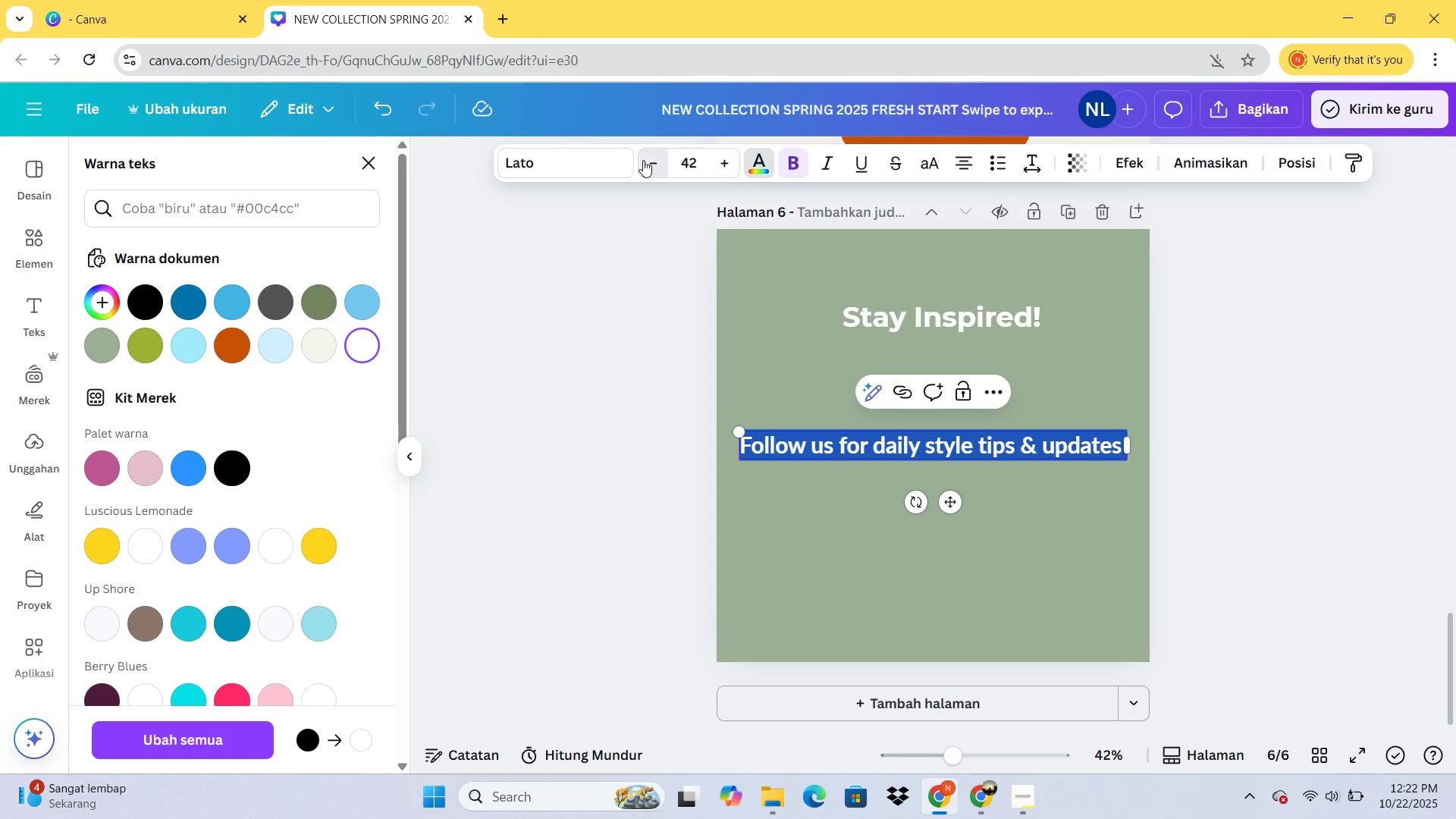 
triple_click([643, 160])
 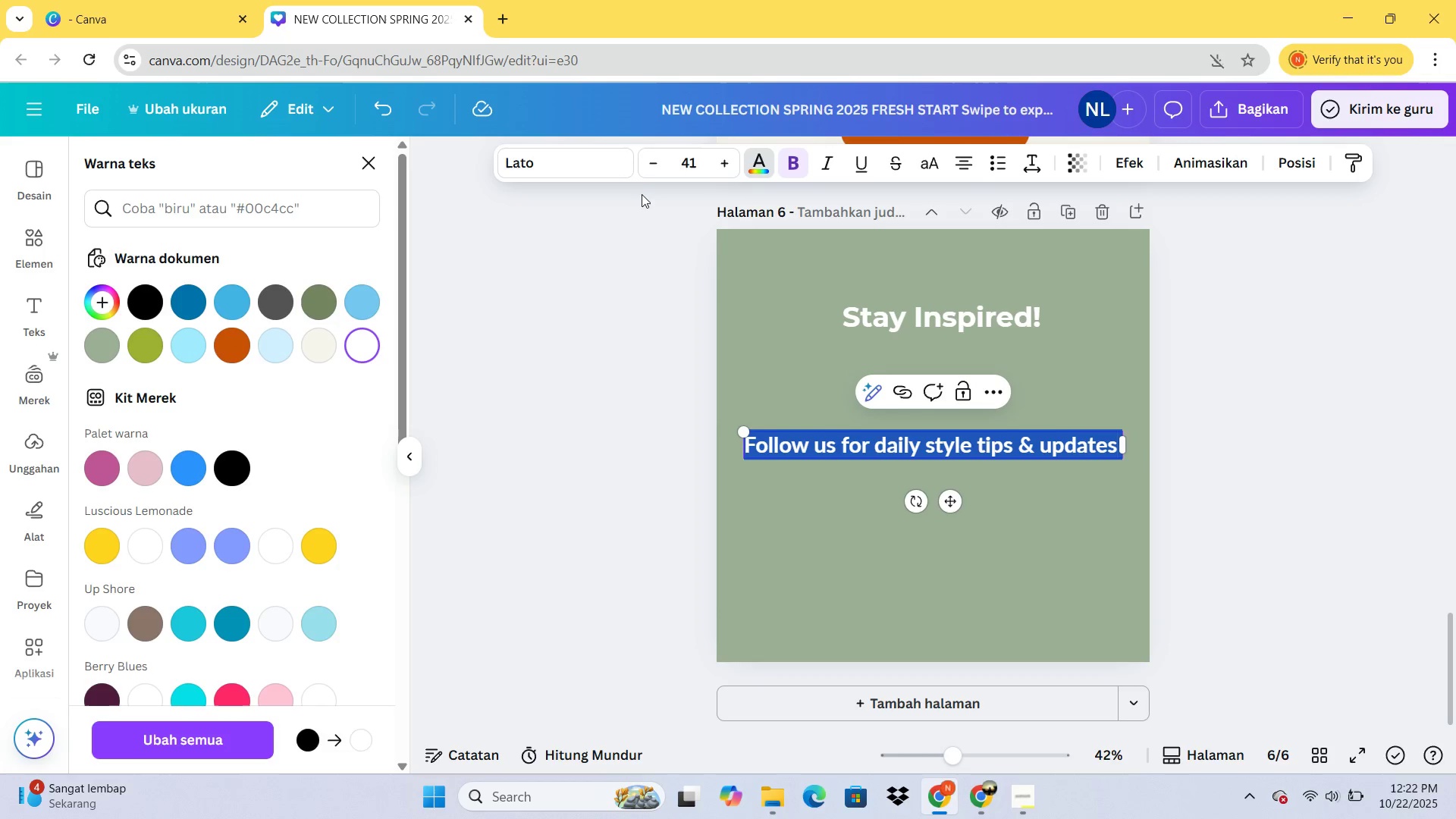 
left_click([649, 163])
 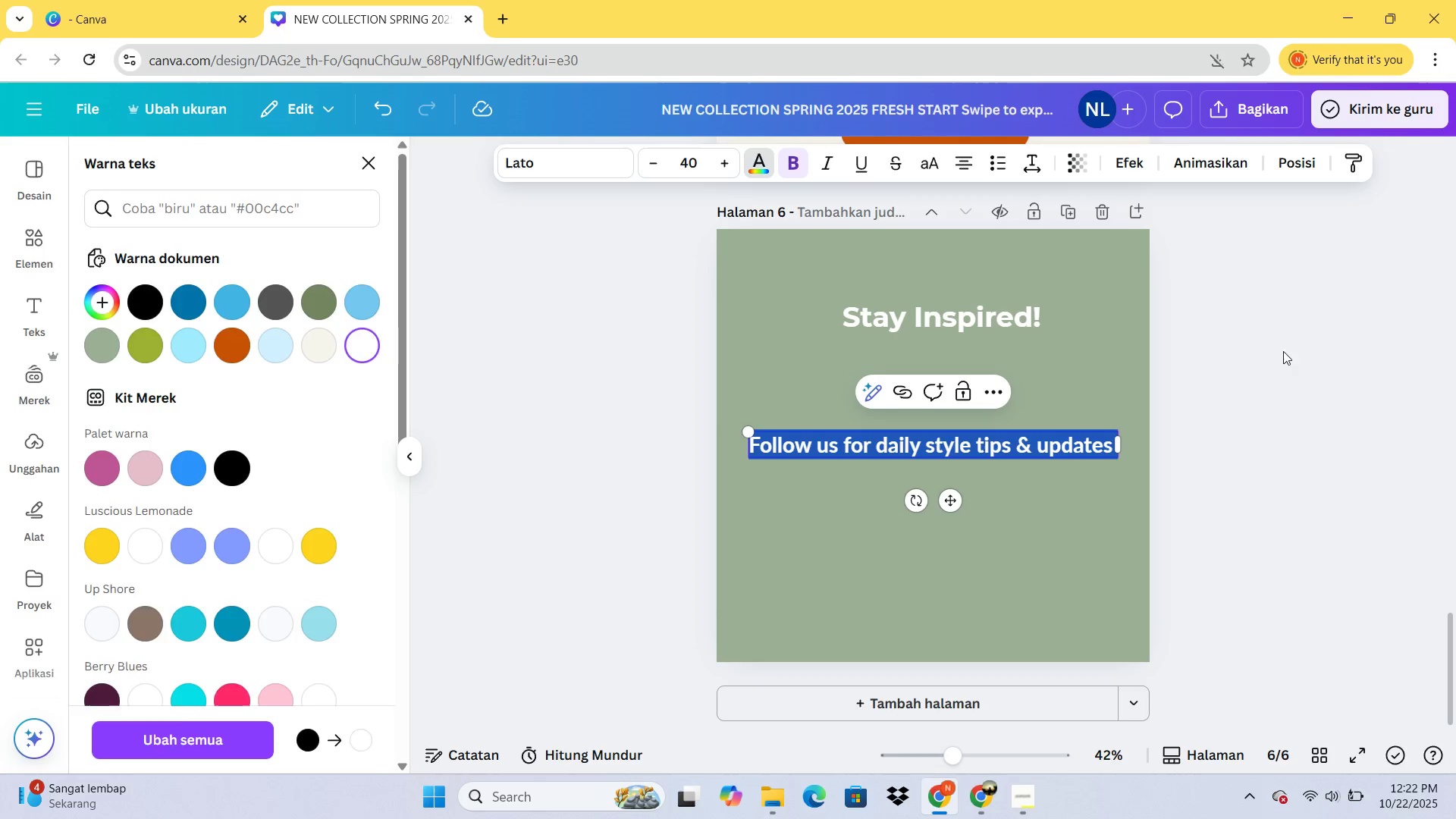 
left_click([1283, 351])
 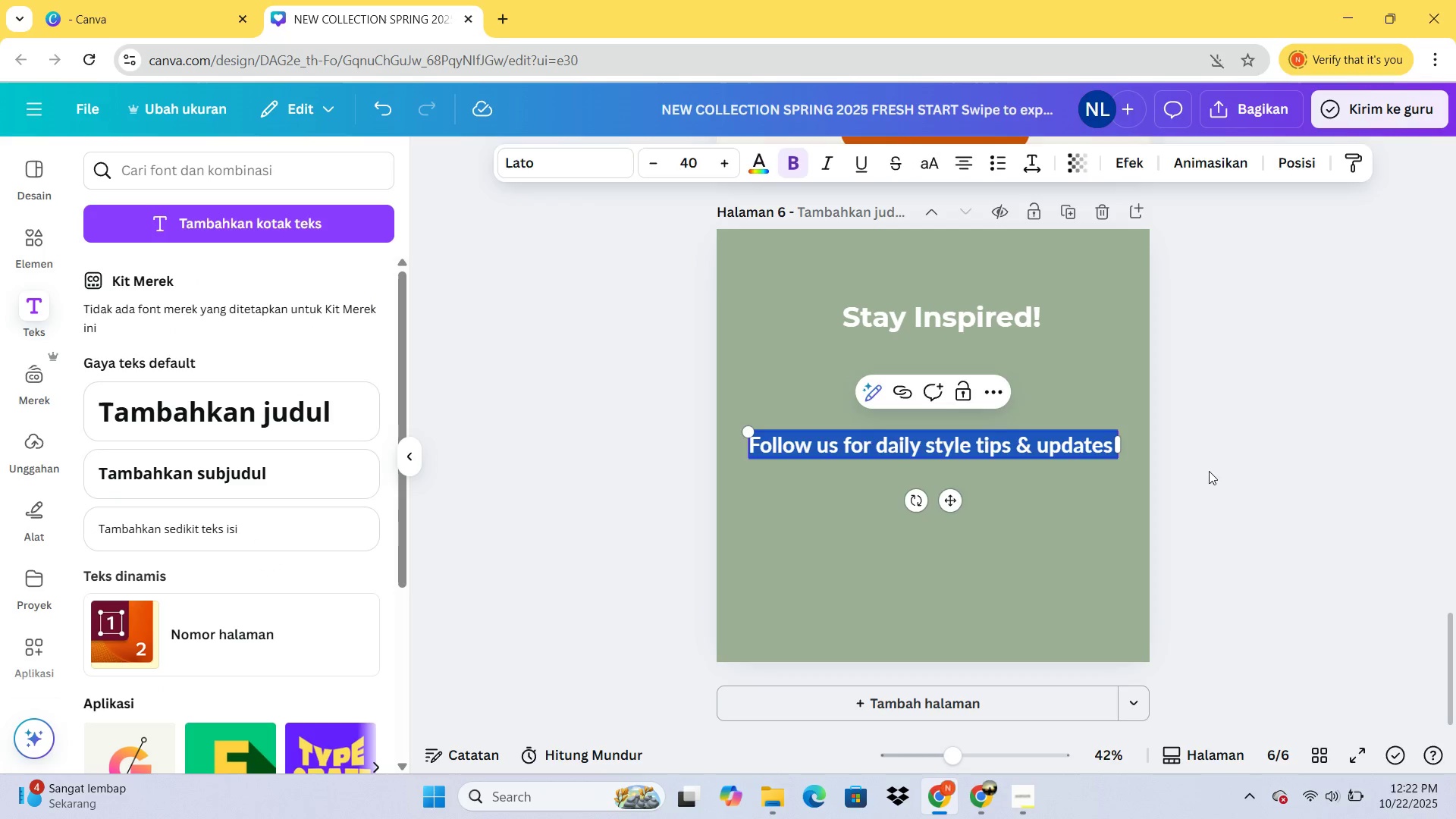 
left_click([1209, 471])
 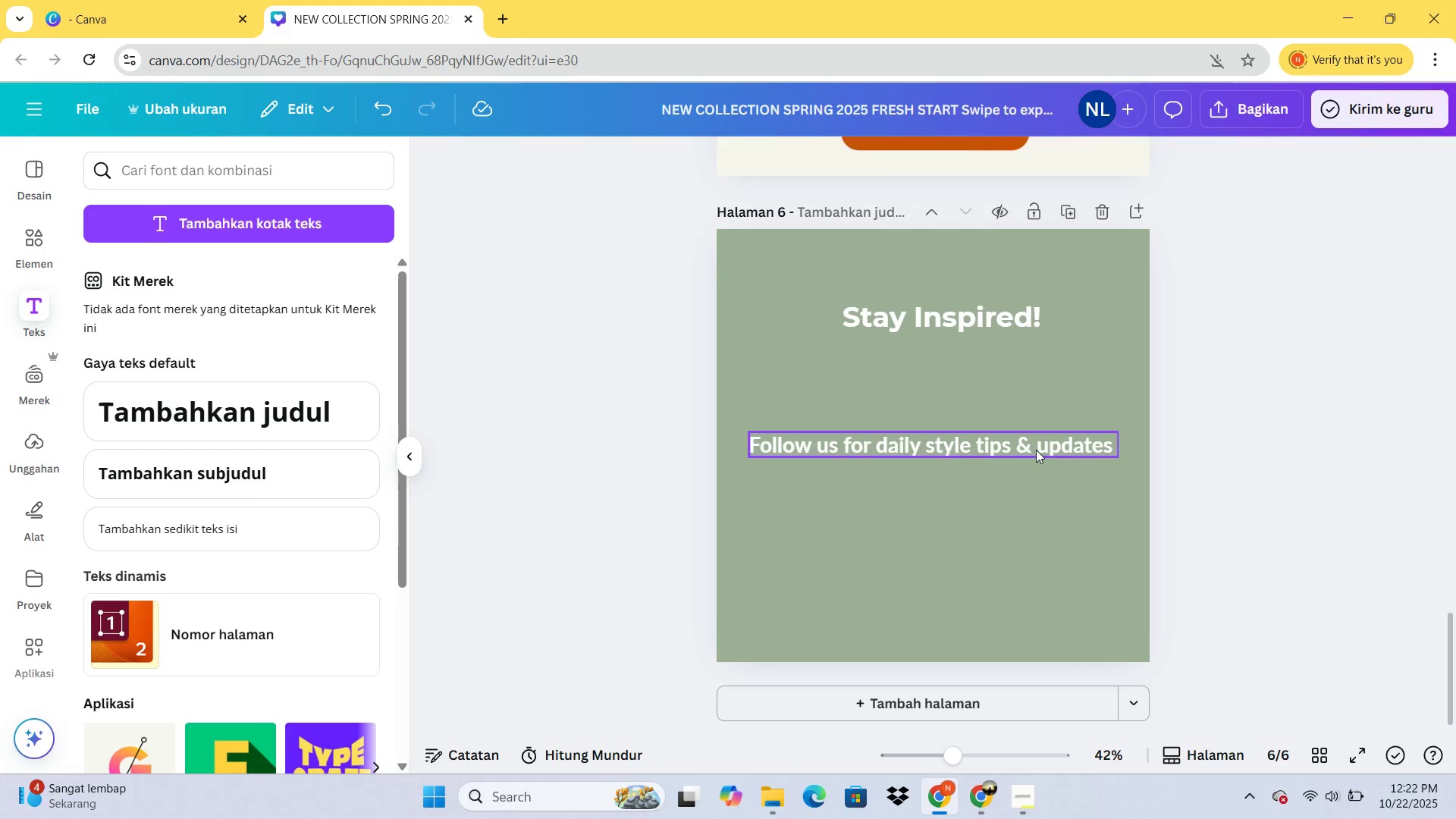 
mouse_move([1027, 447])
 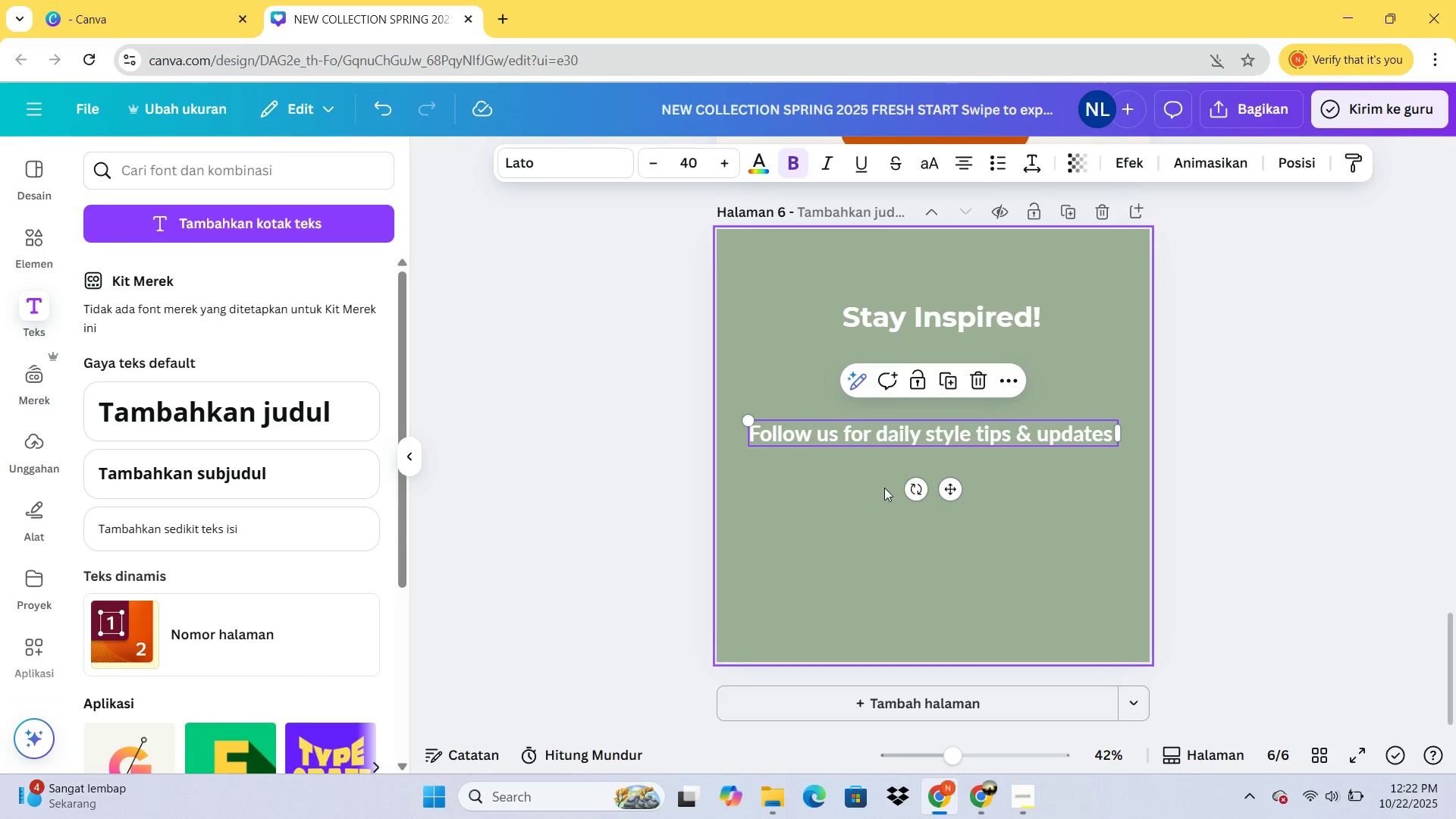 
left_click([902, 434])
 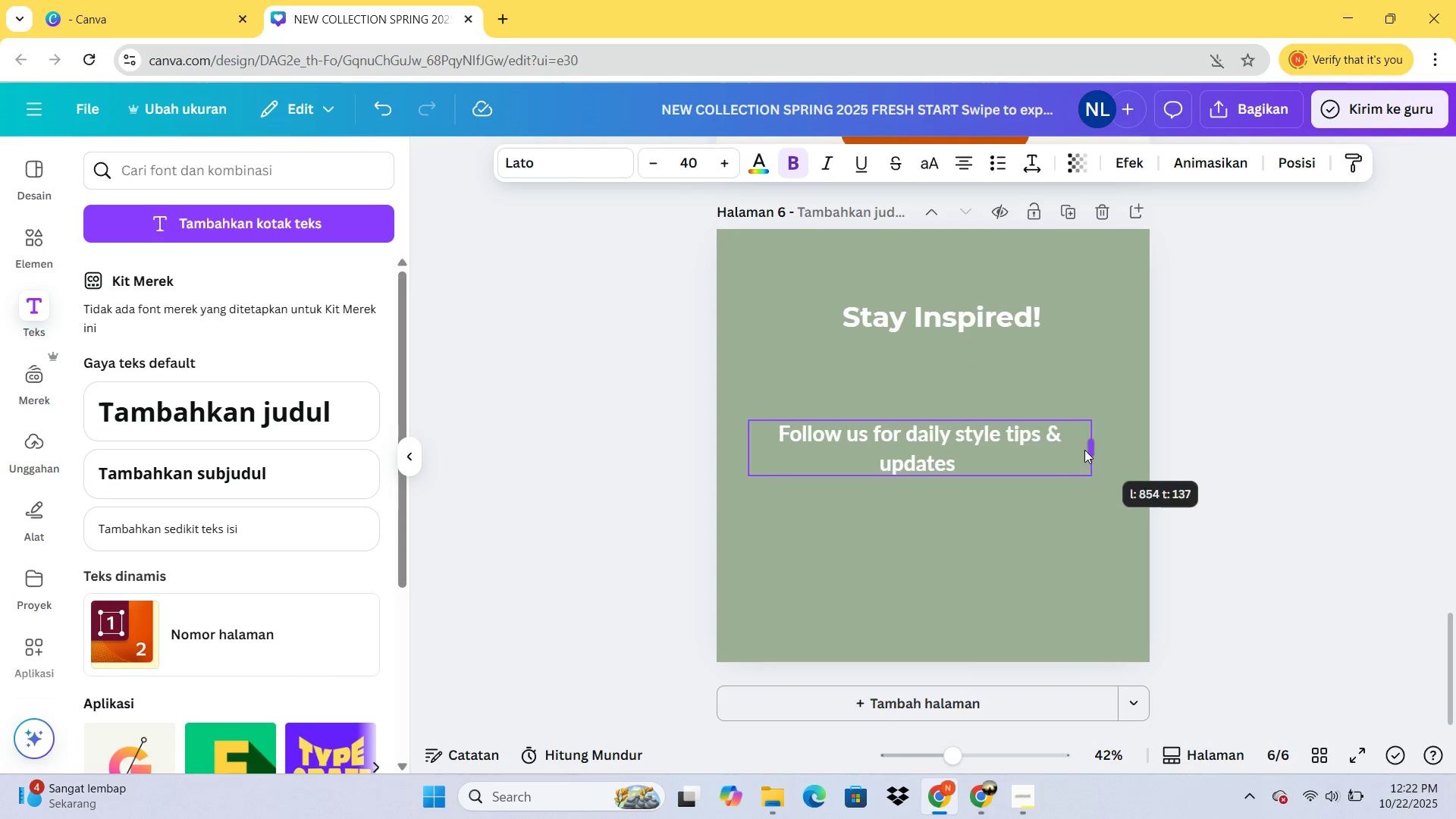 
left_click([1081, 453])
 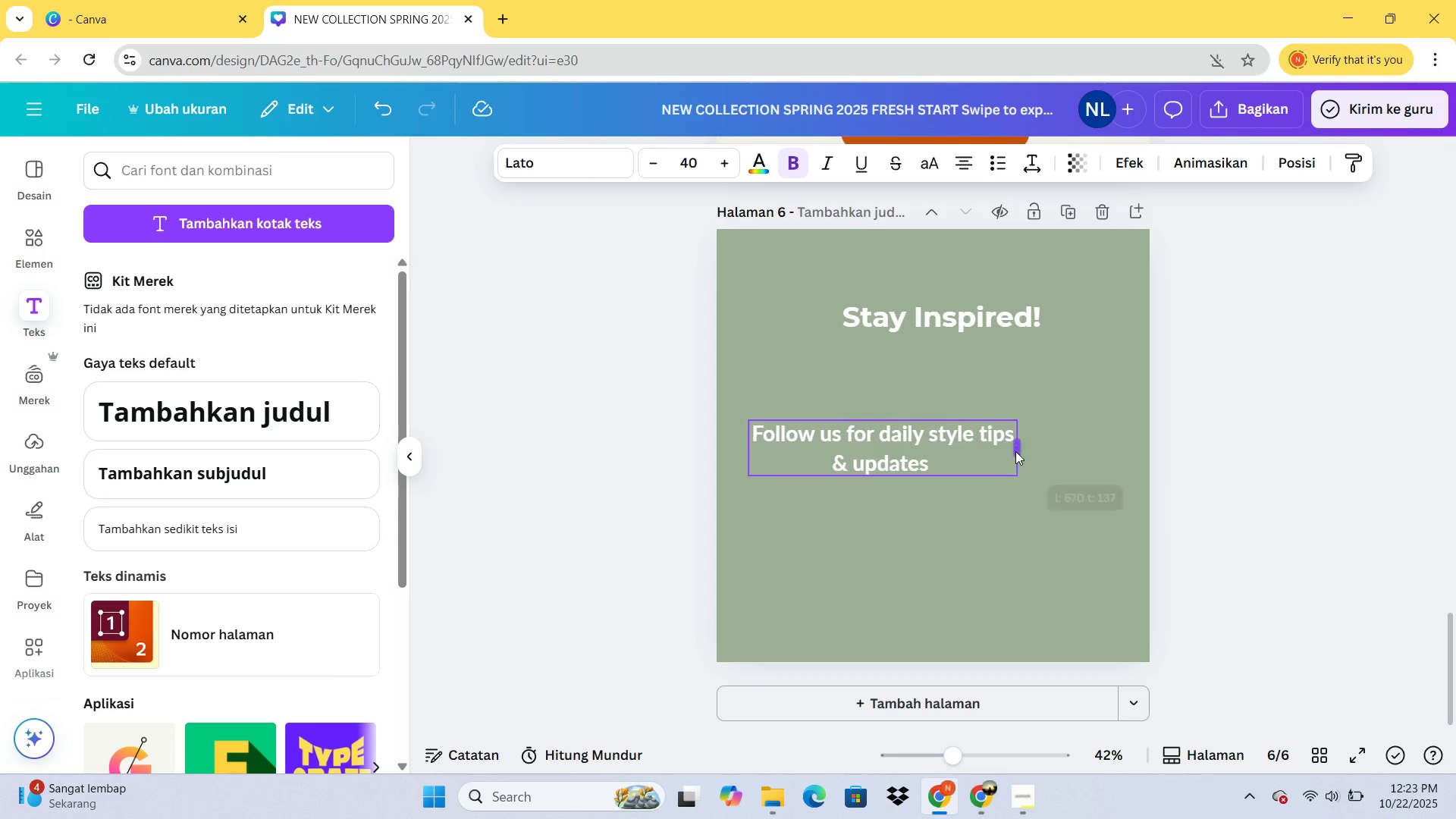 
wait(12.28)
 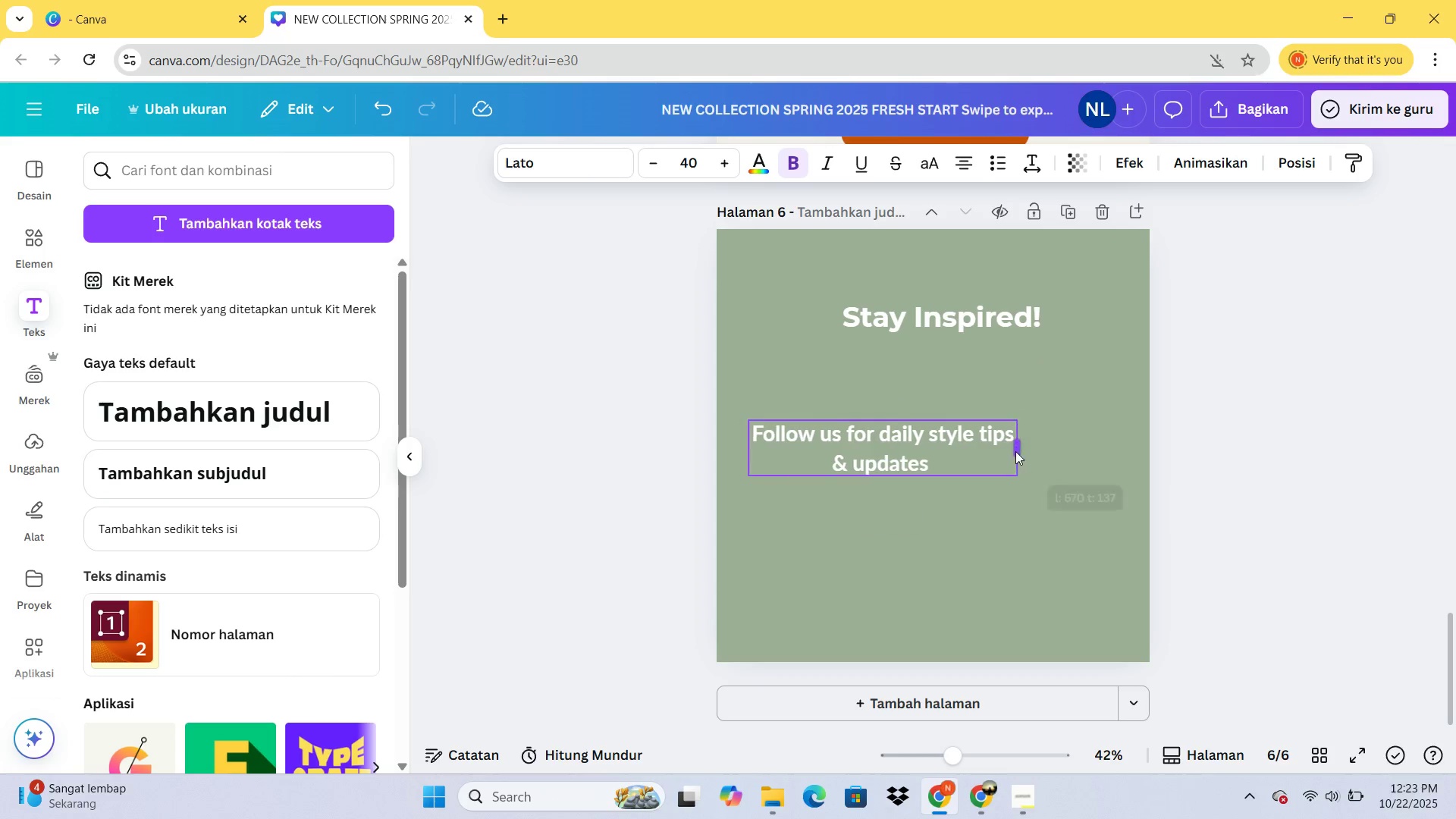 
left_click([1166, 447])
 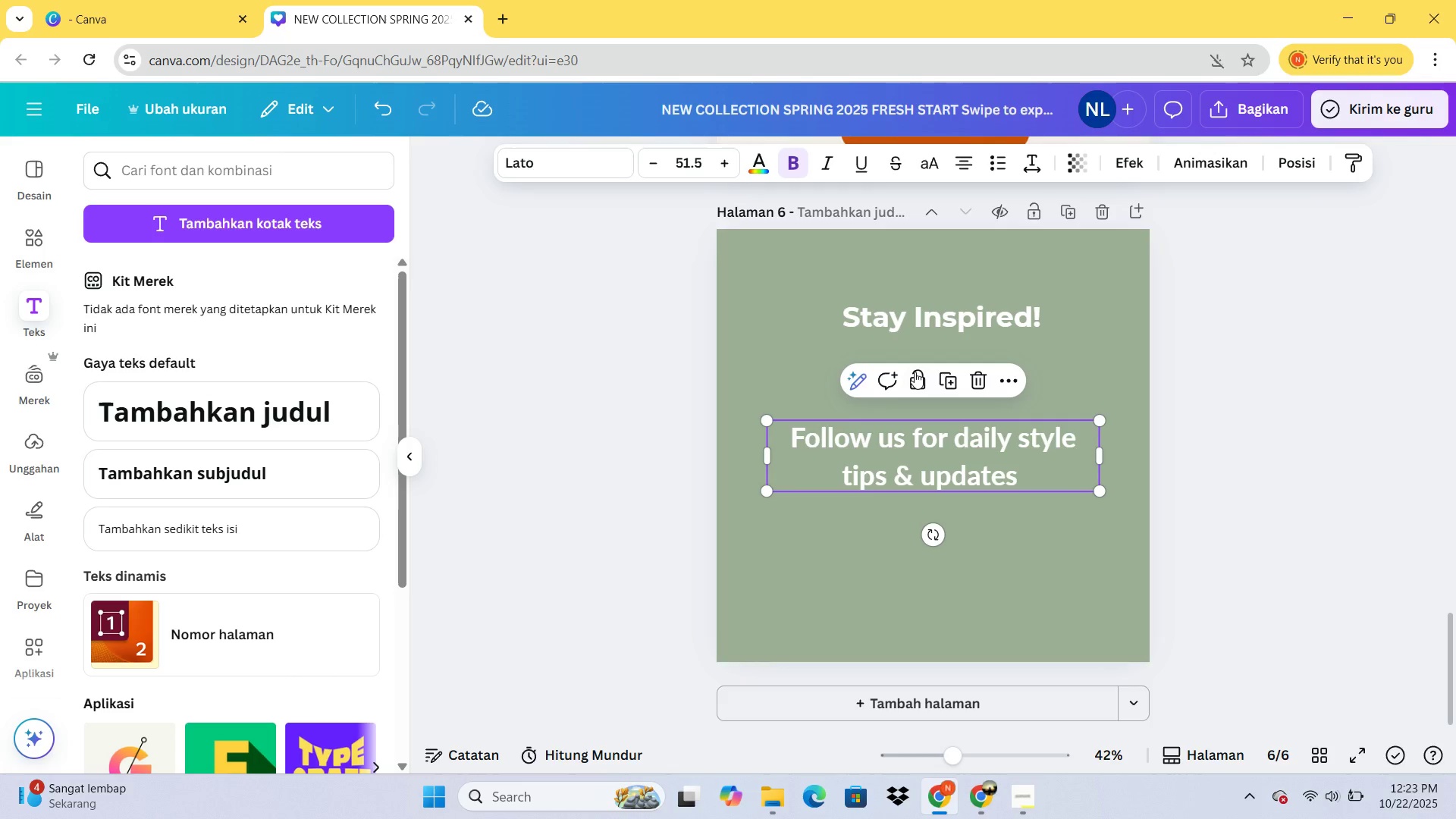 
left_click([888, 309])
 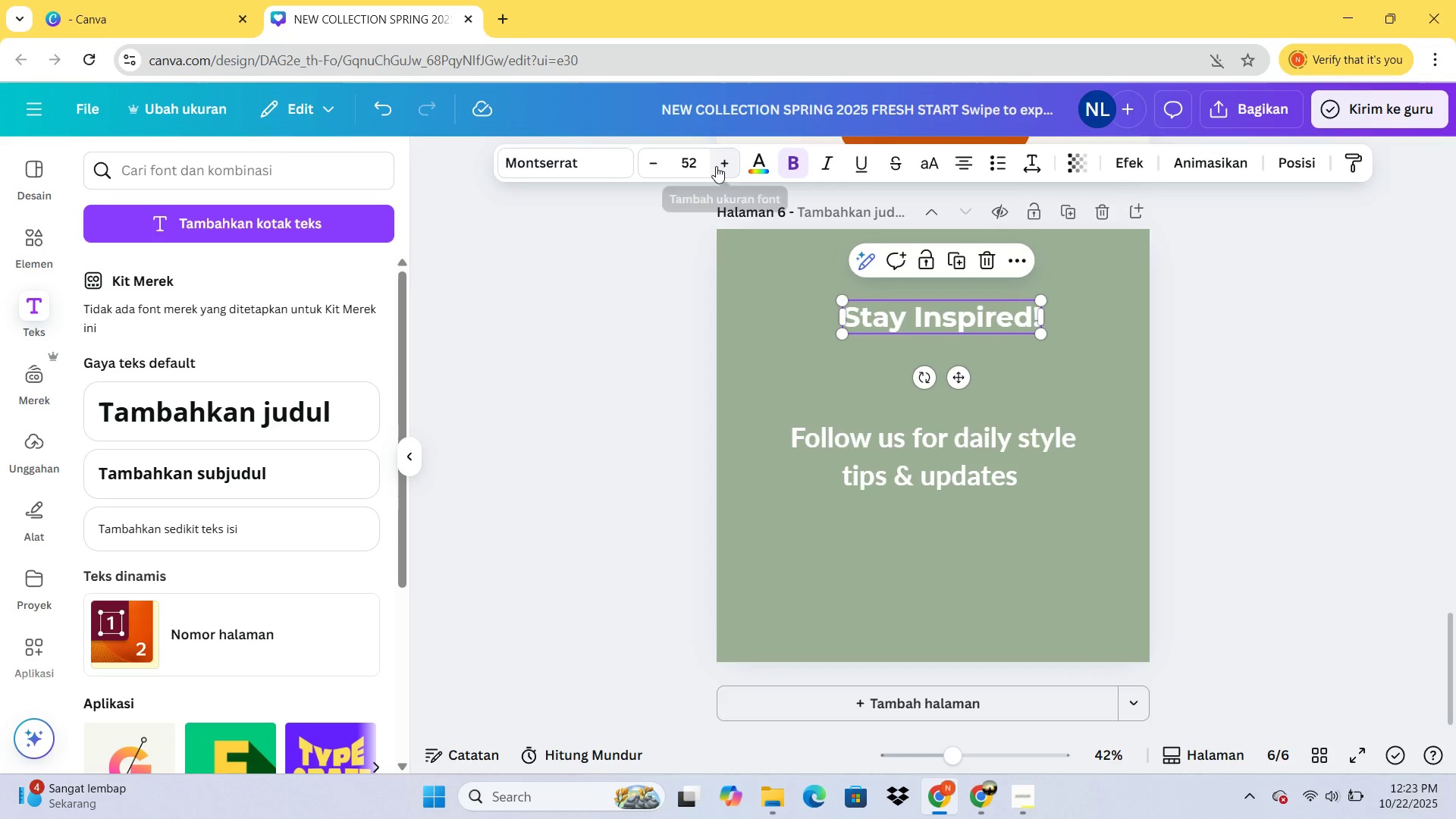 
double_click([716, 166])
 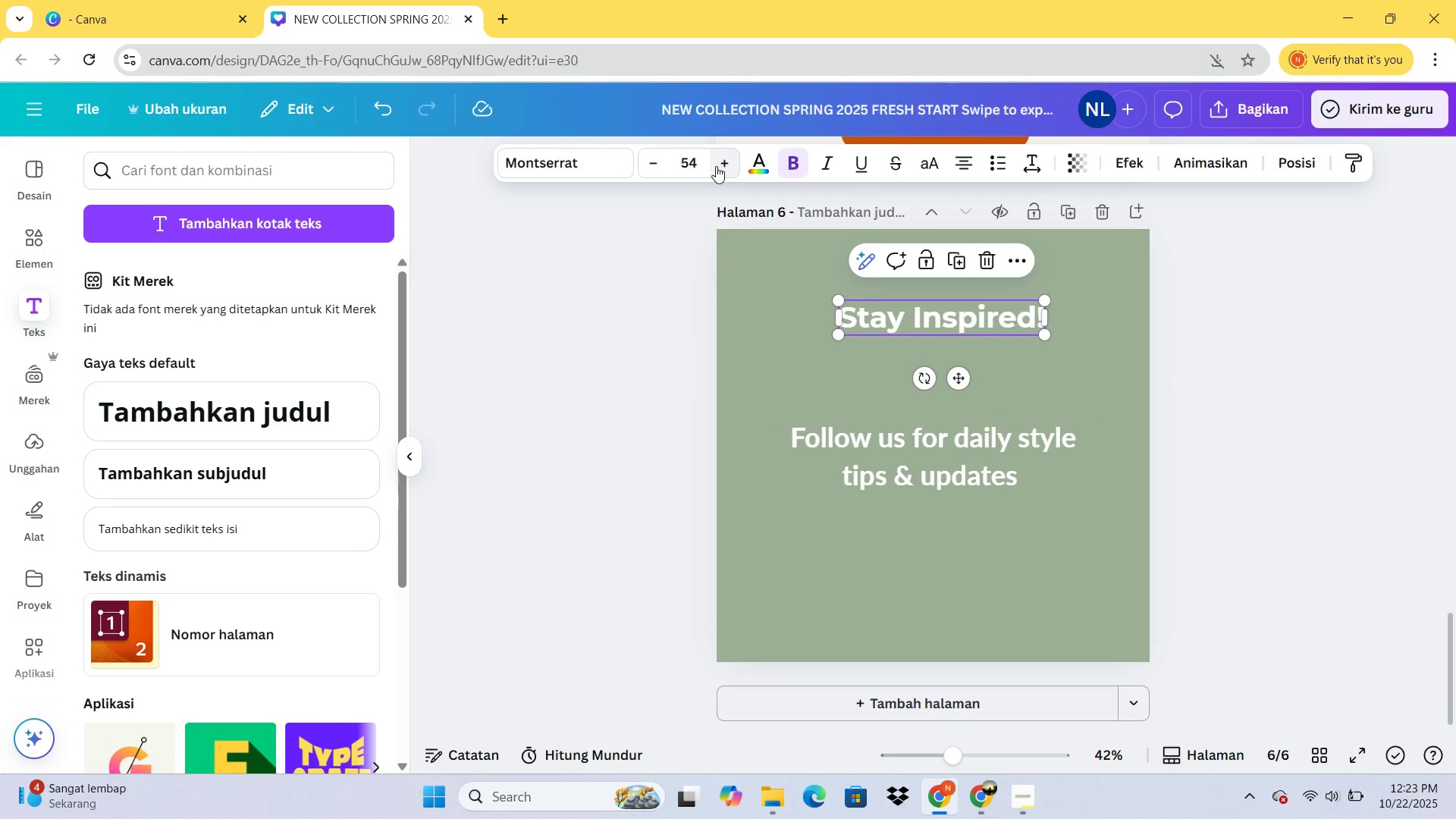 
triple_click([716, 166])
 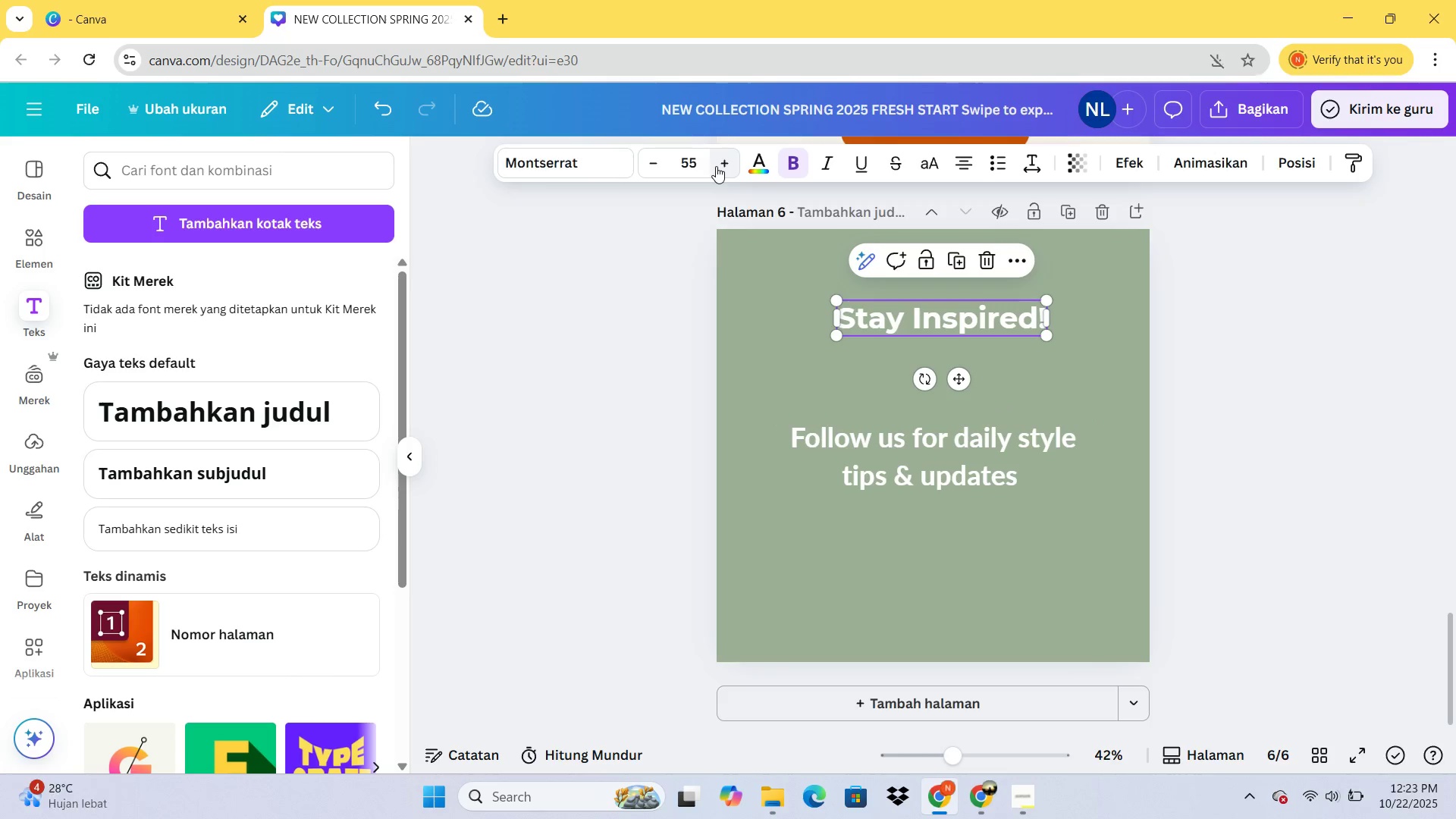 
triple_click([716, 166])
 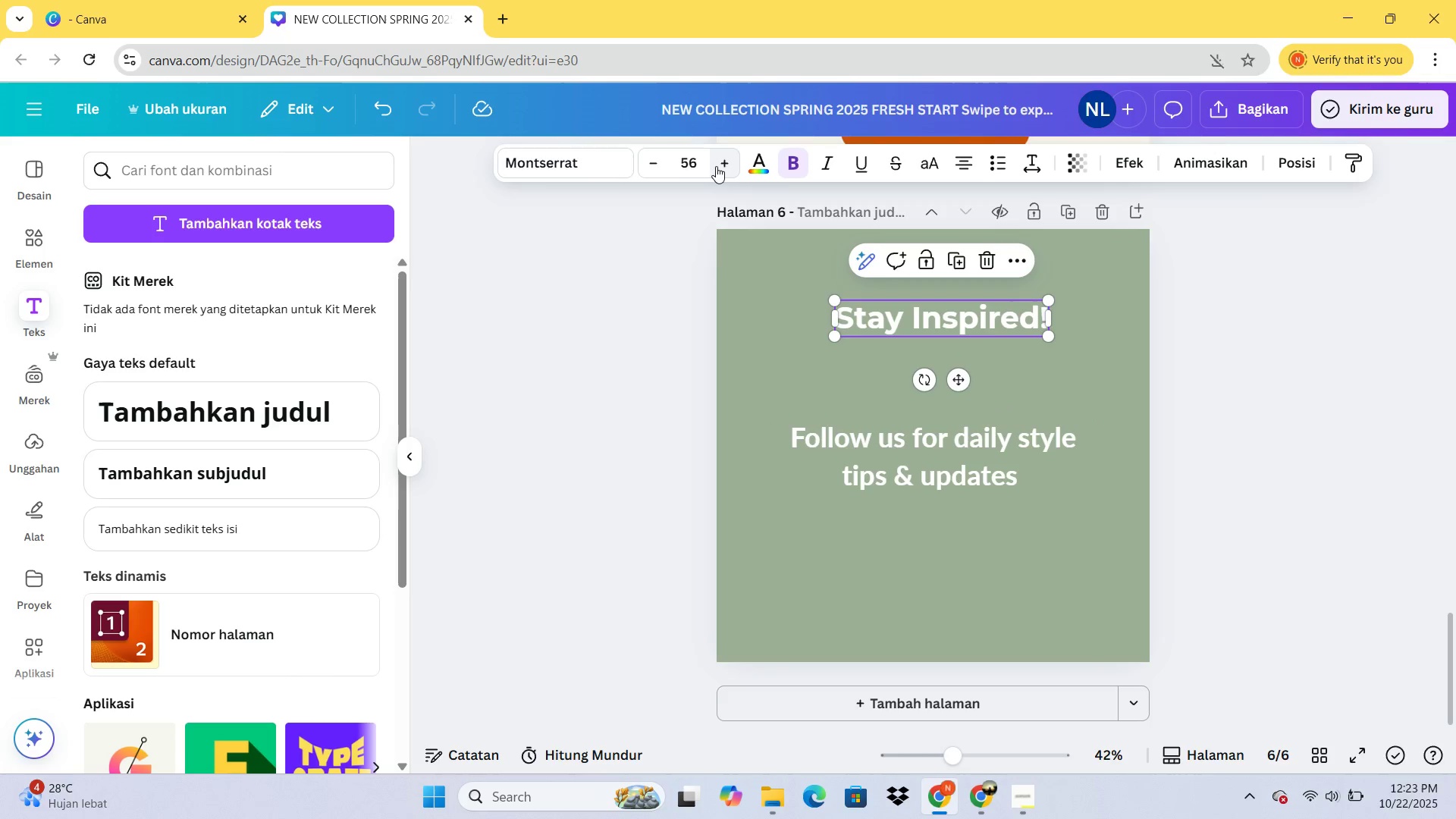 
triple_click([716, 166])
 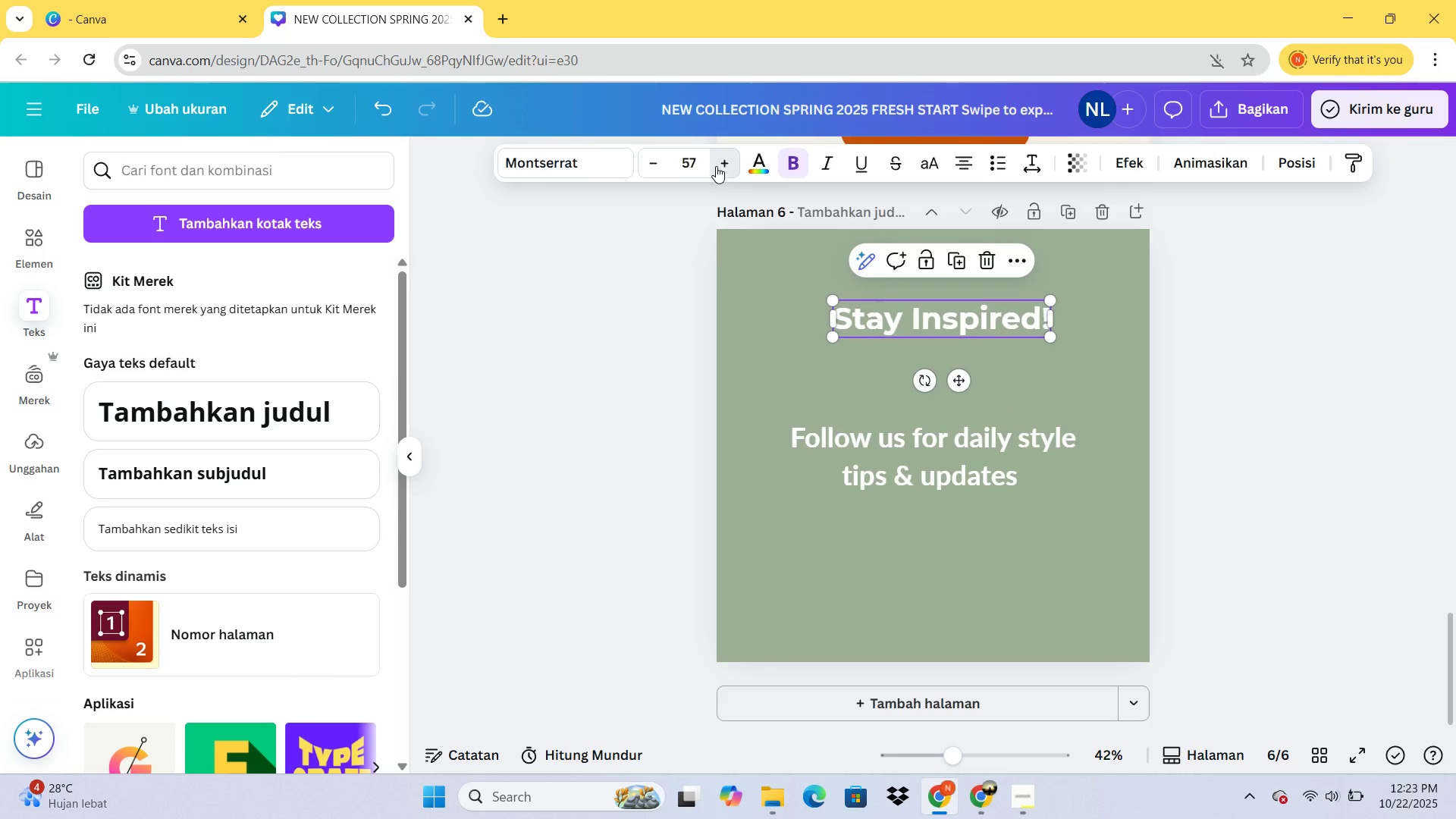 
triple_click([716, 166])
 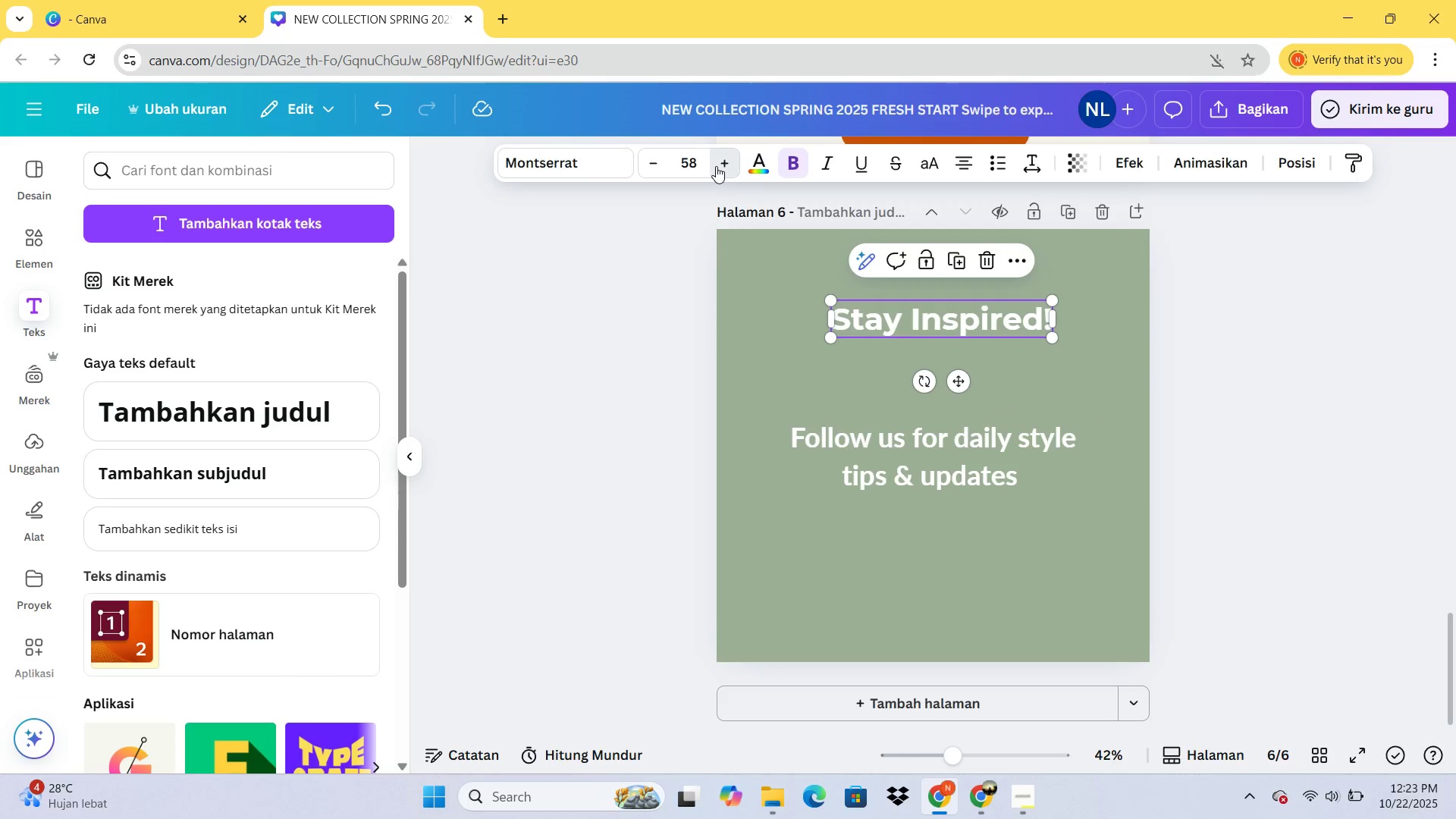 
triple_click([716, 166])
 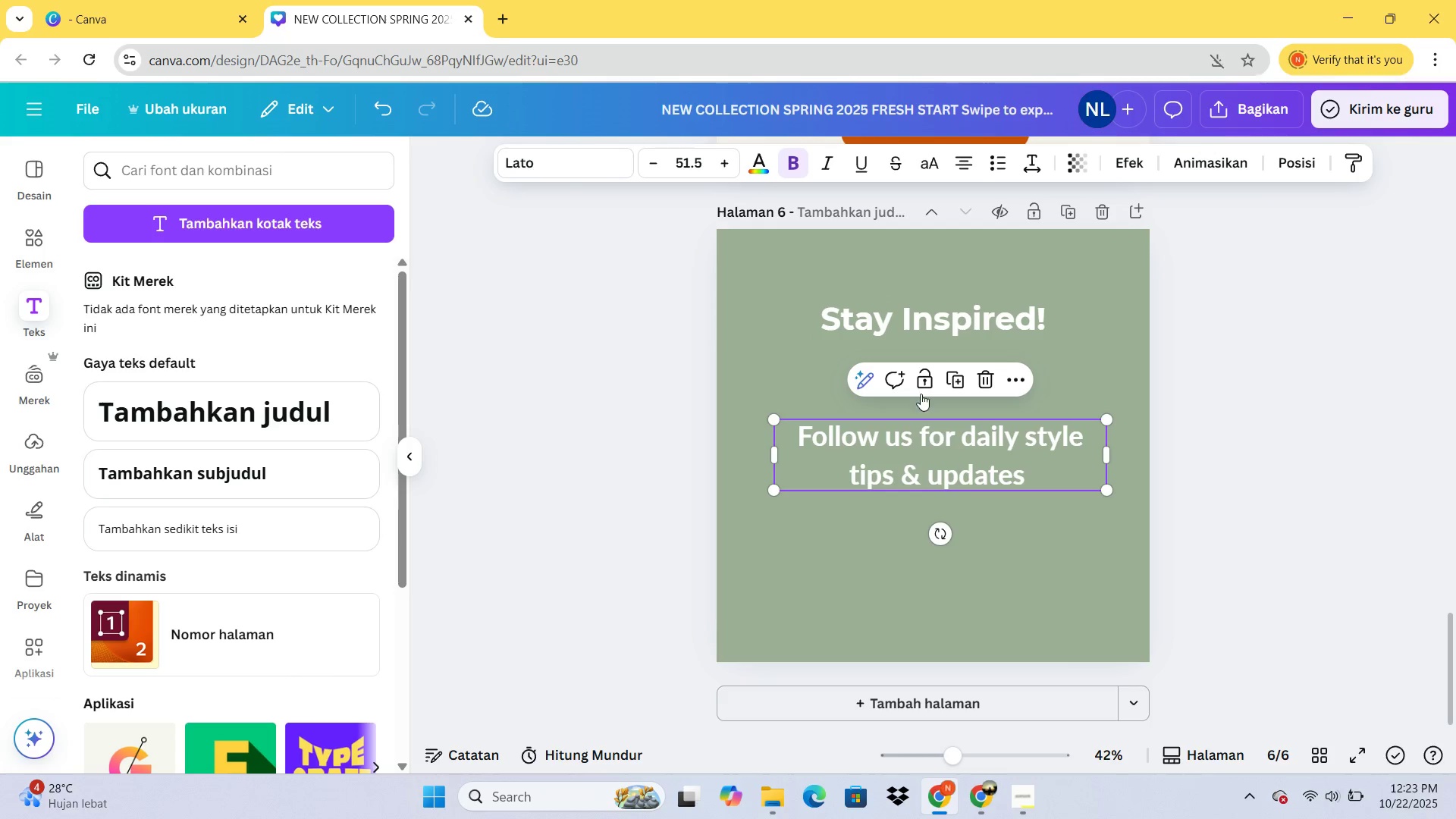 
wait(5.18)
 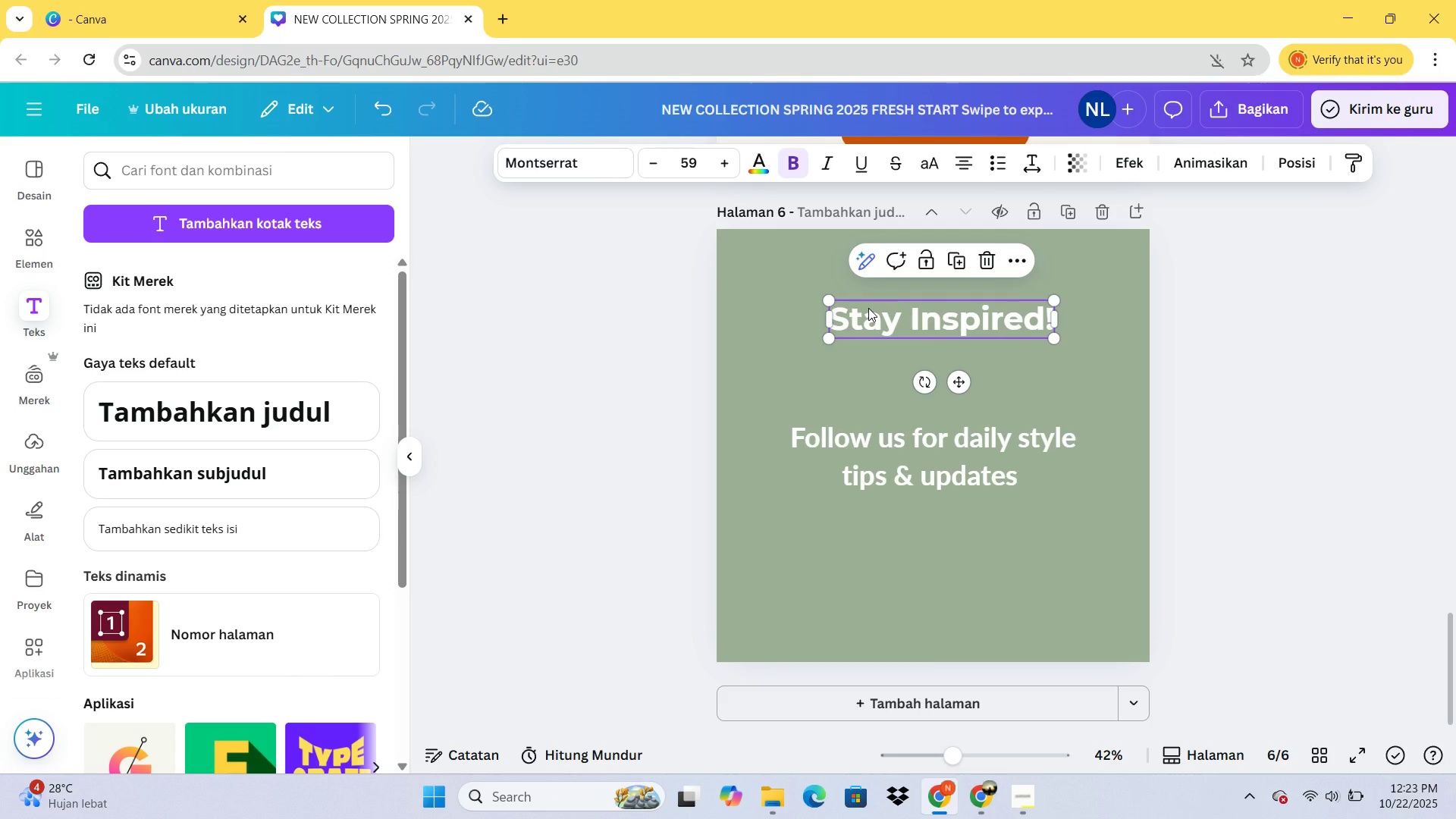 
double_click([657, 162])
 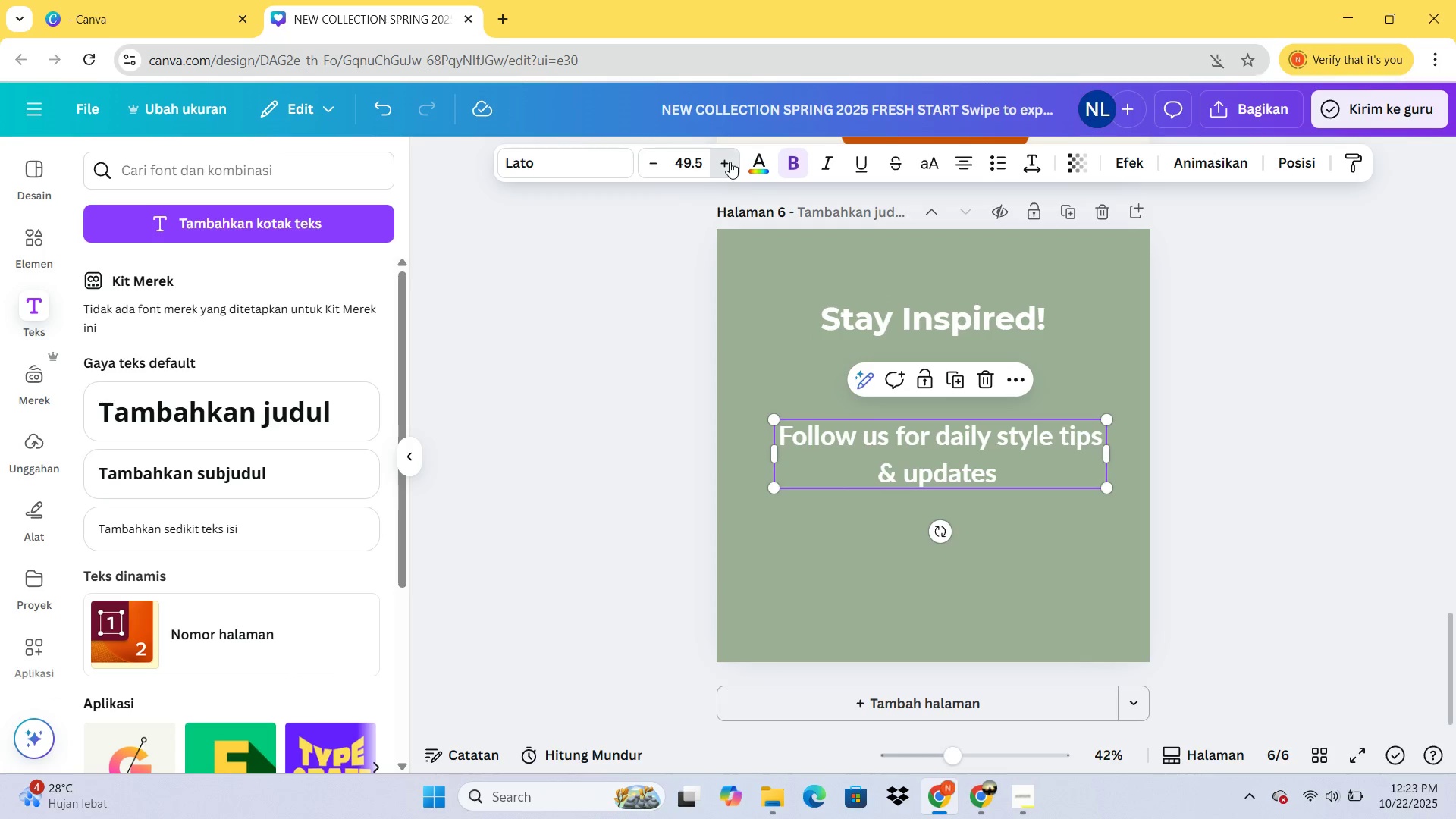 
double_click([730, 162])
 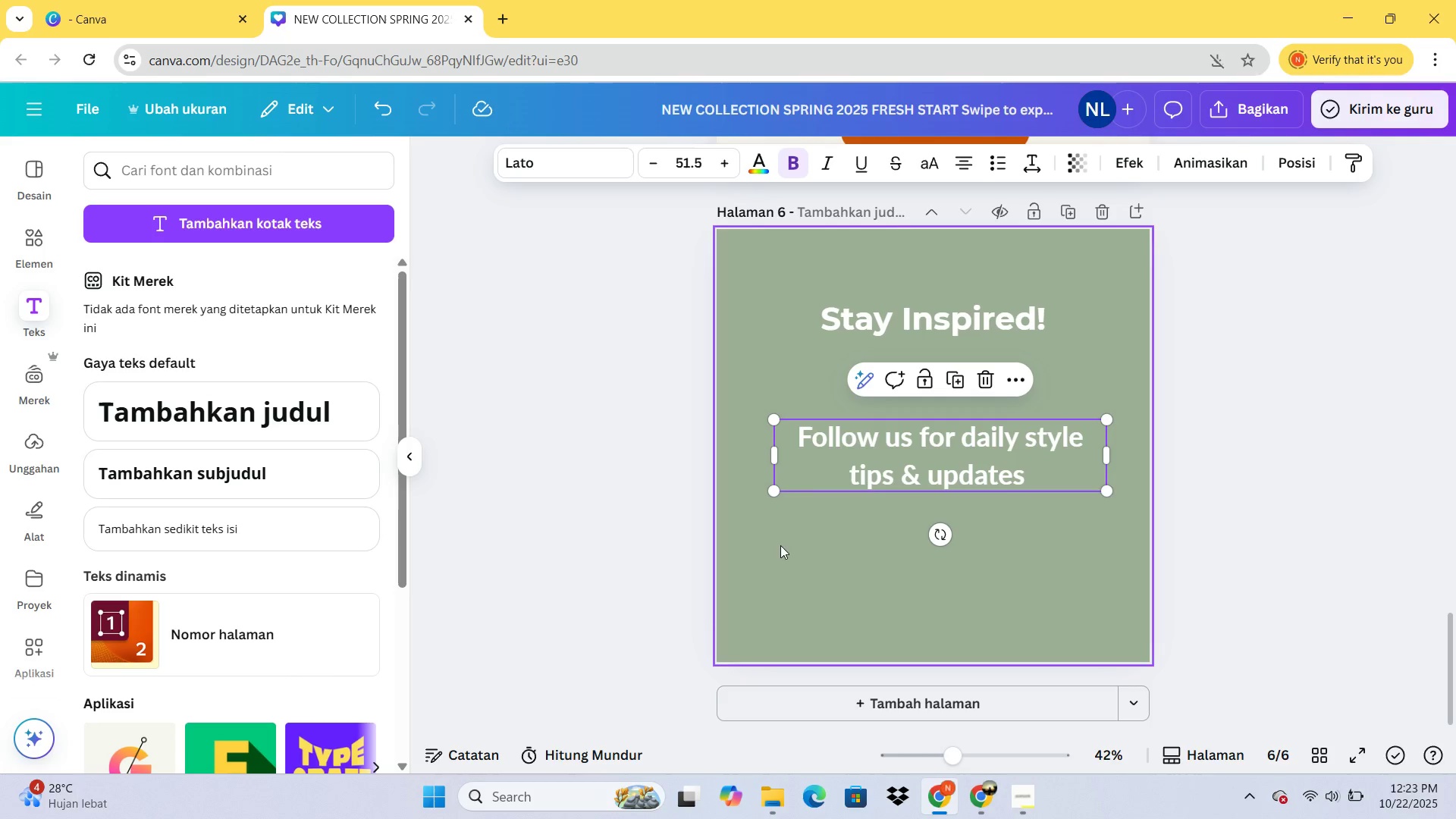 
left_click([824, 459])
 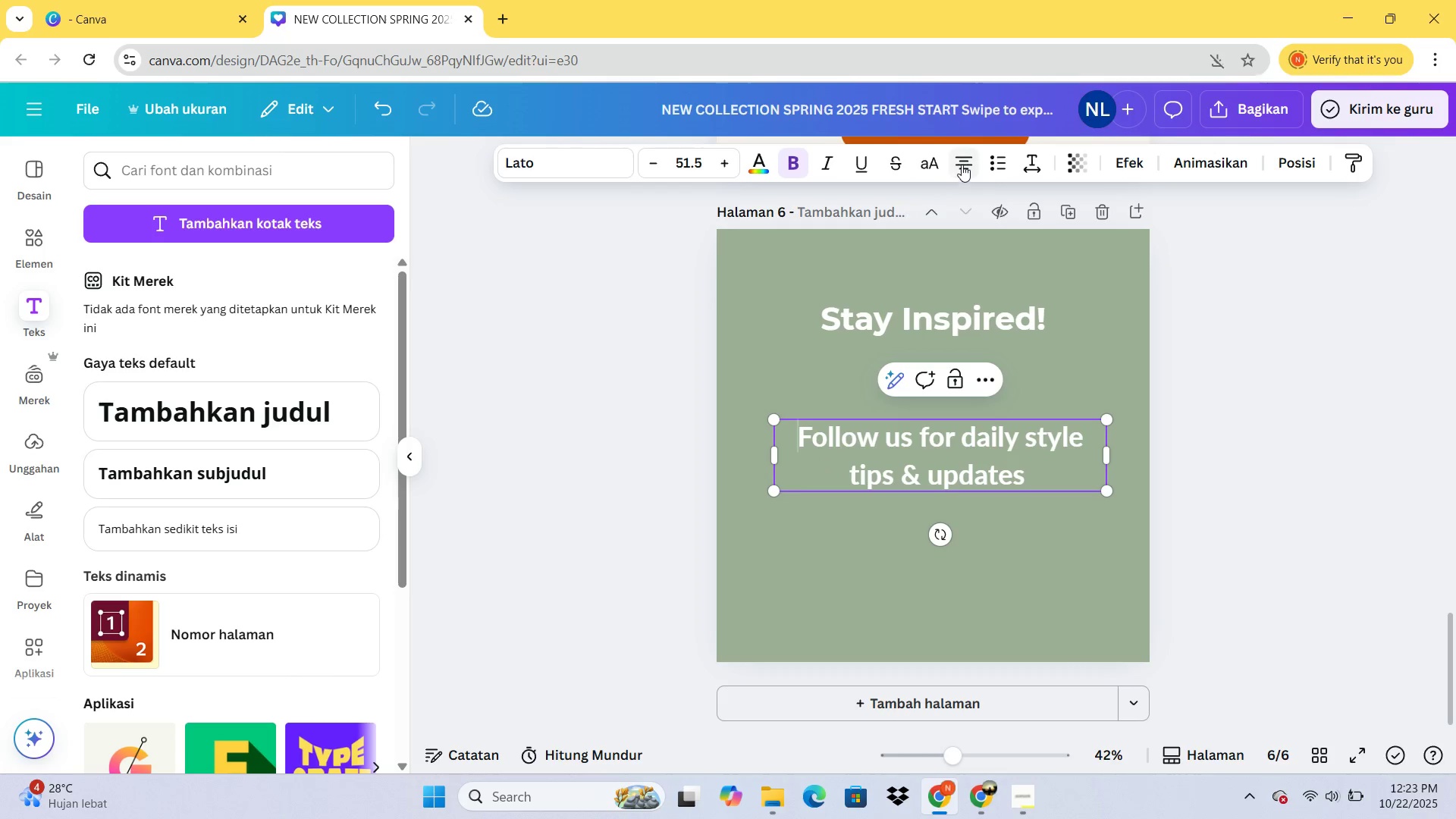 
double_click([962, 165])
 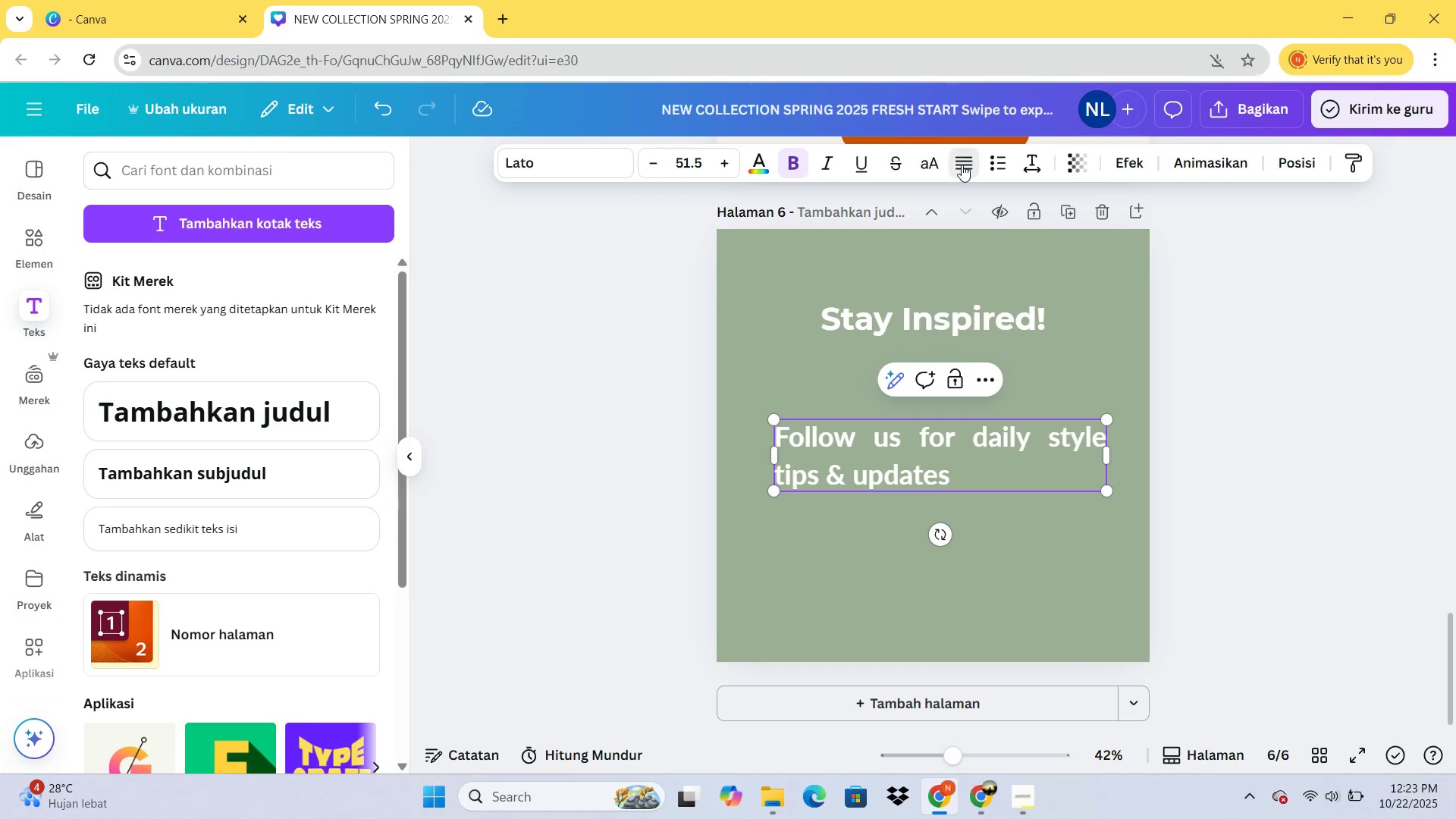 
triple_click([962, 165])
 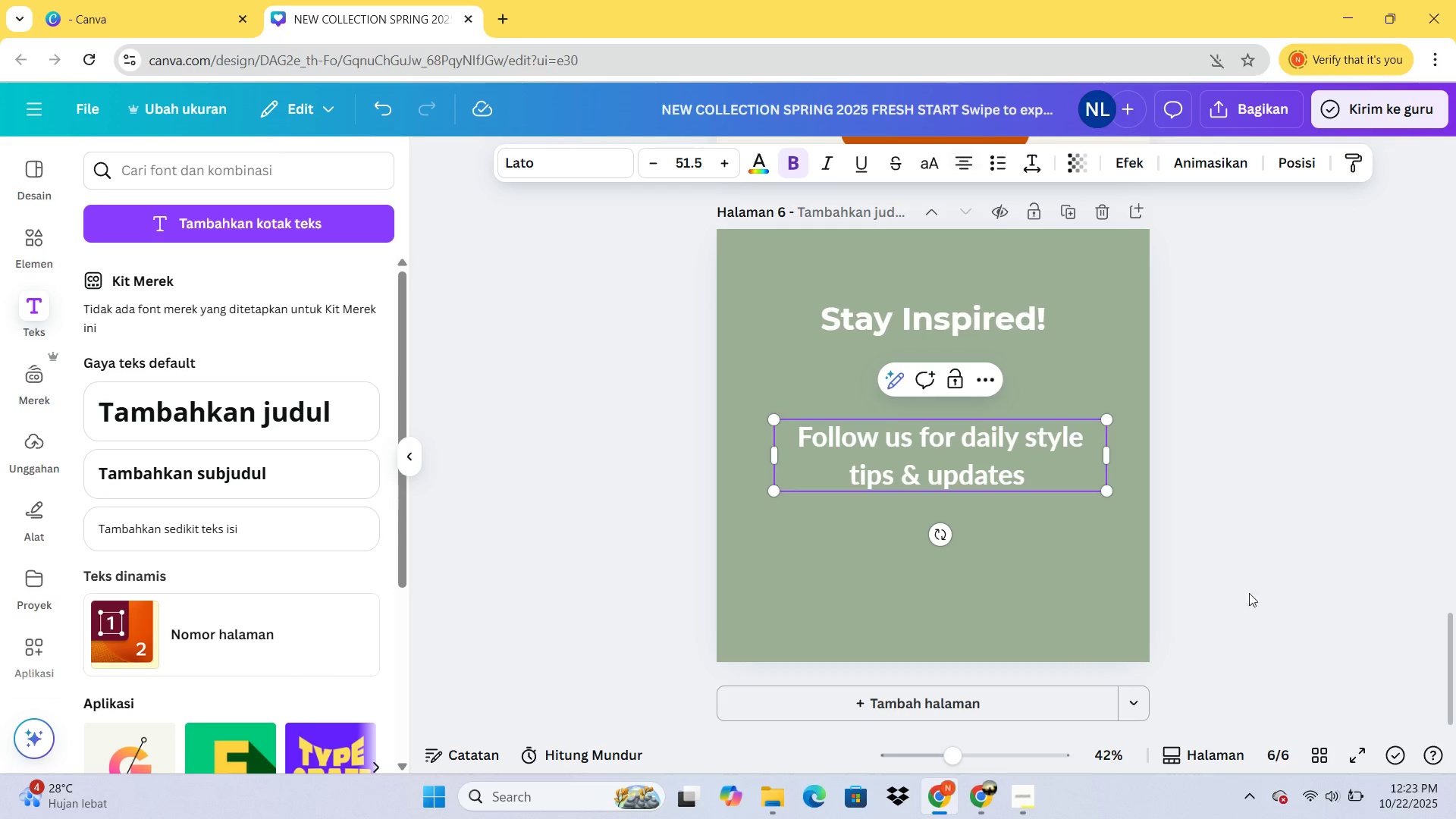 
left_click([1296, 592])
 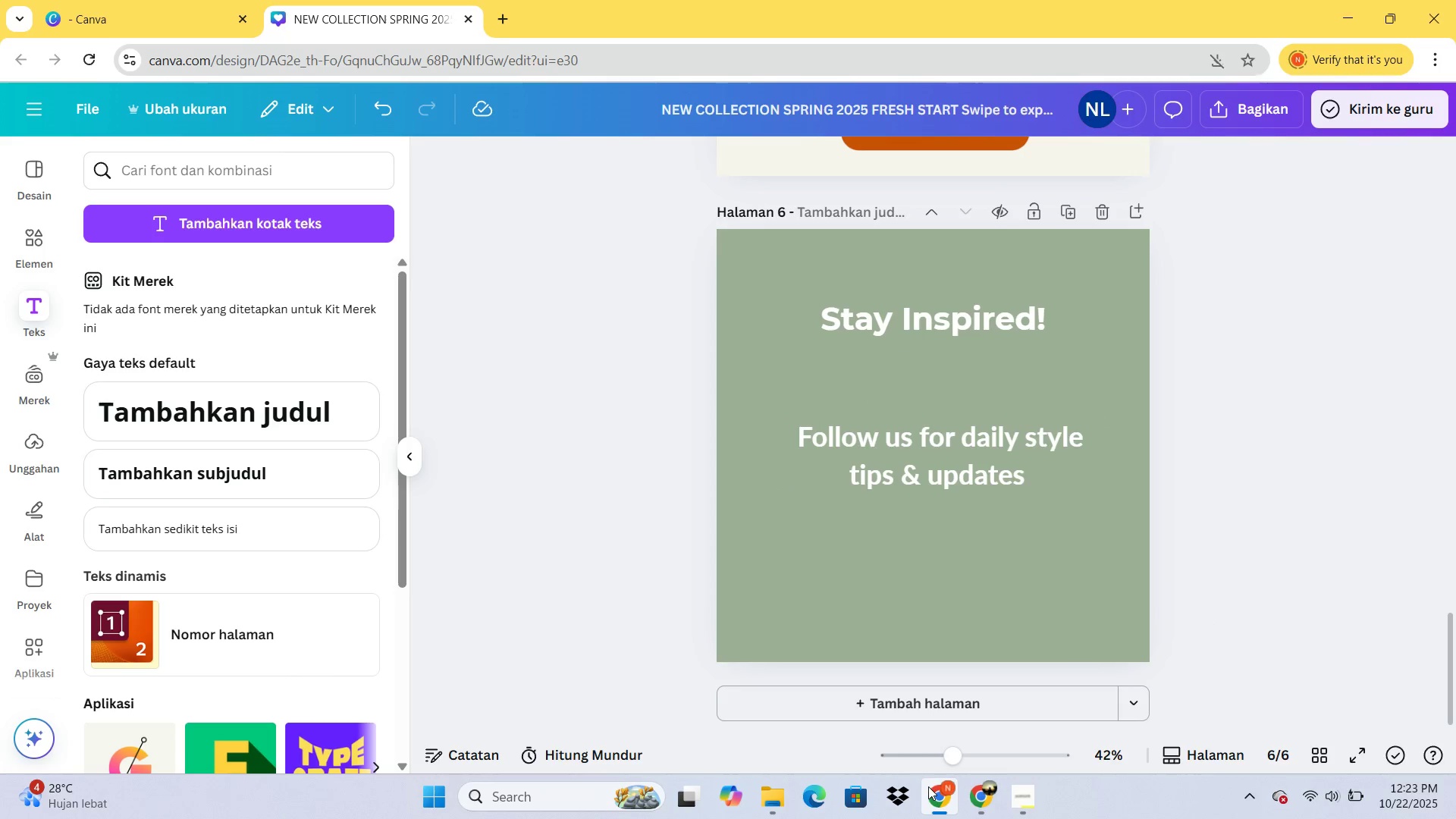 
scroll: coordinate [985, 766], scroll_direction: down, amount: 2.0
 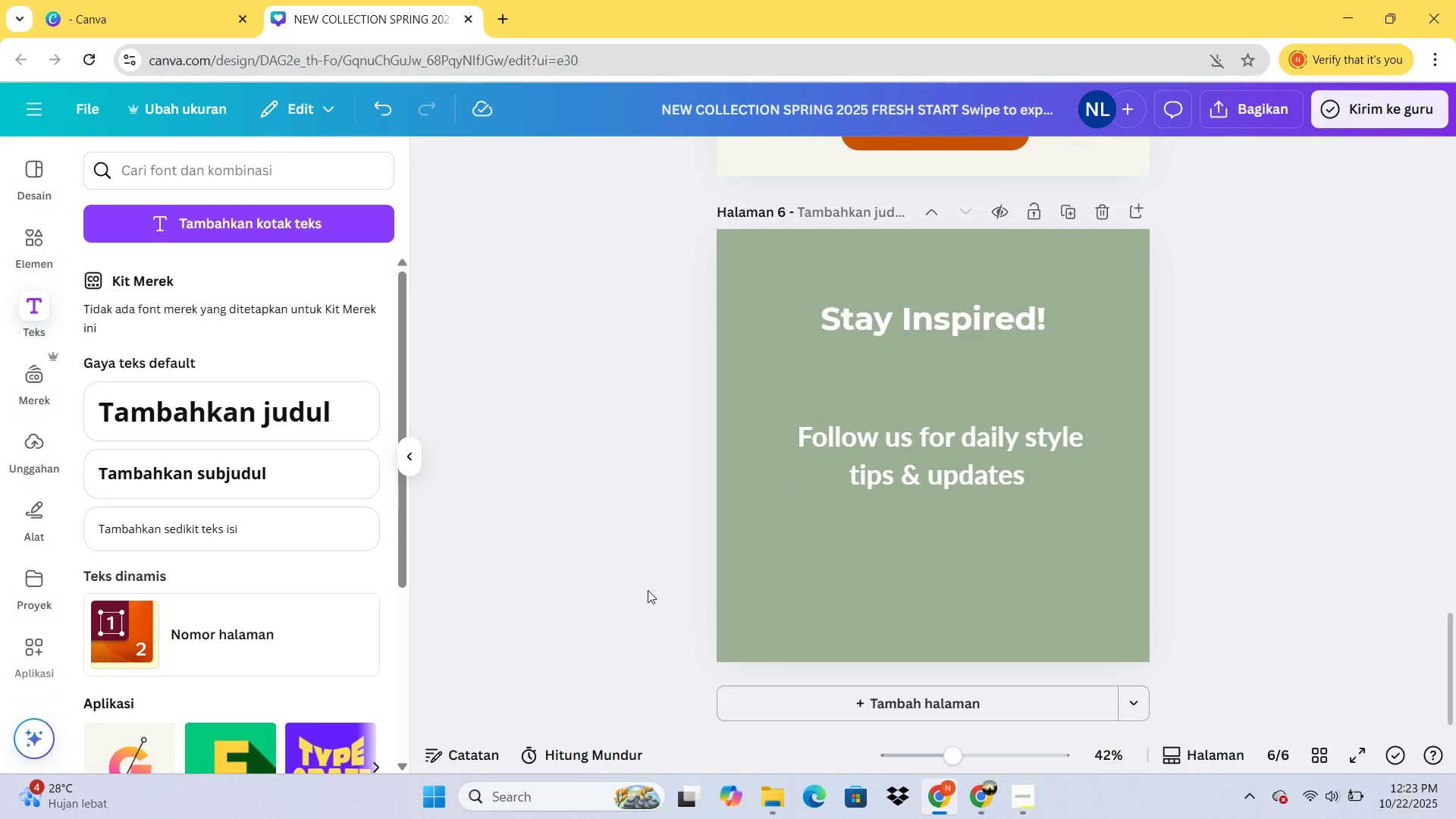 
scroll: coordinate [648, 590], scroll_direction: up, amount: 2.0
 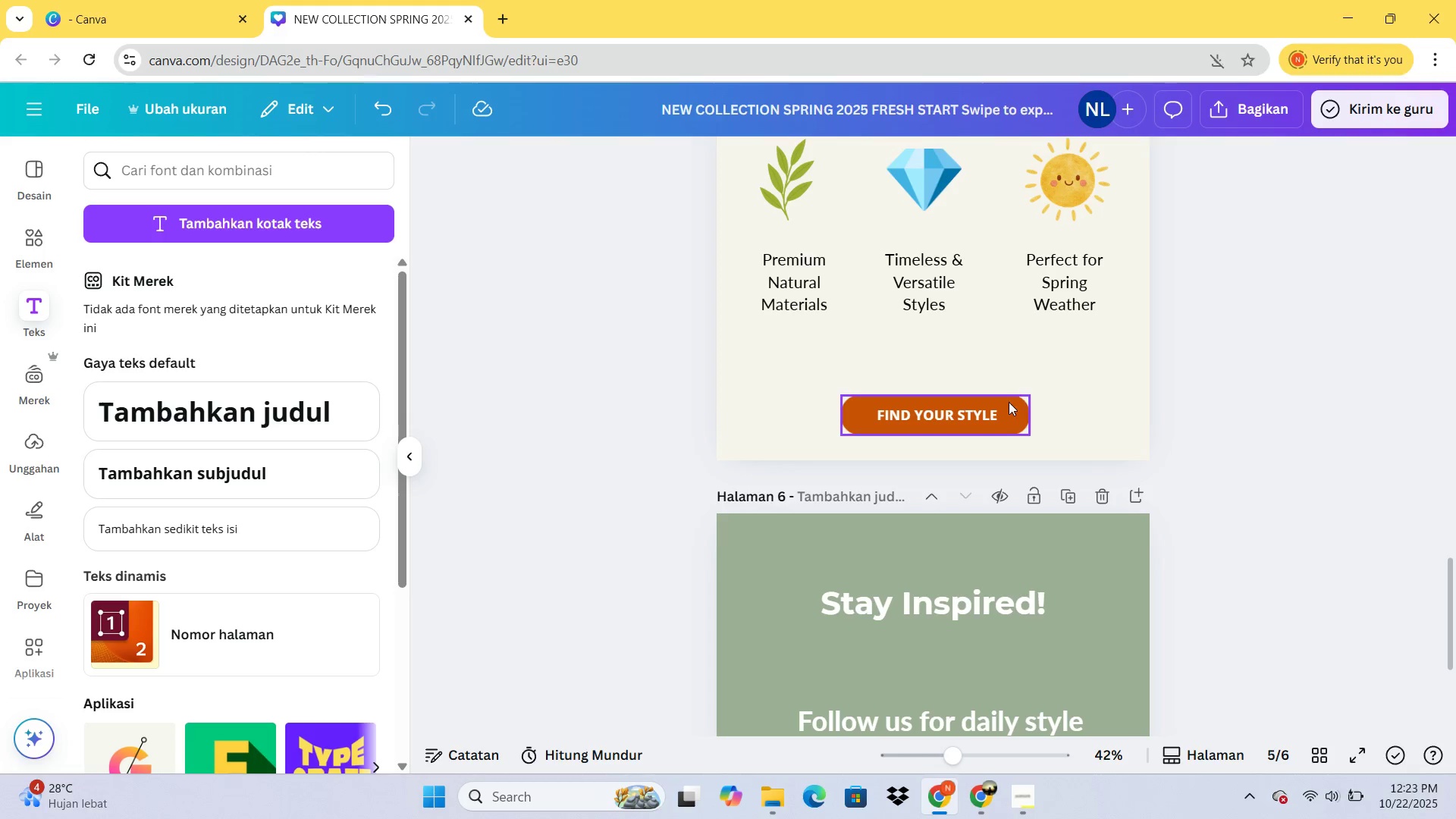 
left_click([1003, 406])
 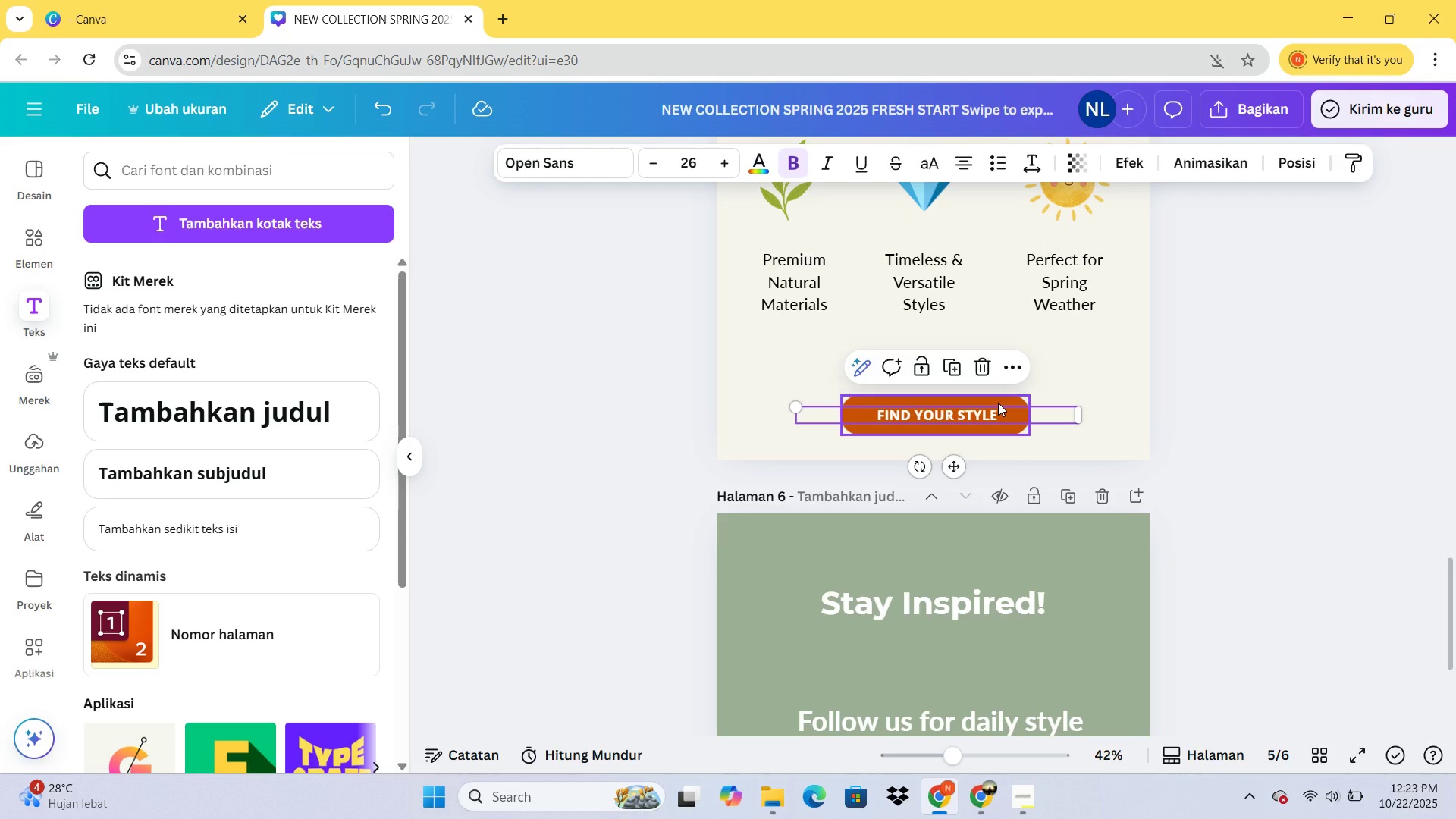 
hold_key(key=ShiftLeft, duration=0.51)
left_click([998, 403])
 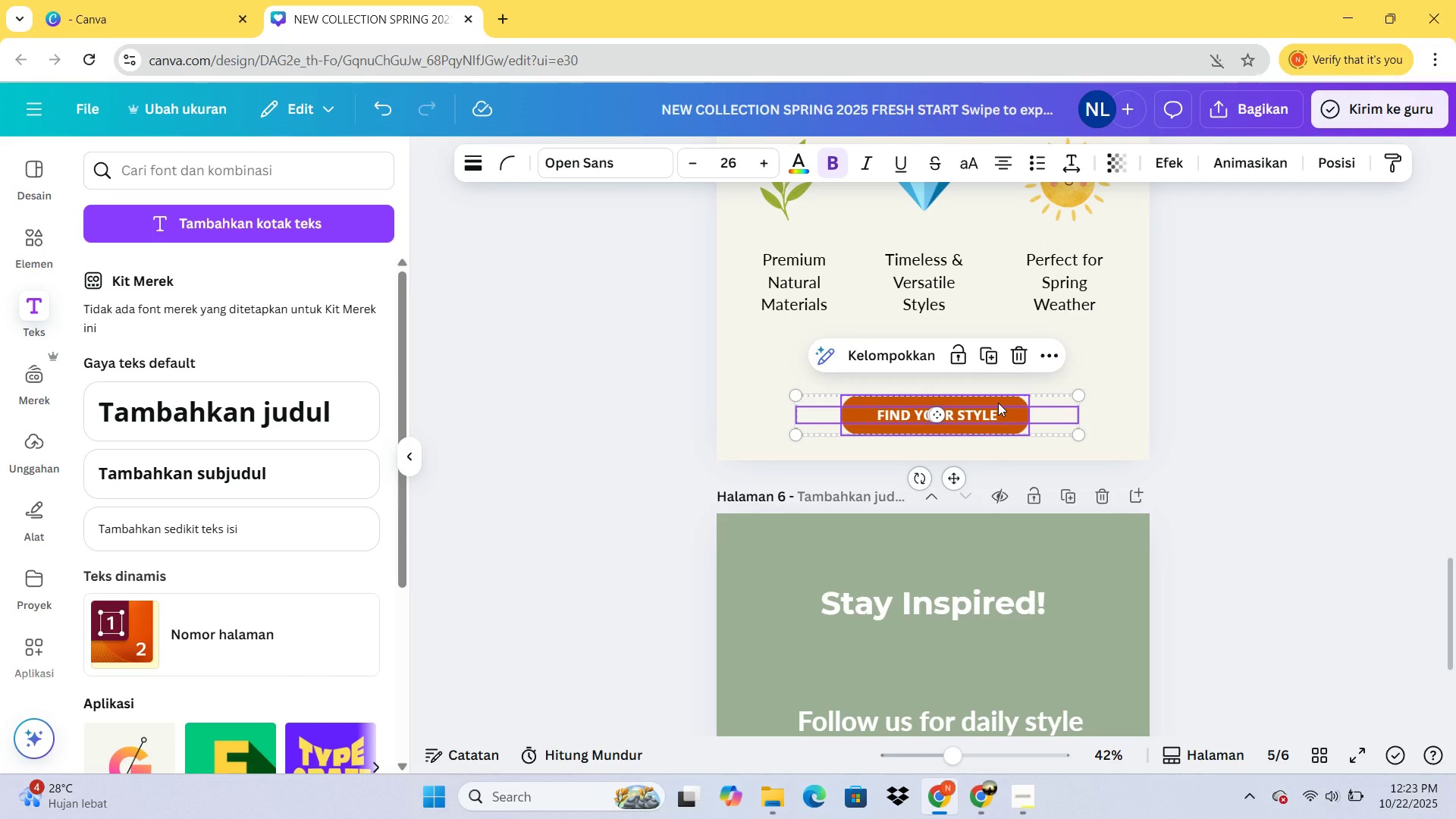 
key(Control+C)
 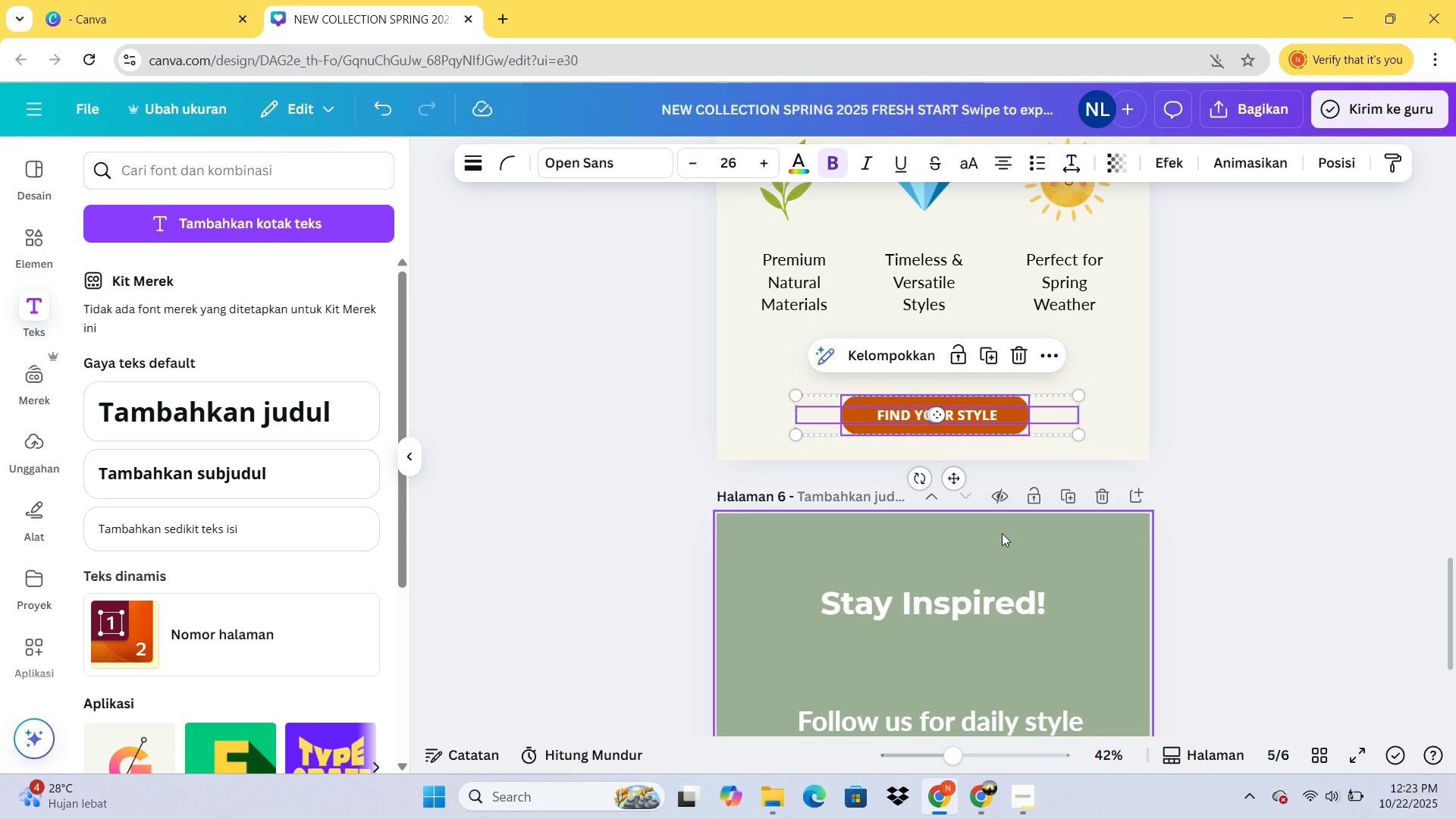 
scroll: coordinate [1050, 563], scroll_direction: down, amount: 6.0
 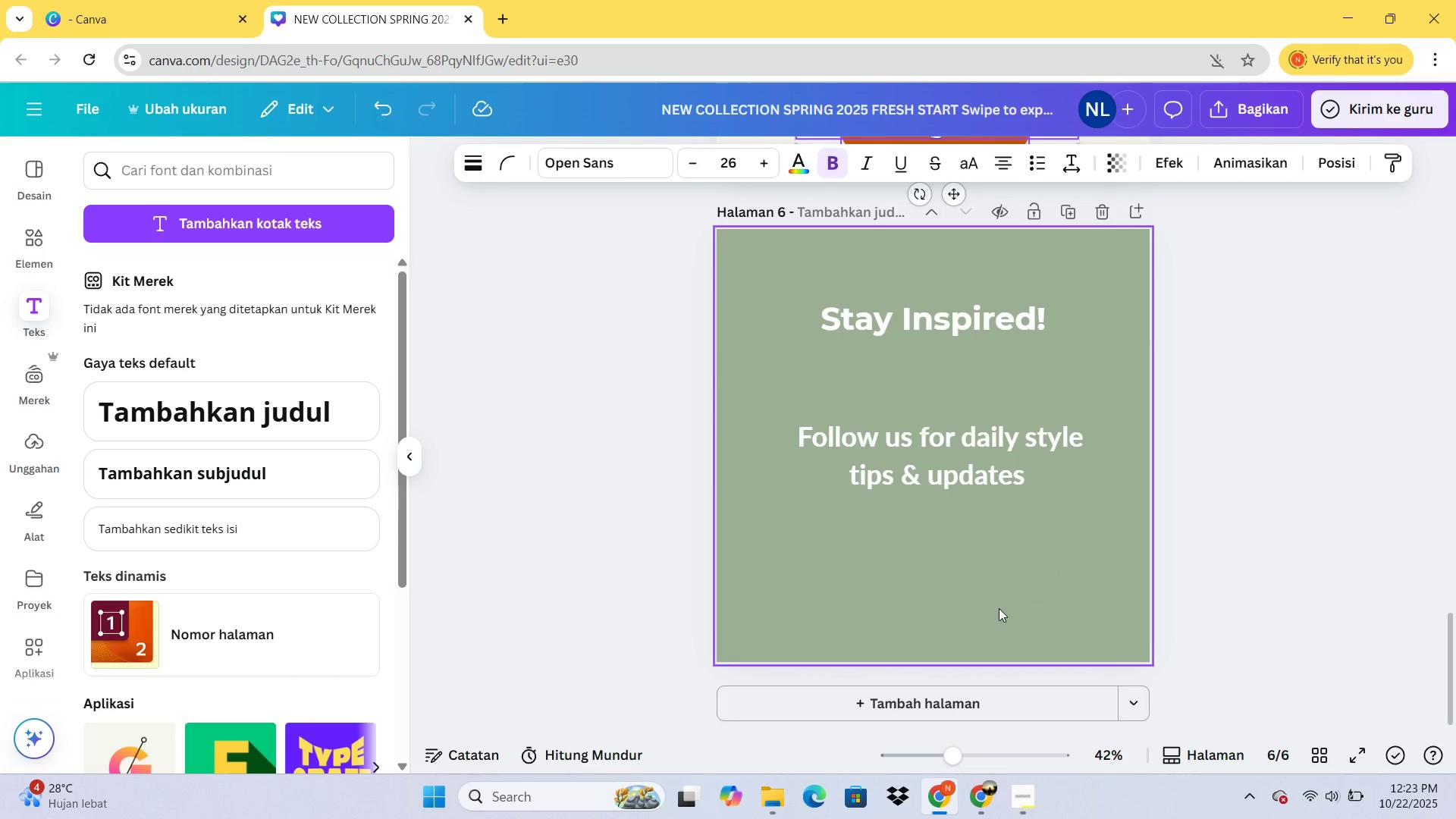 
left_click([999, 608])
 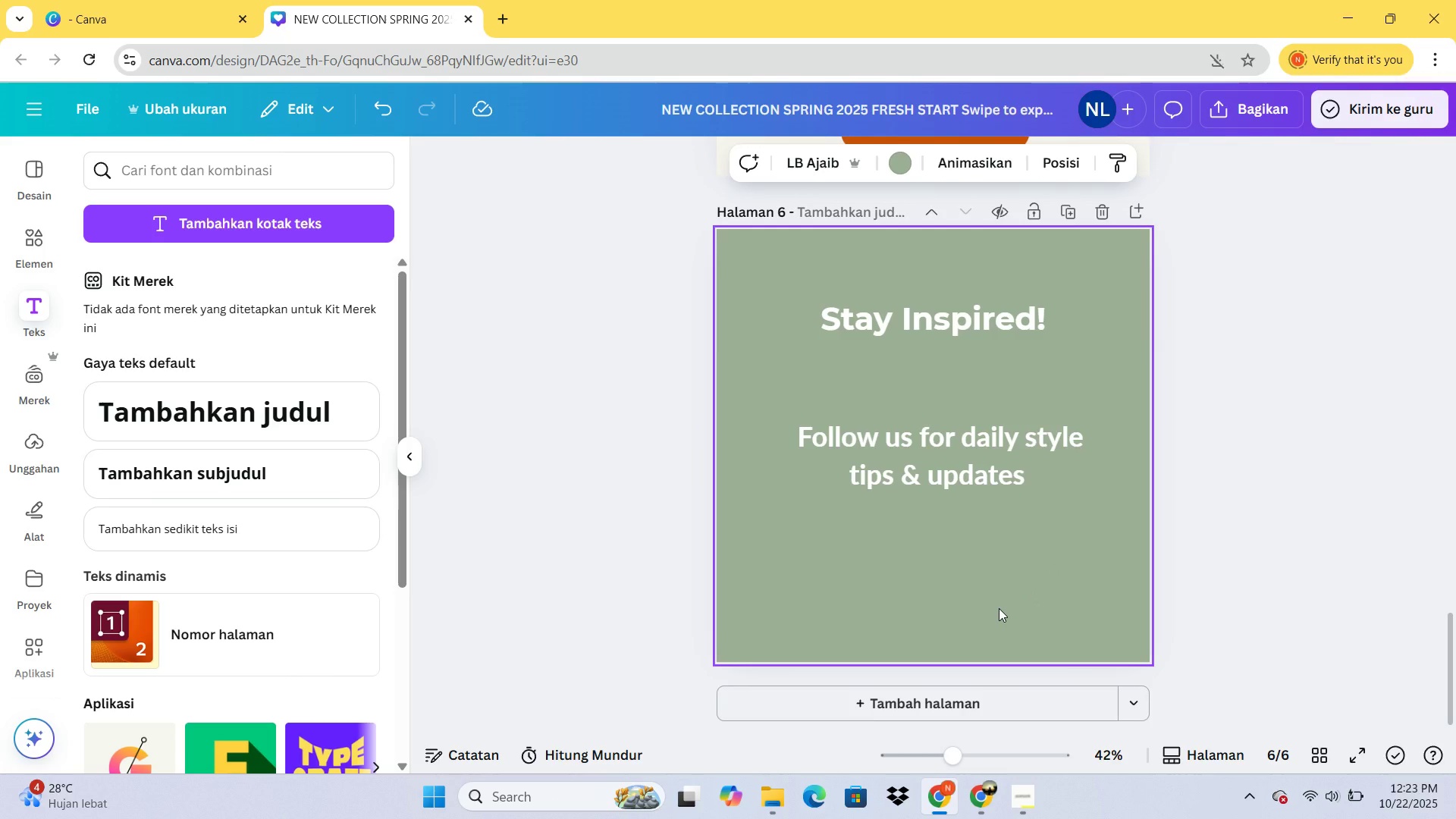 
key(Control+V)
 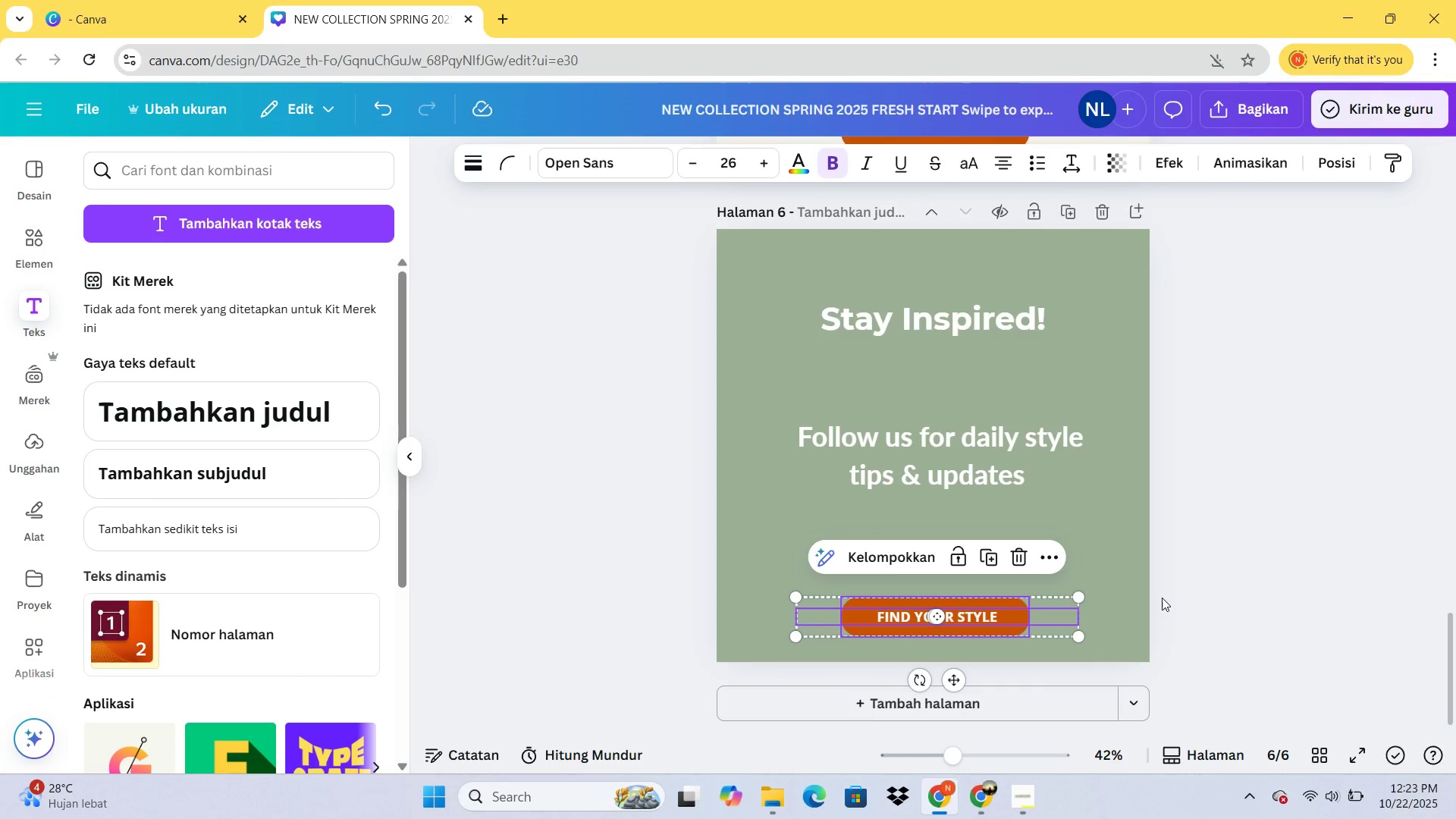 
left_click([1250, 570])
 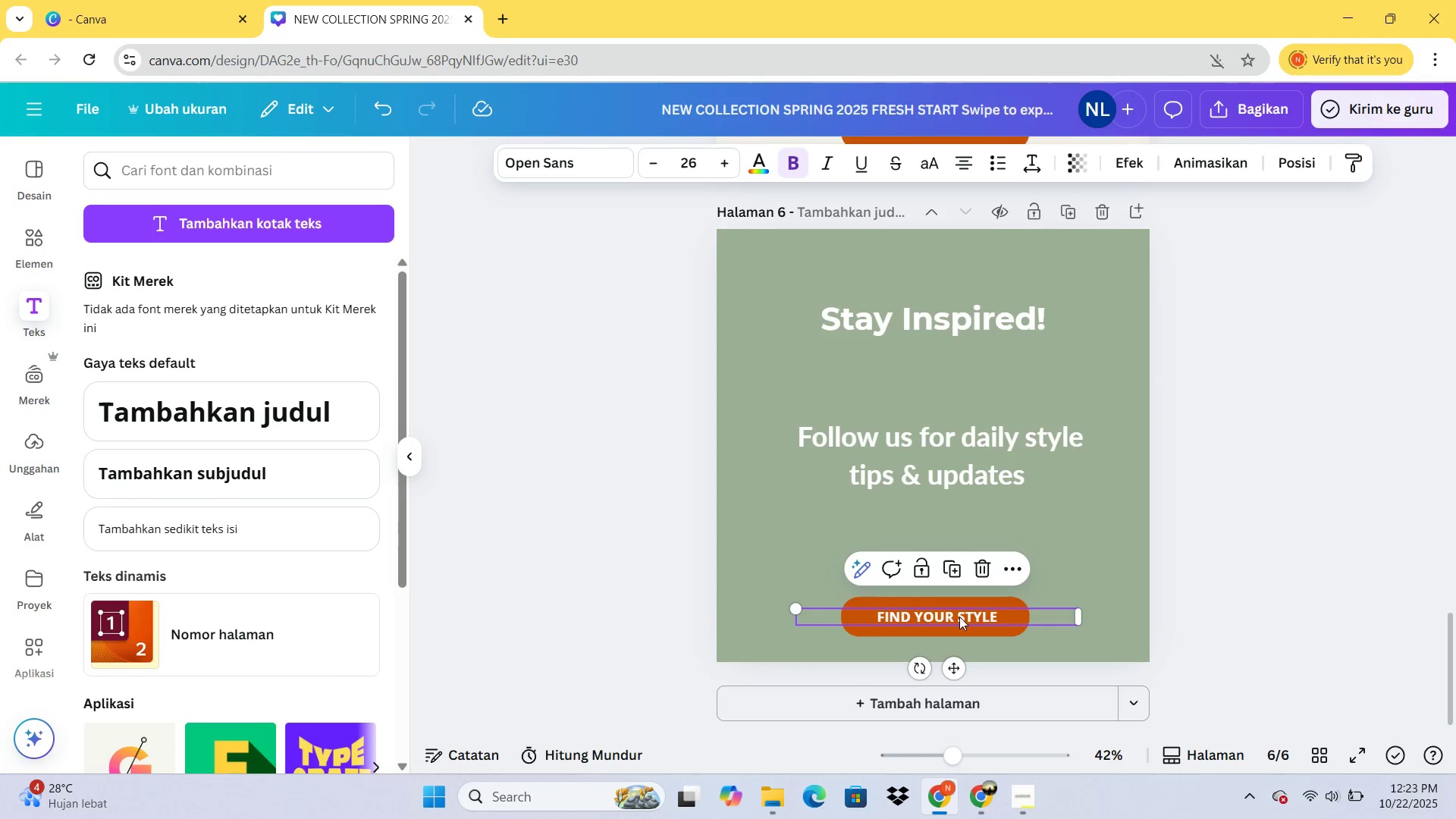 
double_click([959, 617])
 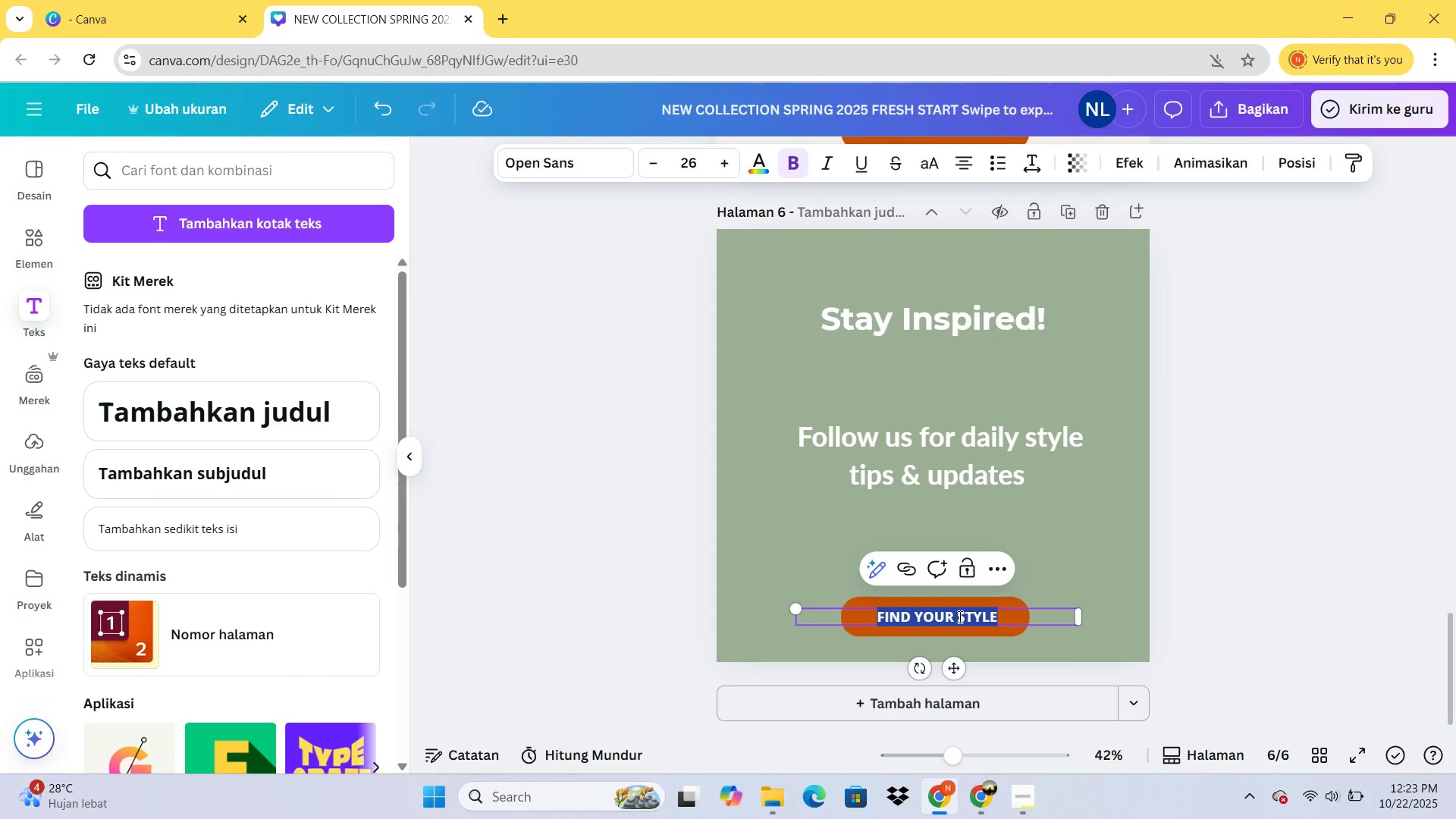 
type(FOLLOW @URBANBLOOM)
 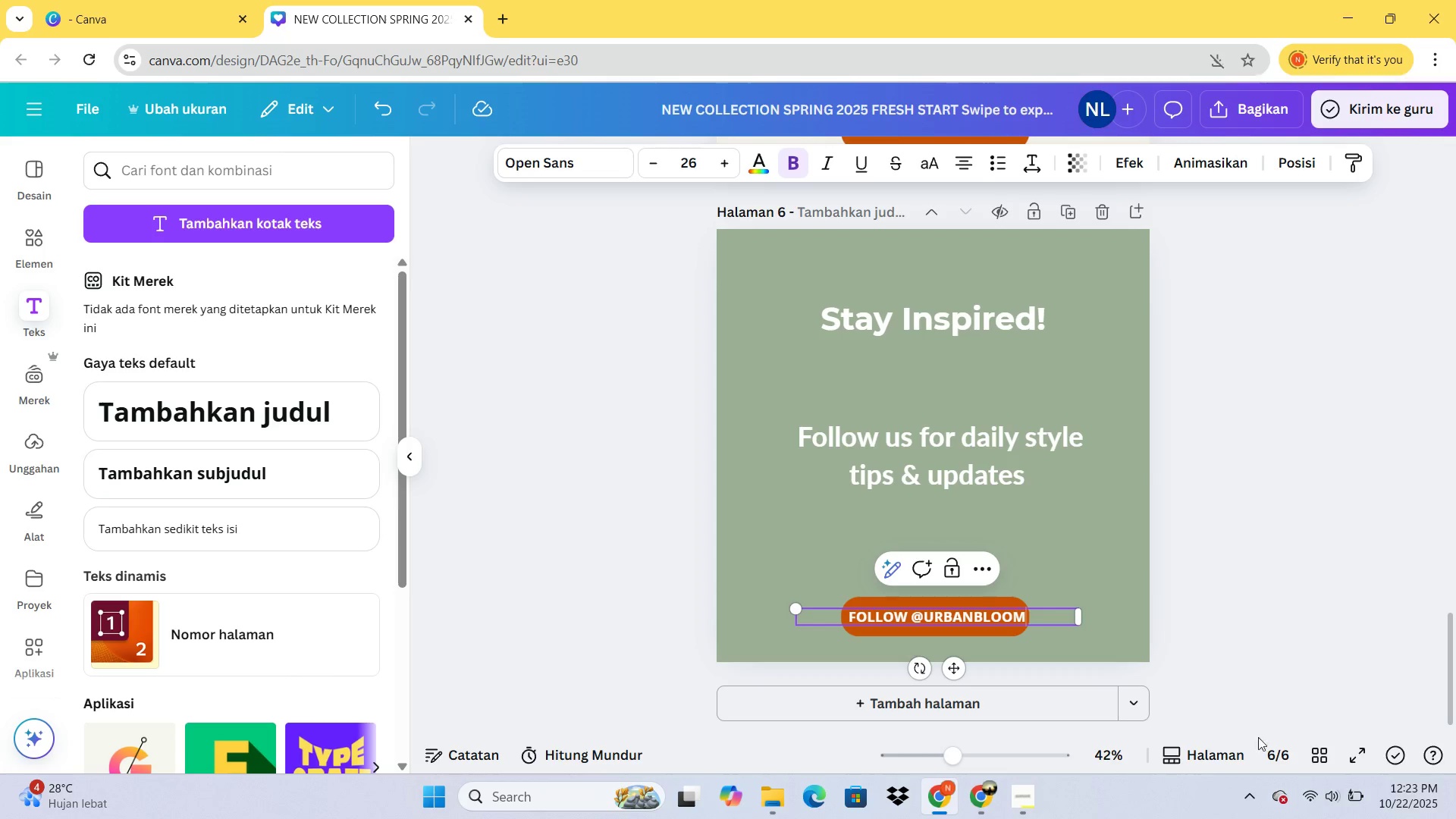 
left_click([1301, 625])
 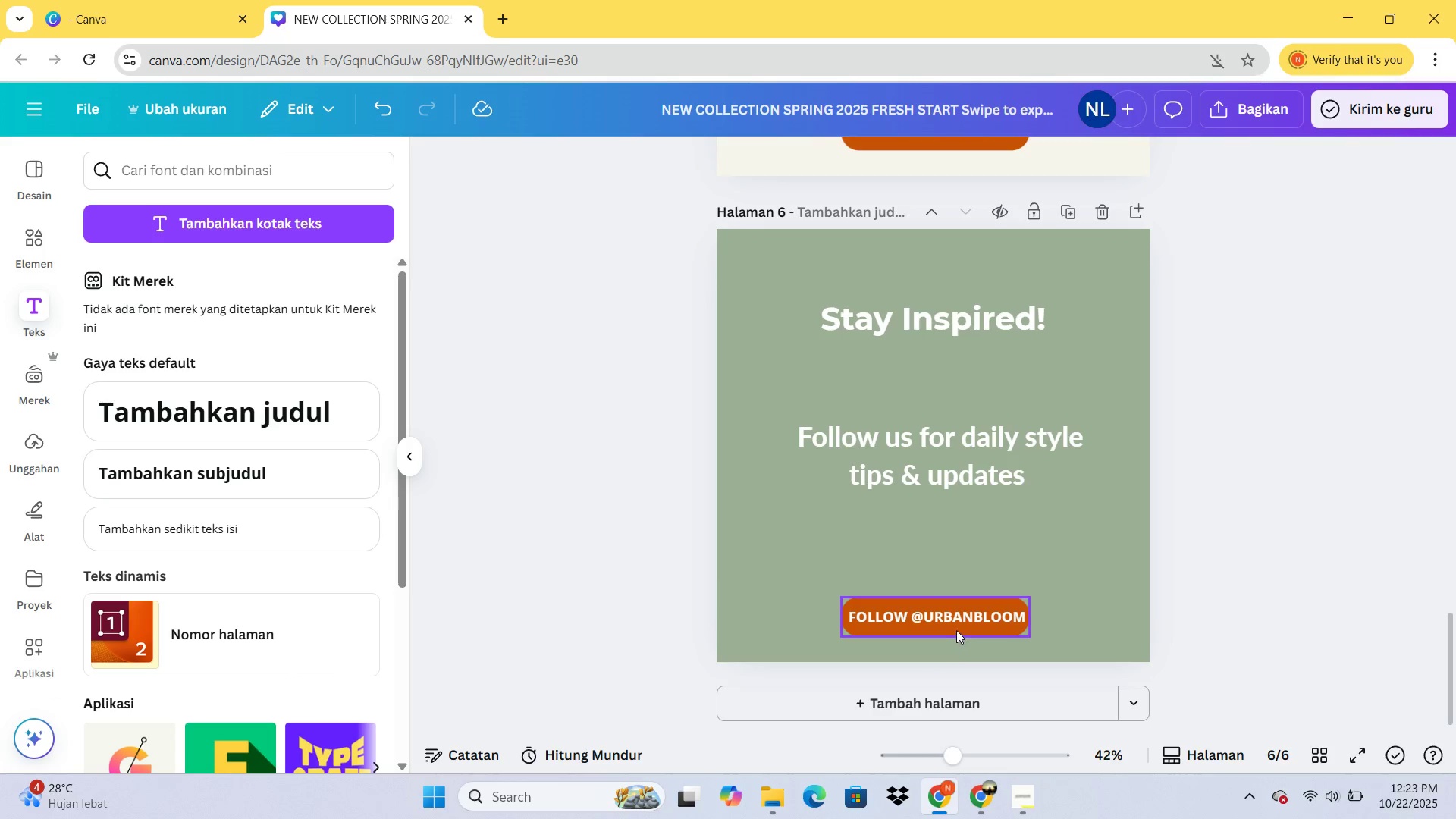 
left_click([956, 630])
 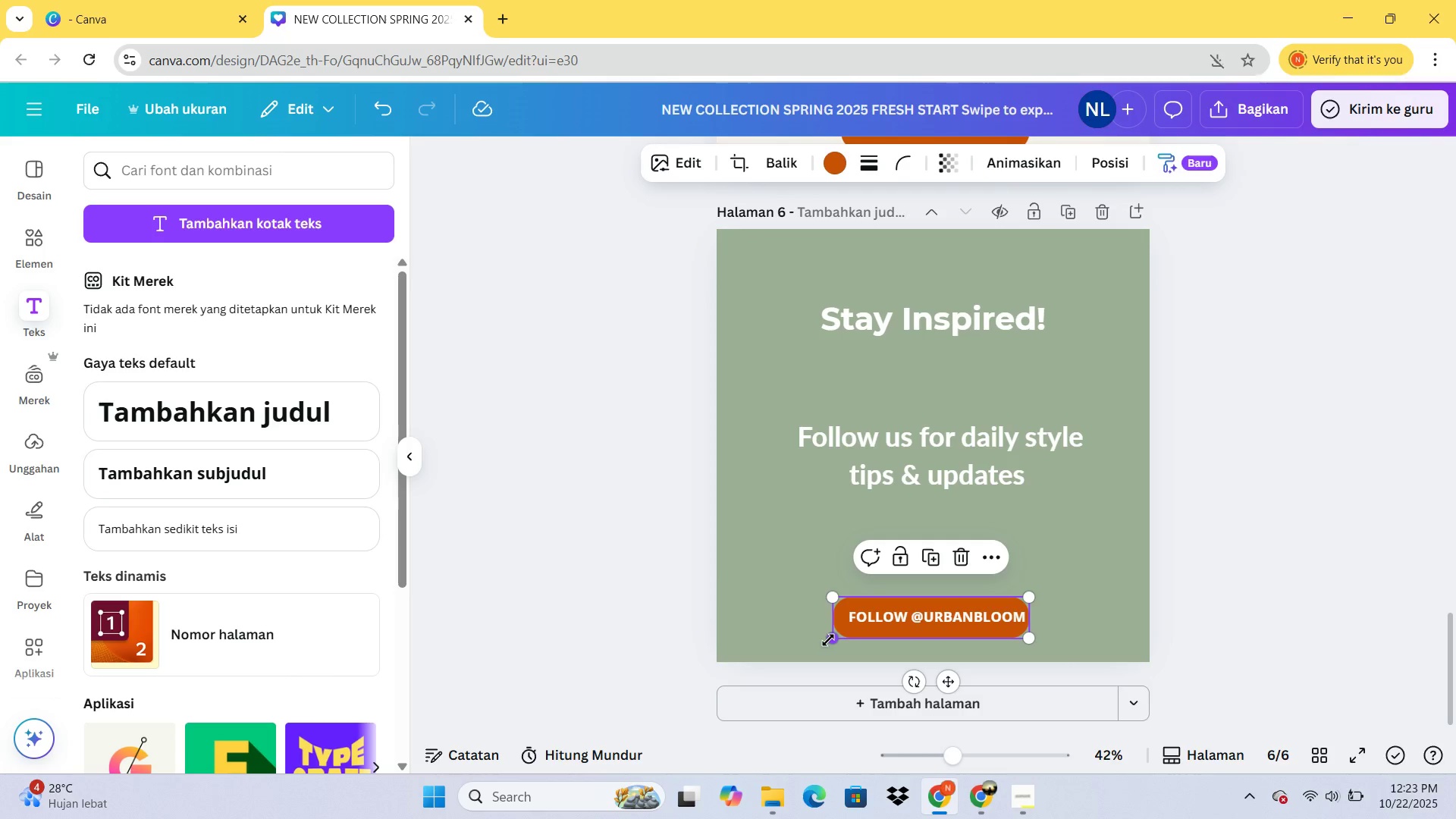 
key(ArrowRight)
 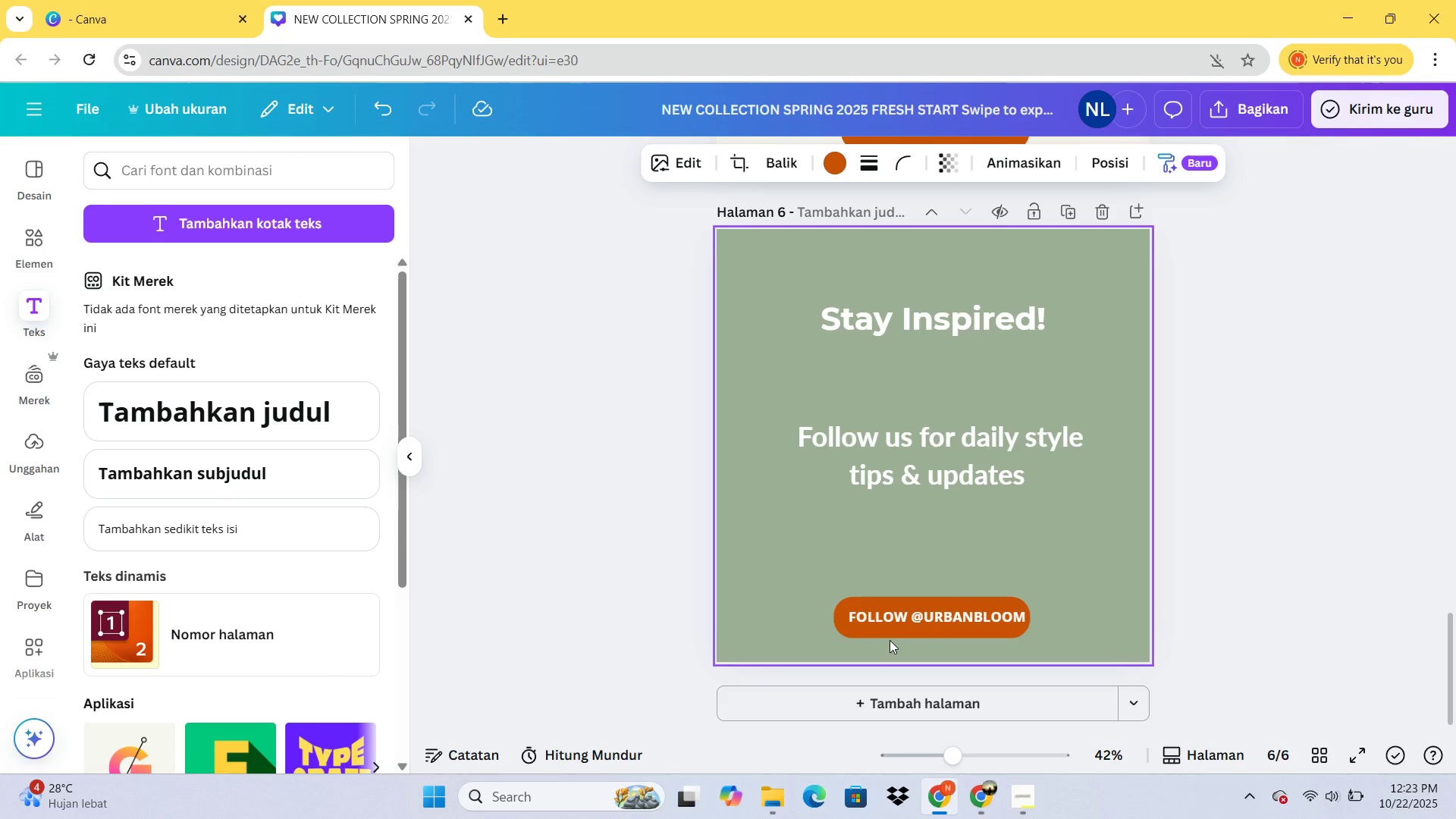 
hold_key(key=ArrowRight, duration=0.82)
 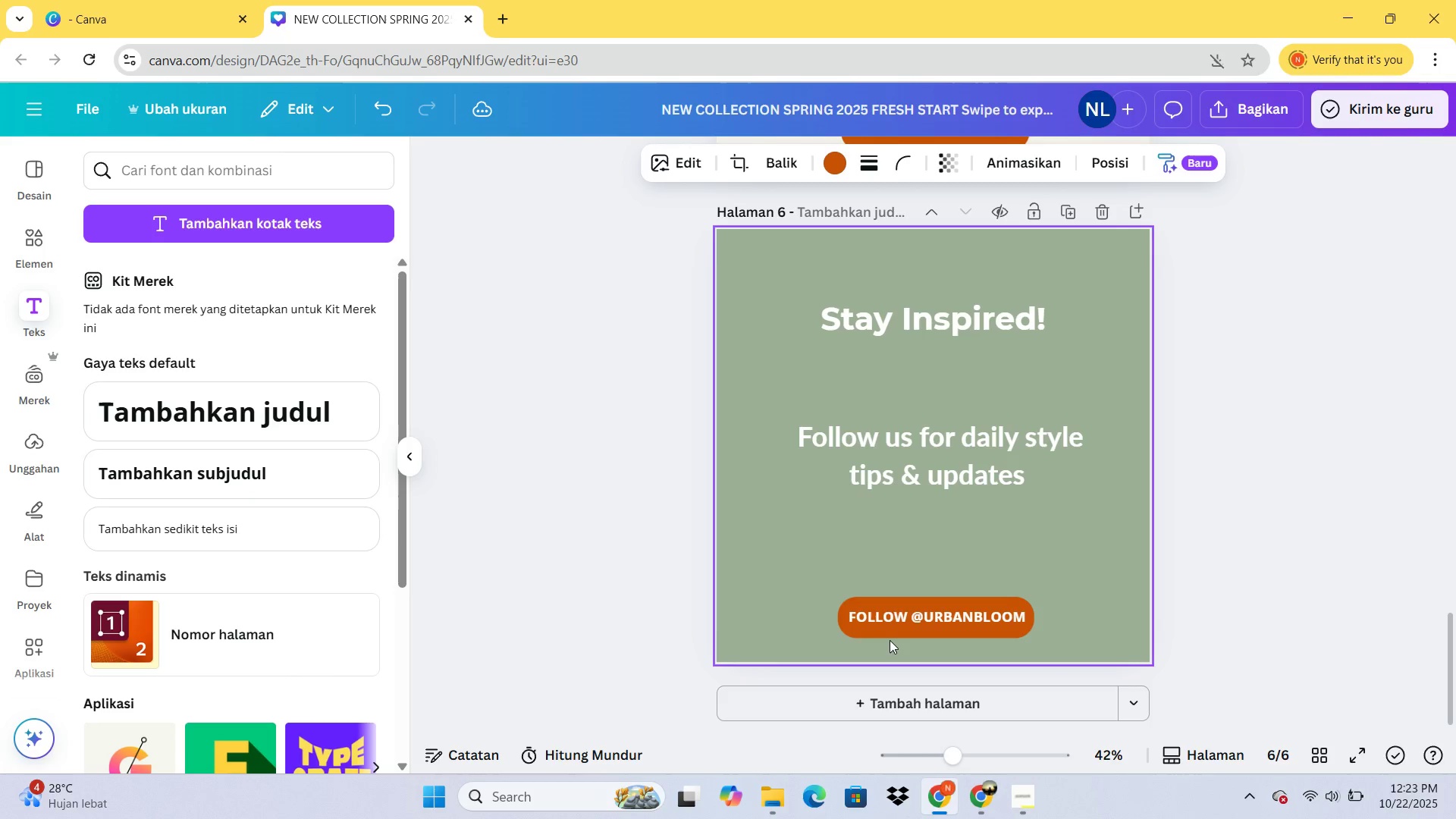 
key(ArrowRight)
 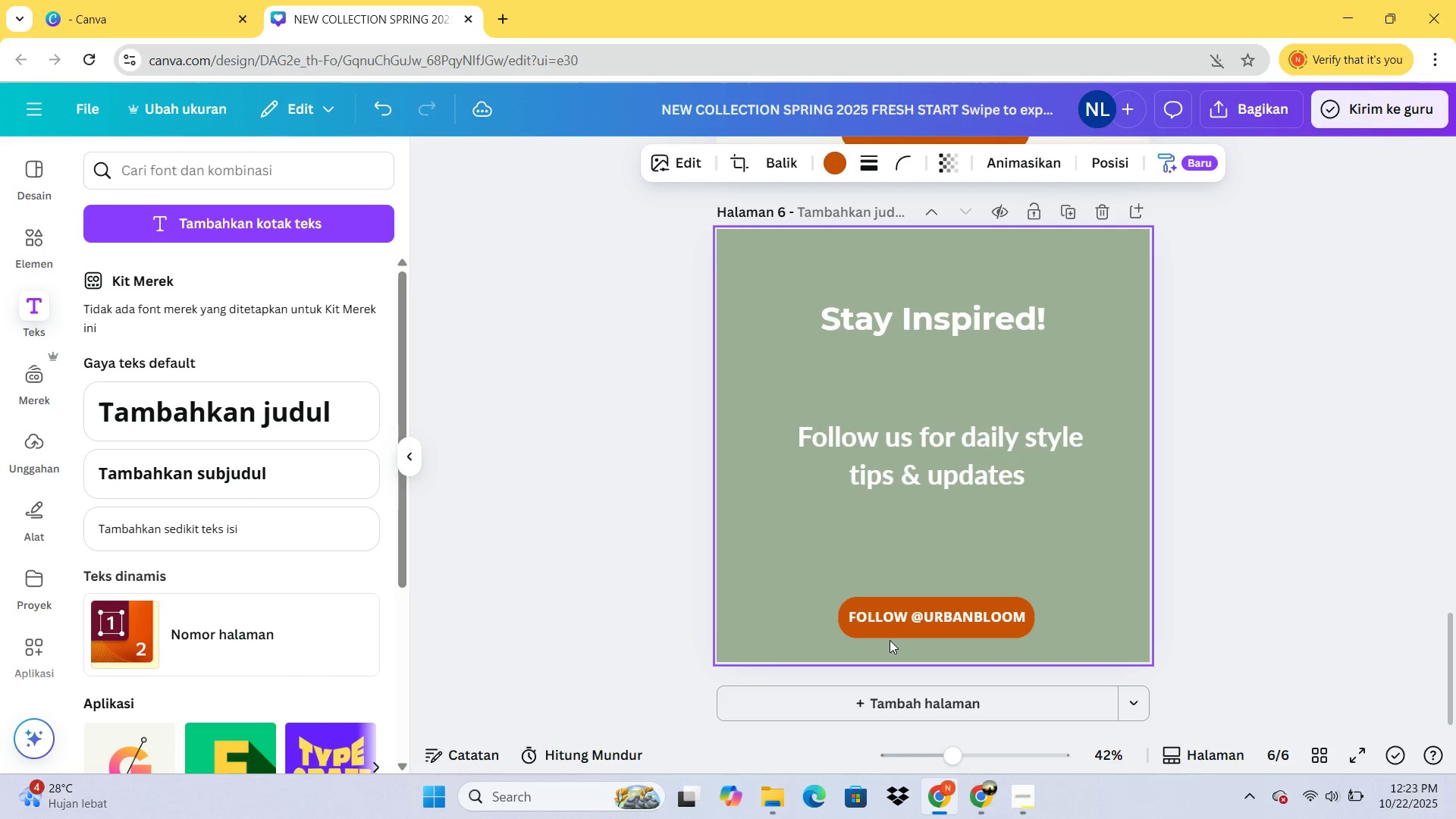 
key(ArrowRight)
 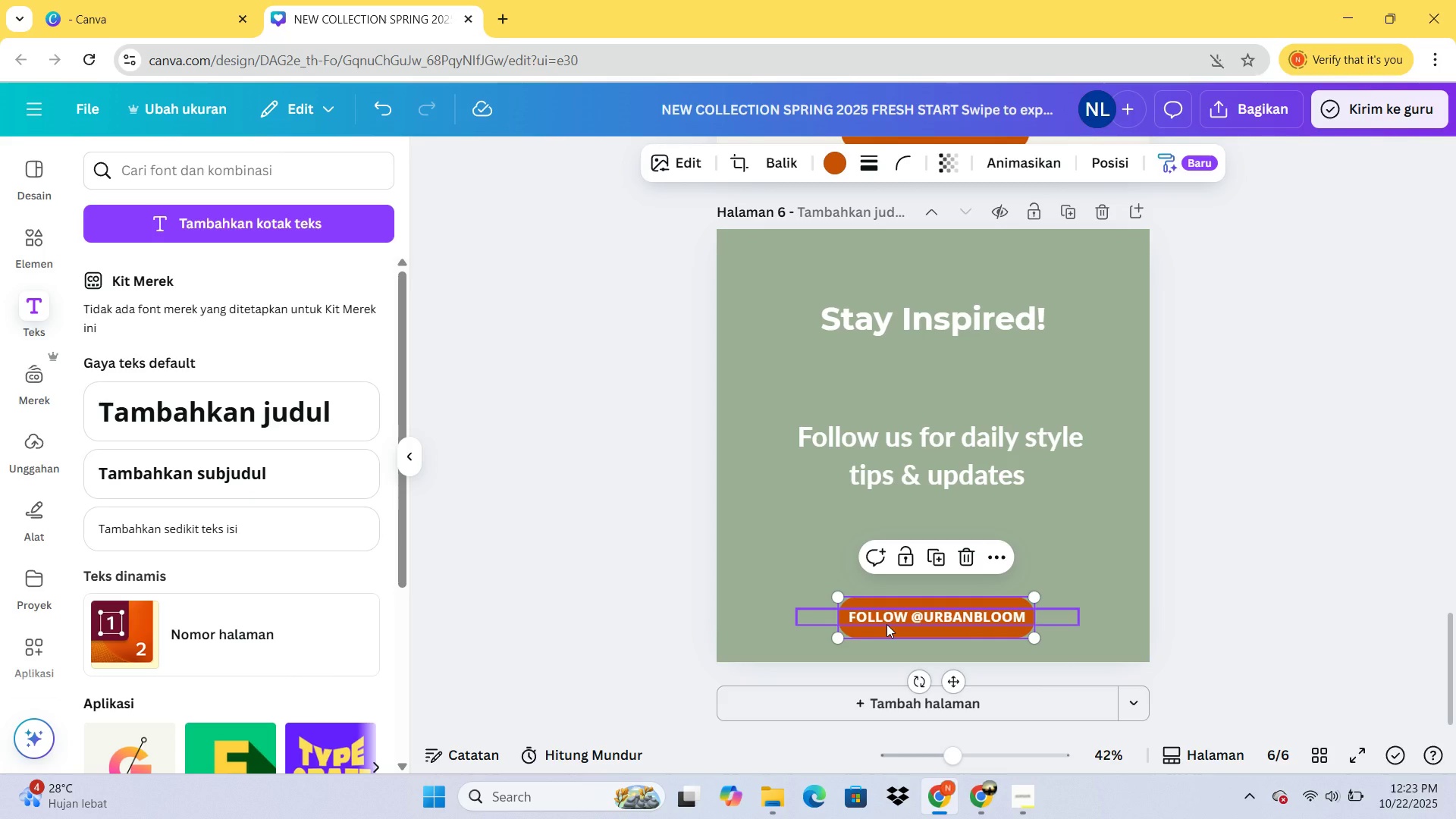 
key(ArrowRight)
 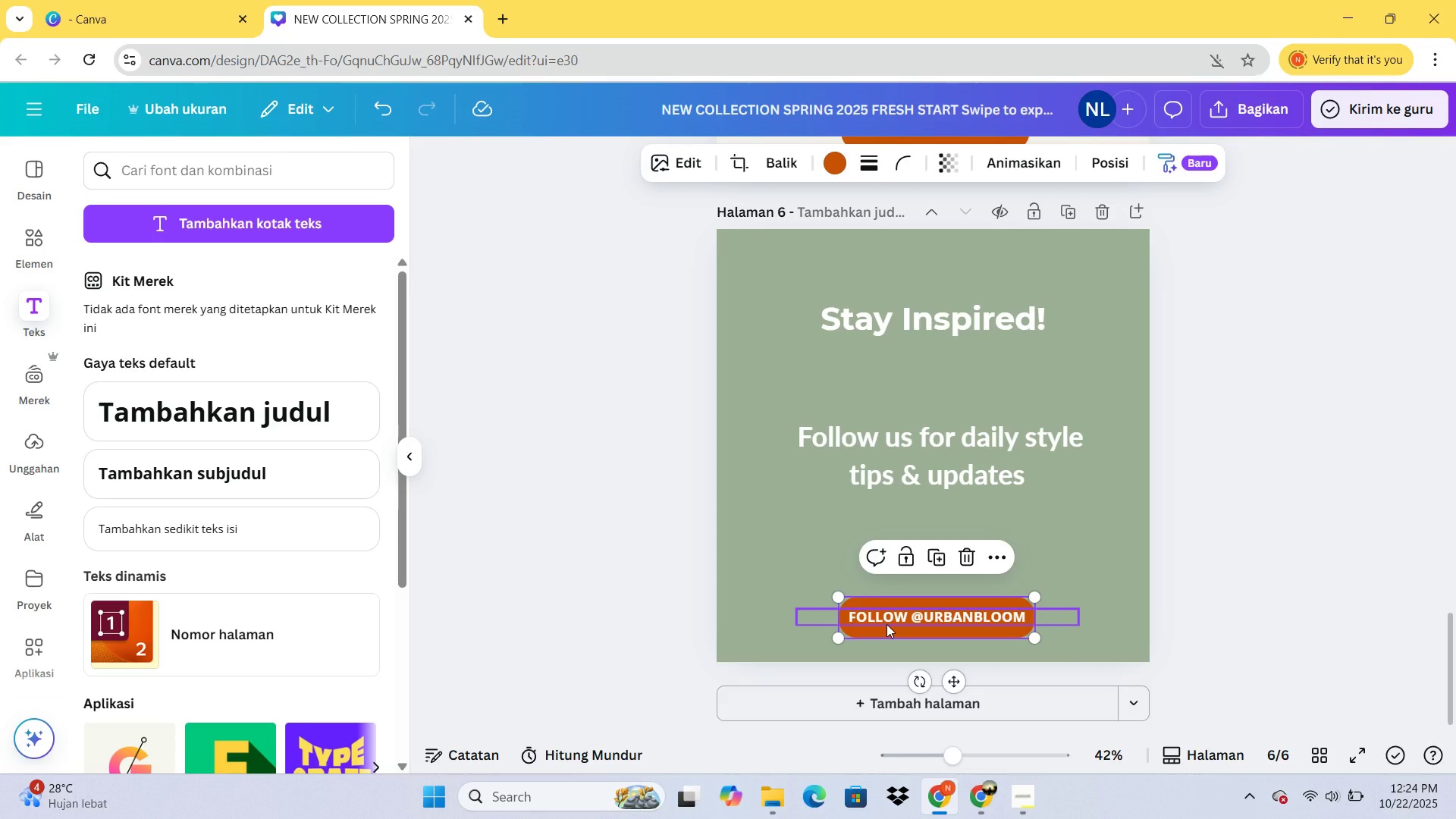 
scroll: coordinate [1122, 425], scroll_direction: up, amount: 31.0
 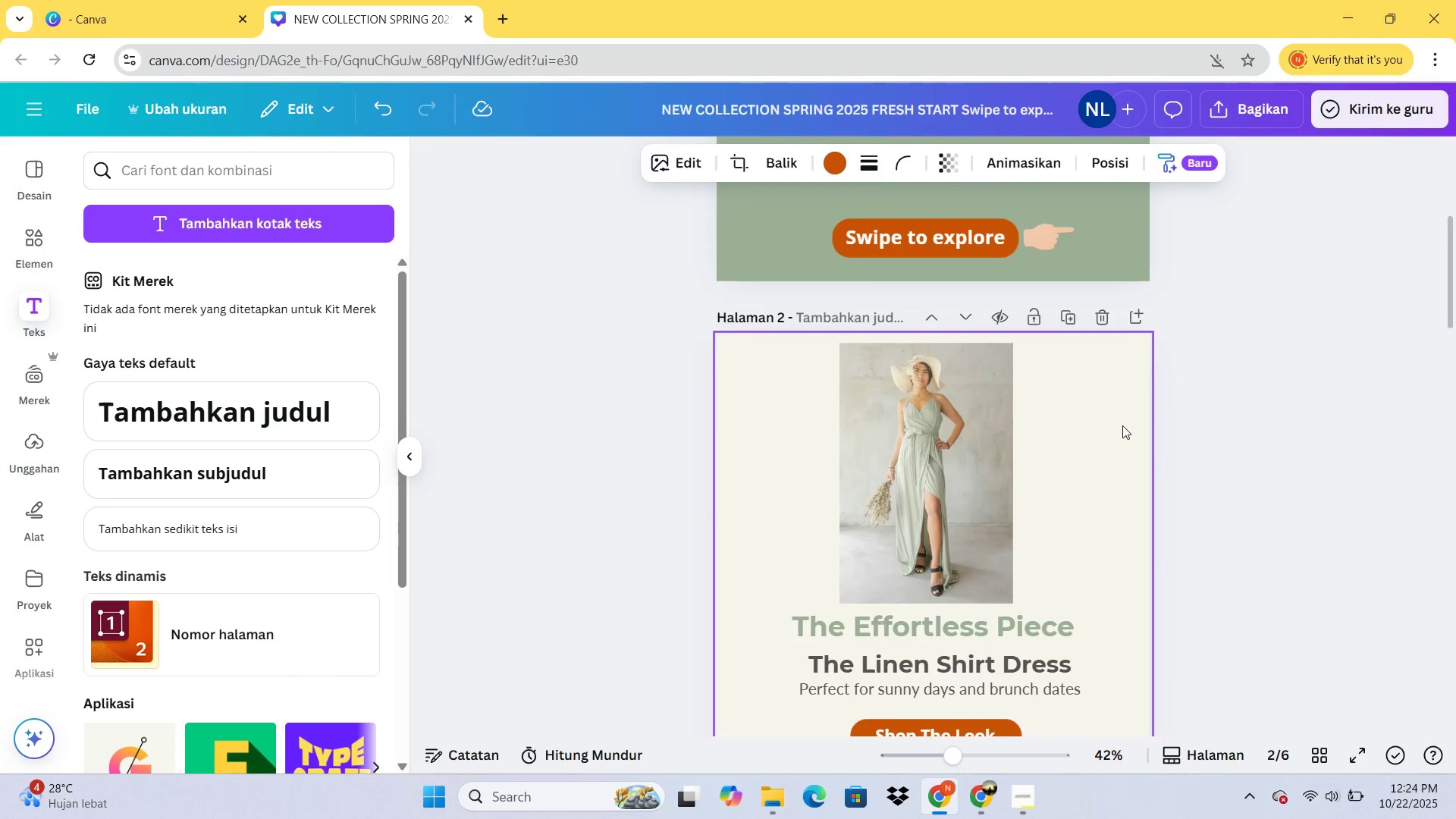 
scroll: coordinate [1122, 425], scroll_direction: down, amount: 1.0
 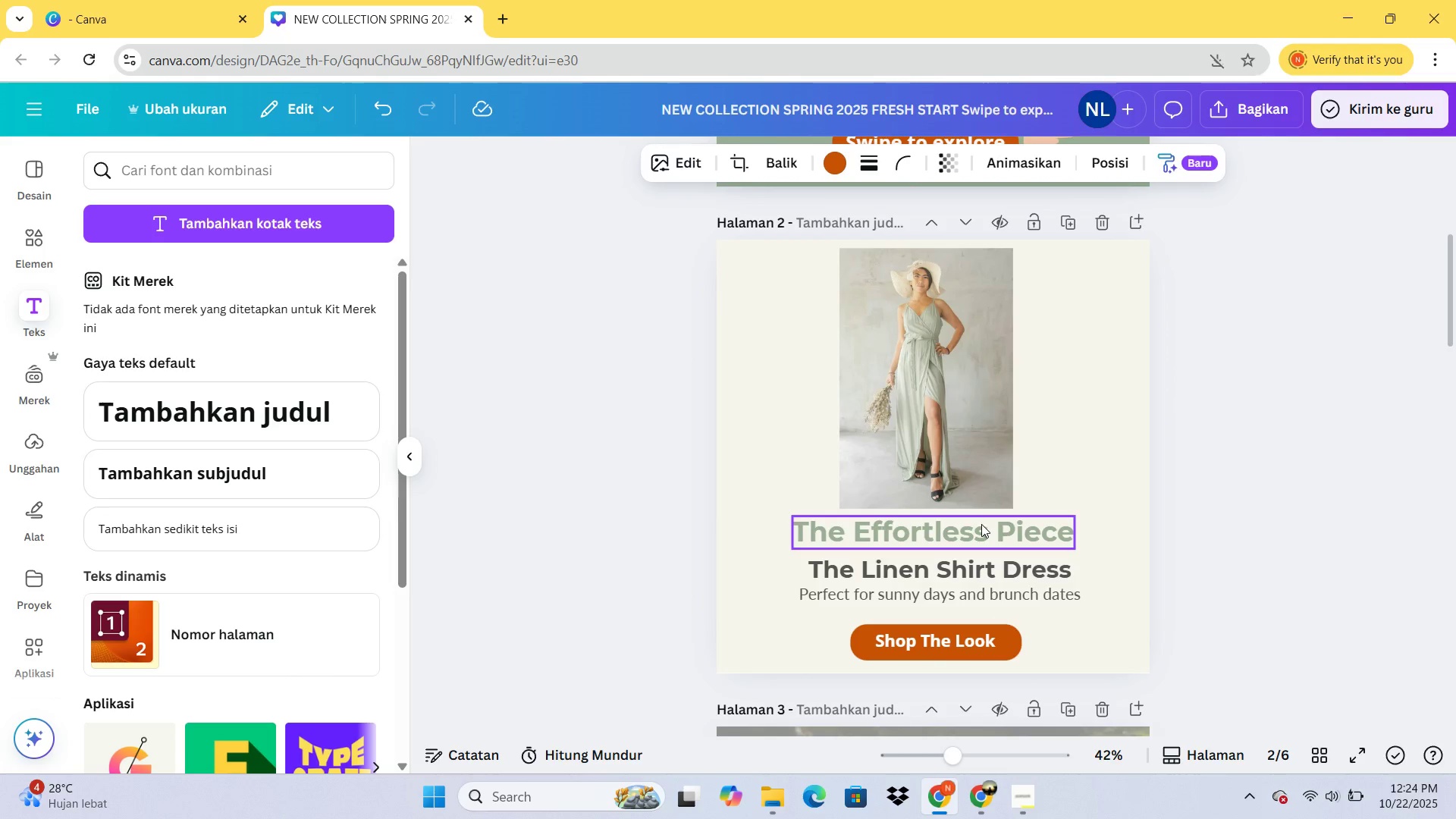 
left_click([981, 524])
 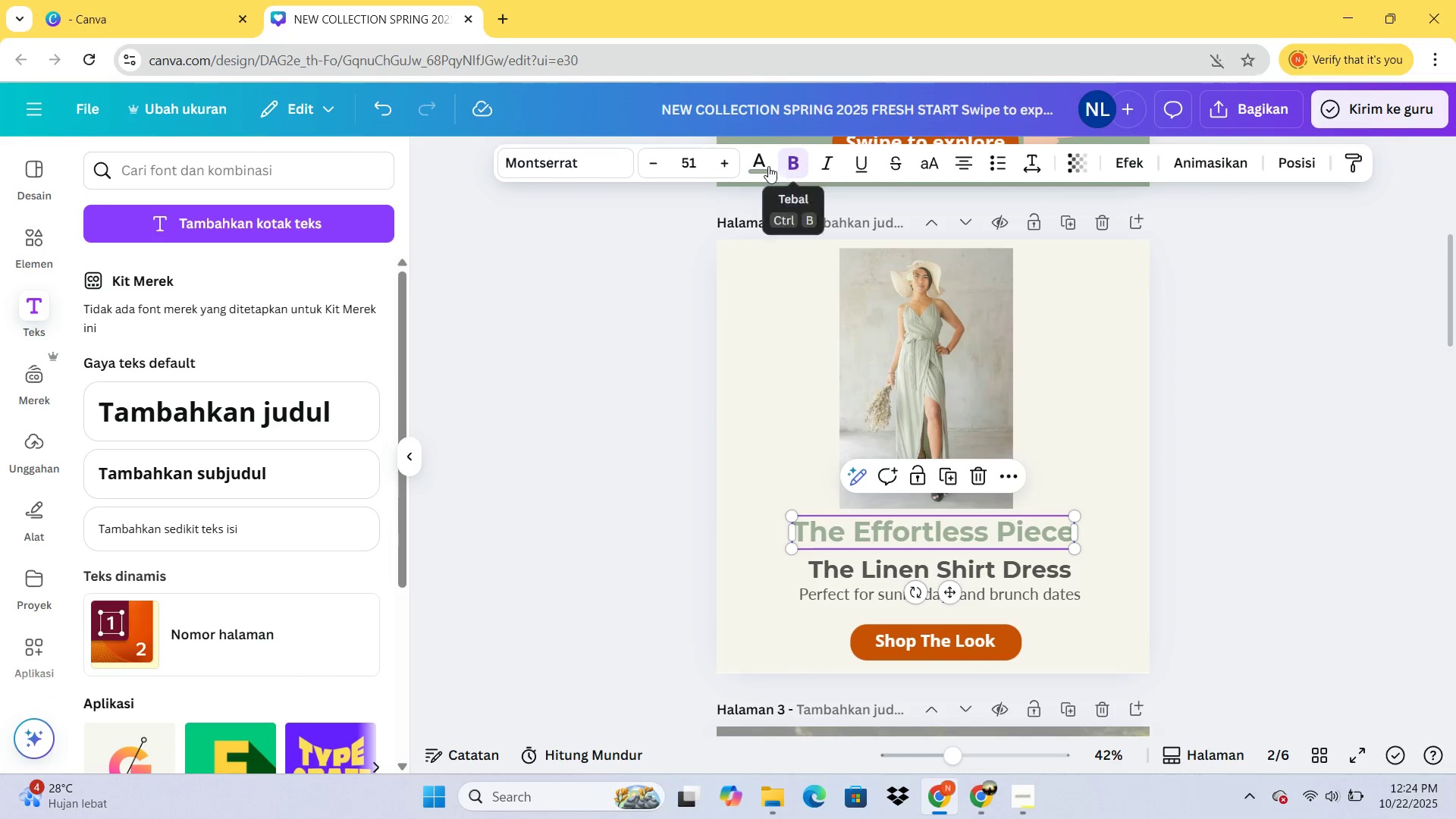 
left_click([767, 165])
 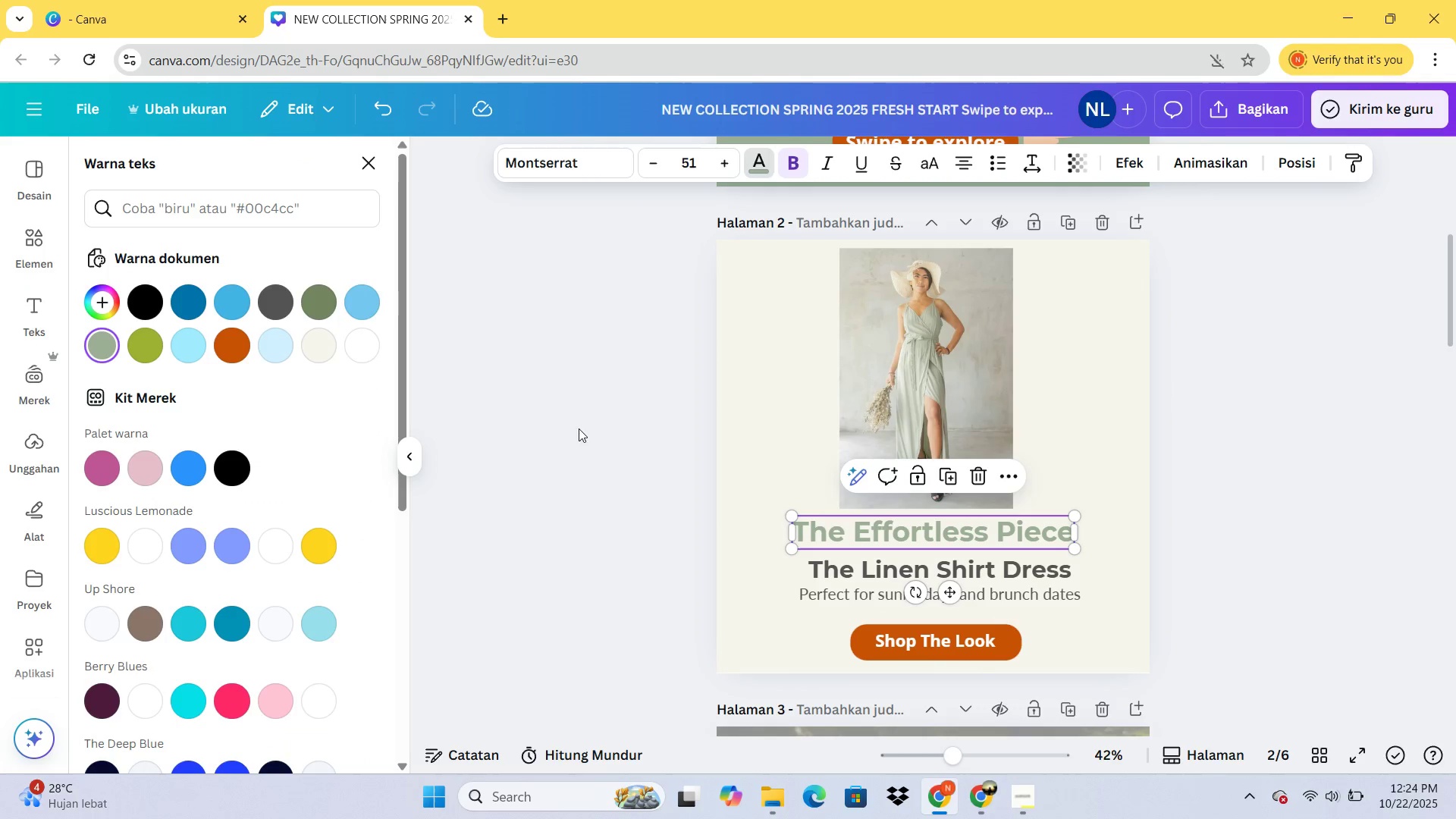 
scroll: coordinate [882, 519], scroll_direction: down, amount: 6.0
 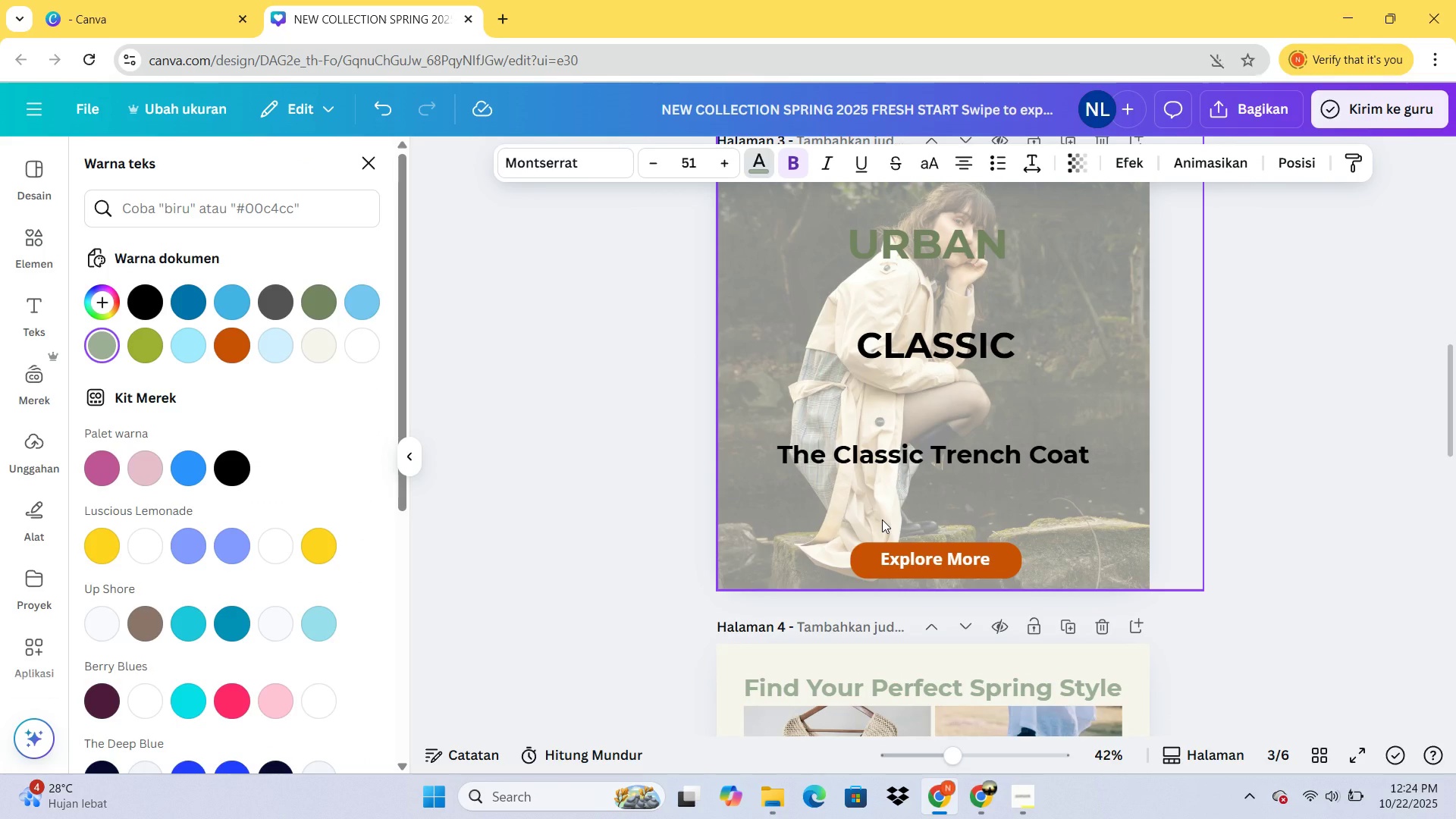 
scroll: coordinate [882, 519], scroll_direction: up, amount: 1.0
 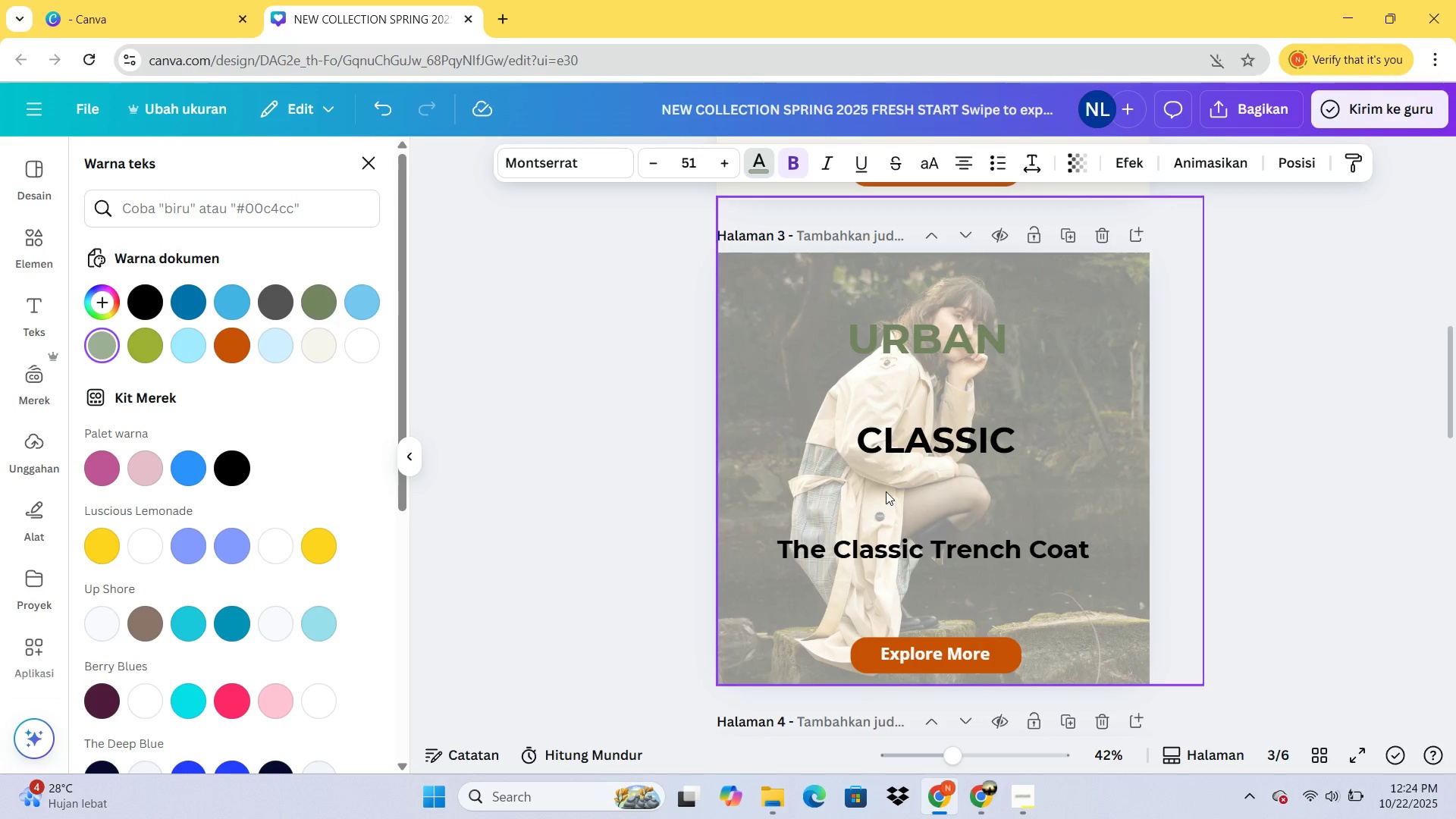 
scroll: coordinate [886, 485], scroll_direction: down, amount: 2.0
 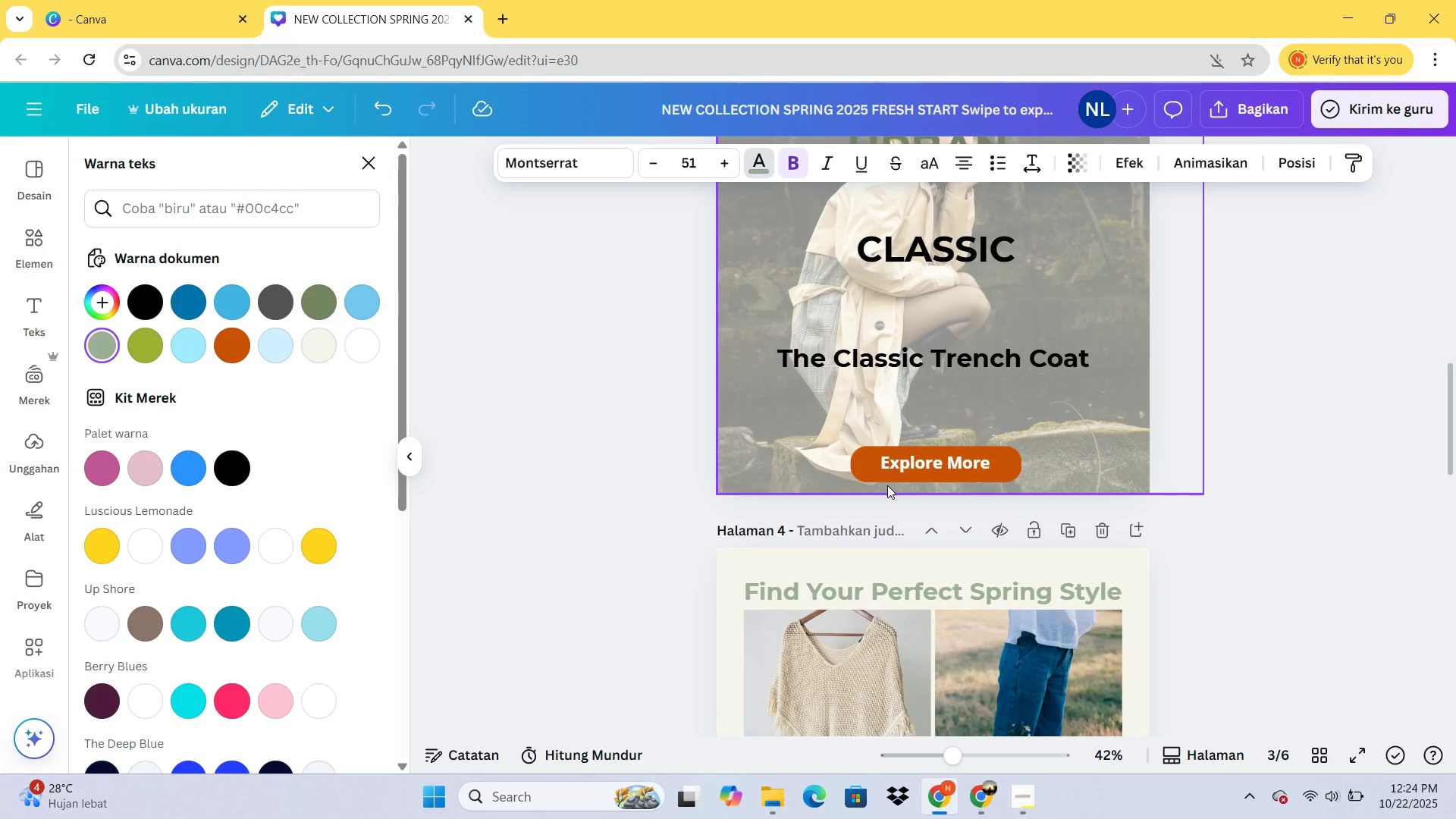 
scroll: coordinate [888, 488], scroll_direction: up, amount: 1.0
 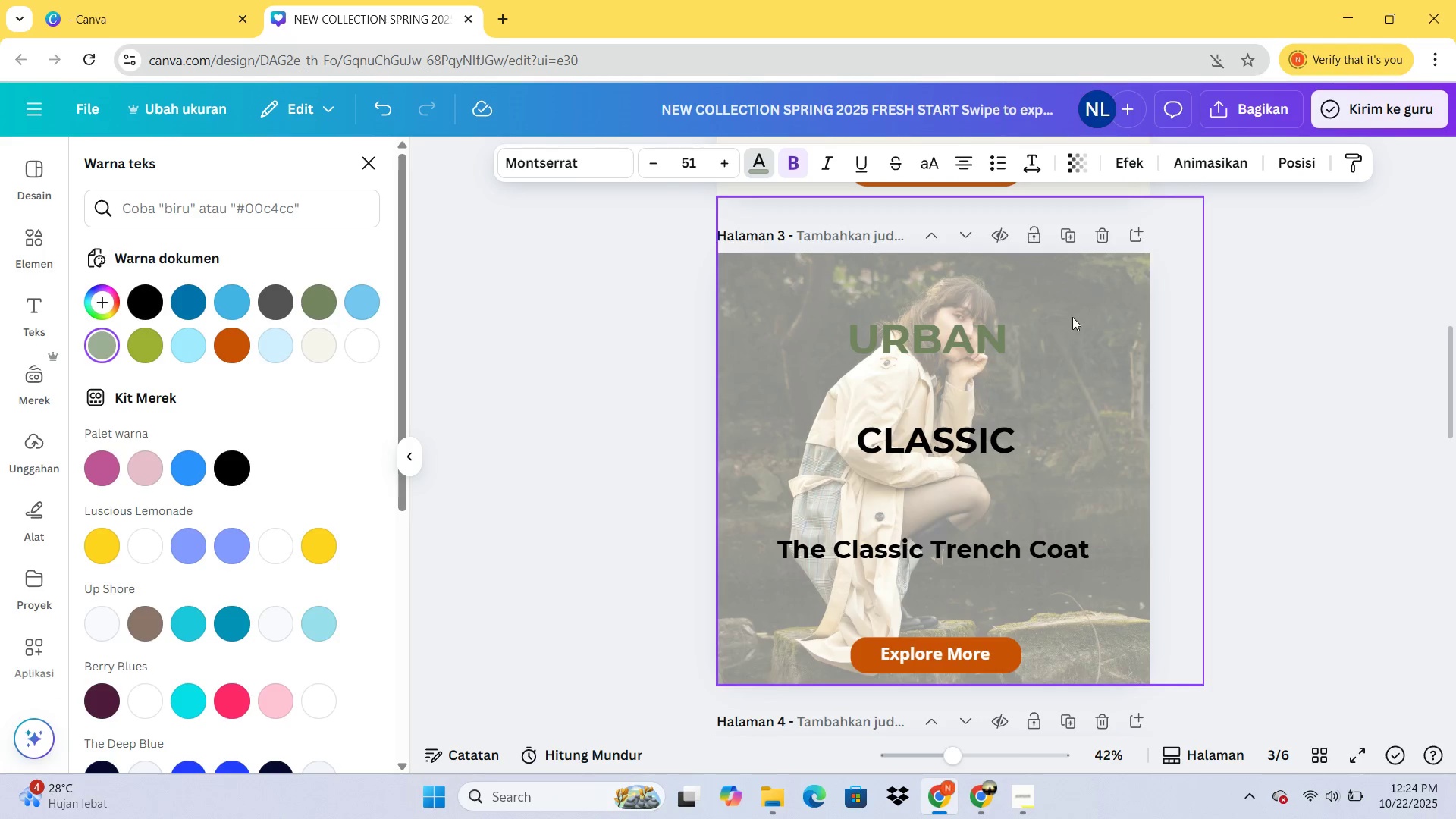 
left_click([1072, 317])
 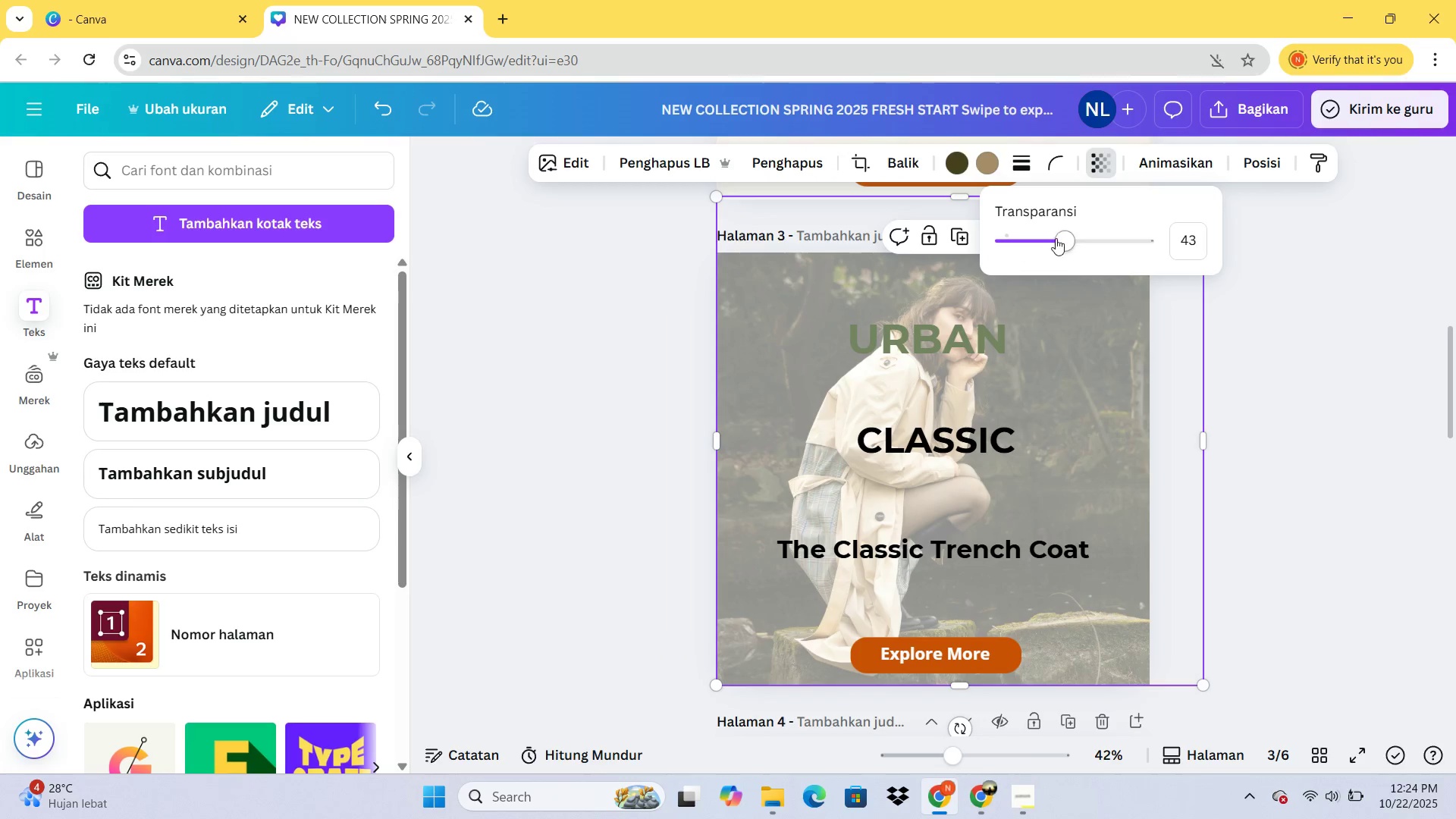 
wait(9.19)
 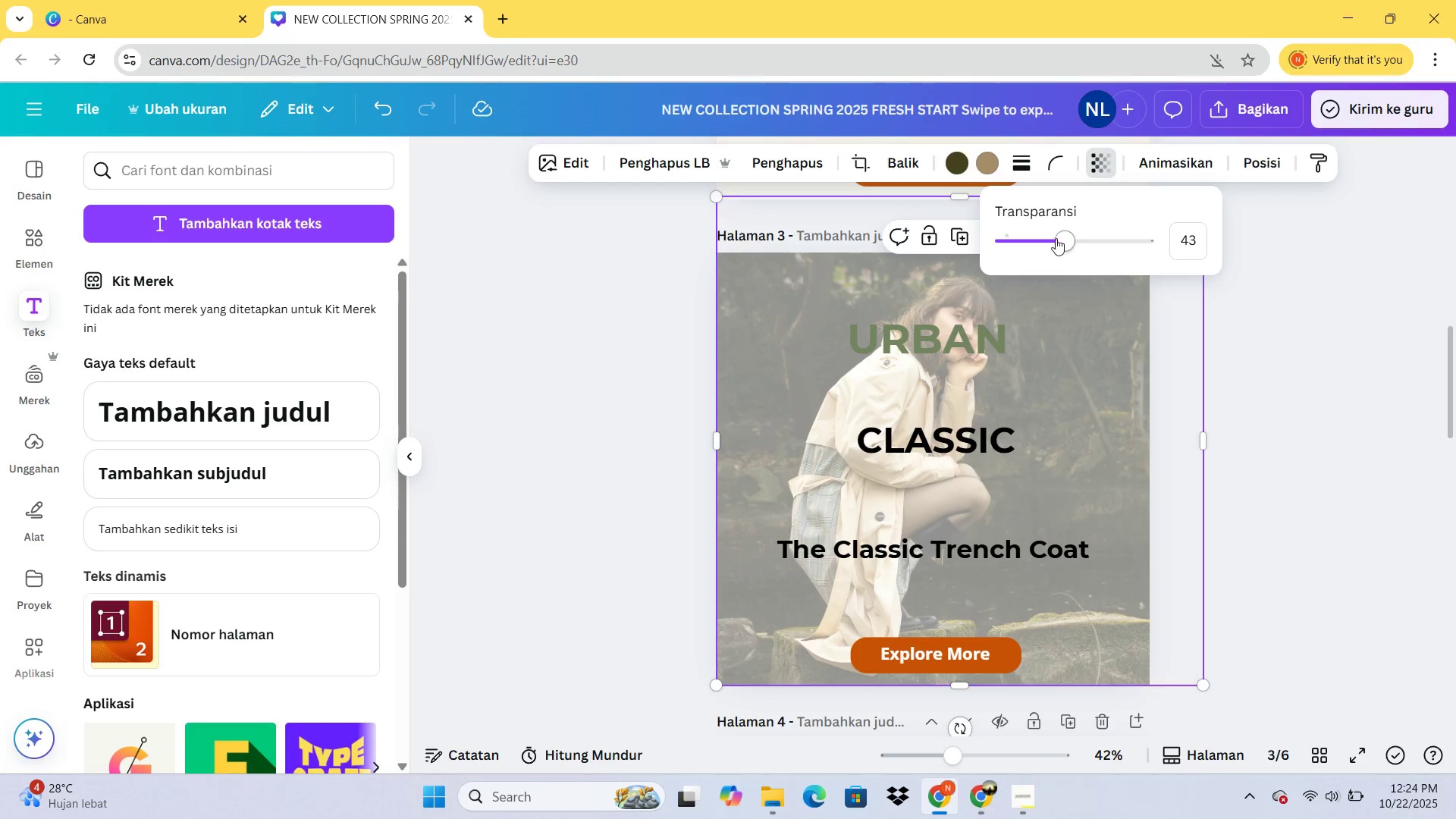 
left_click([1307, 386])
 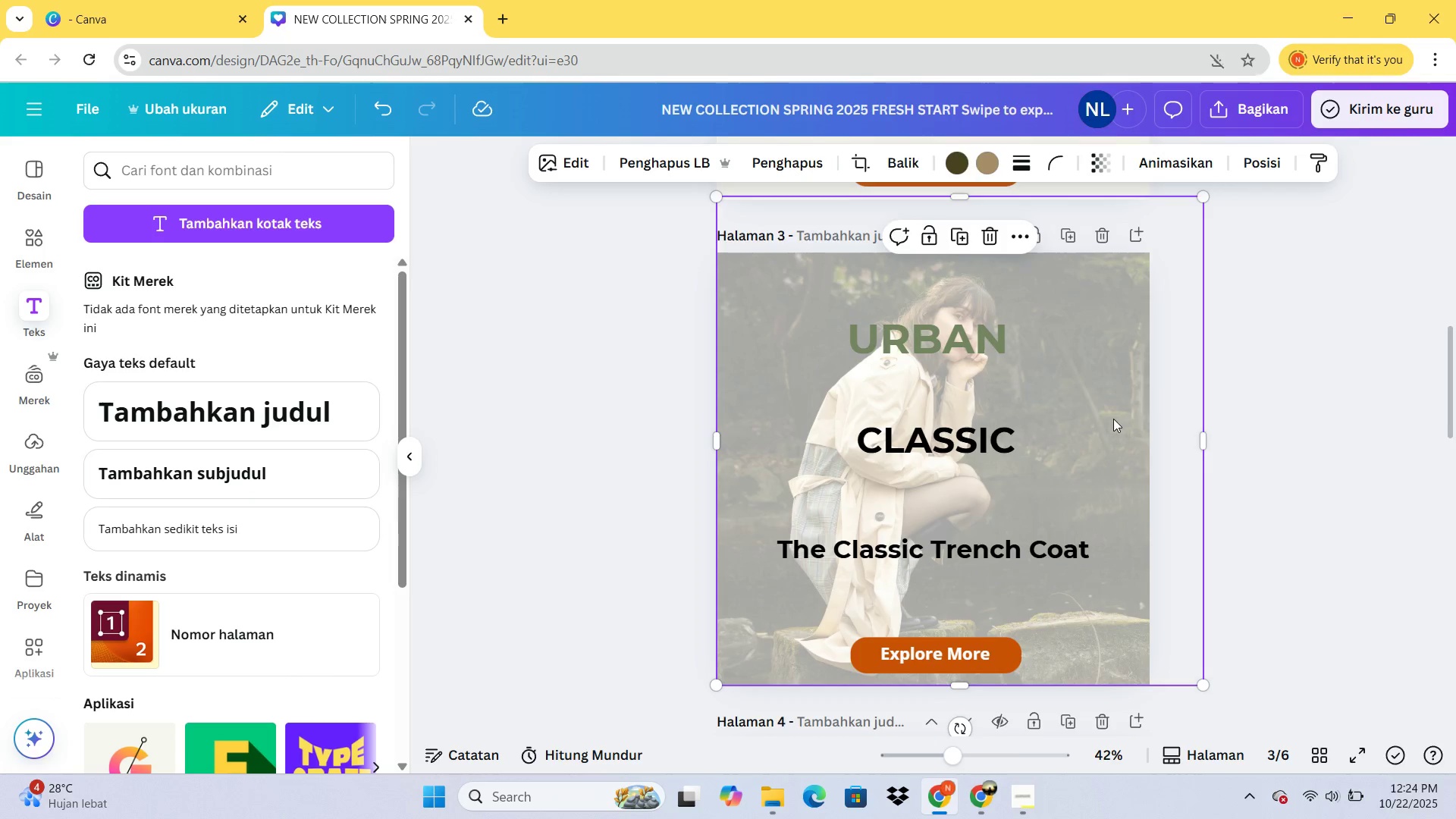 
scroll: coordinate [1191, 689], scroll_direction: down, amount: 19.0
 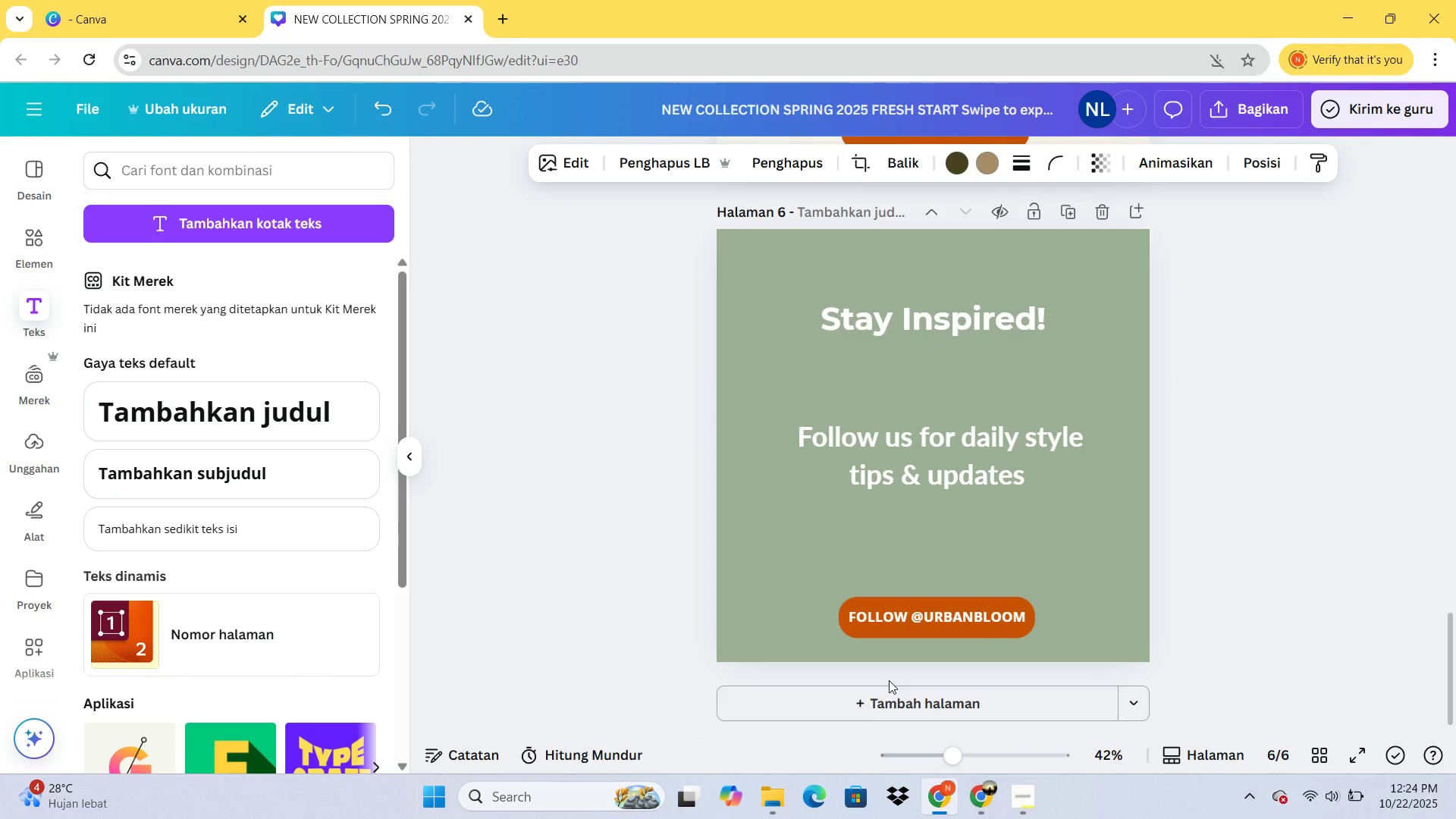 
left_click([897, 704])
 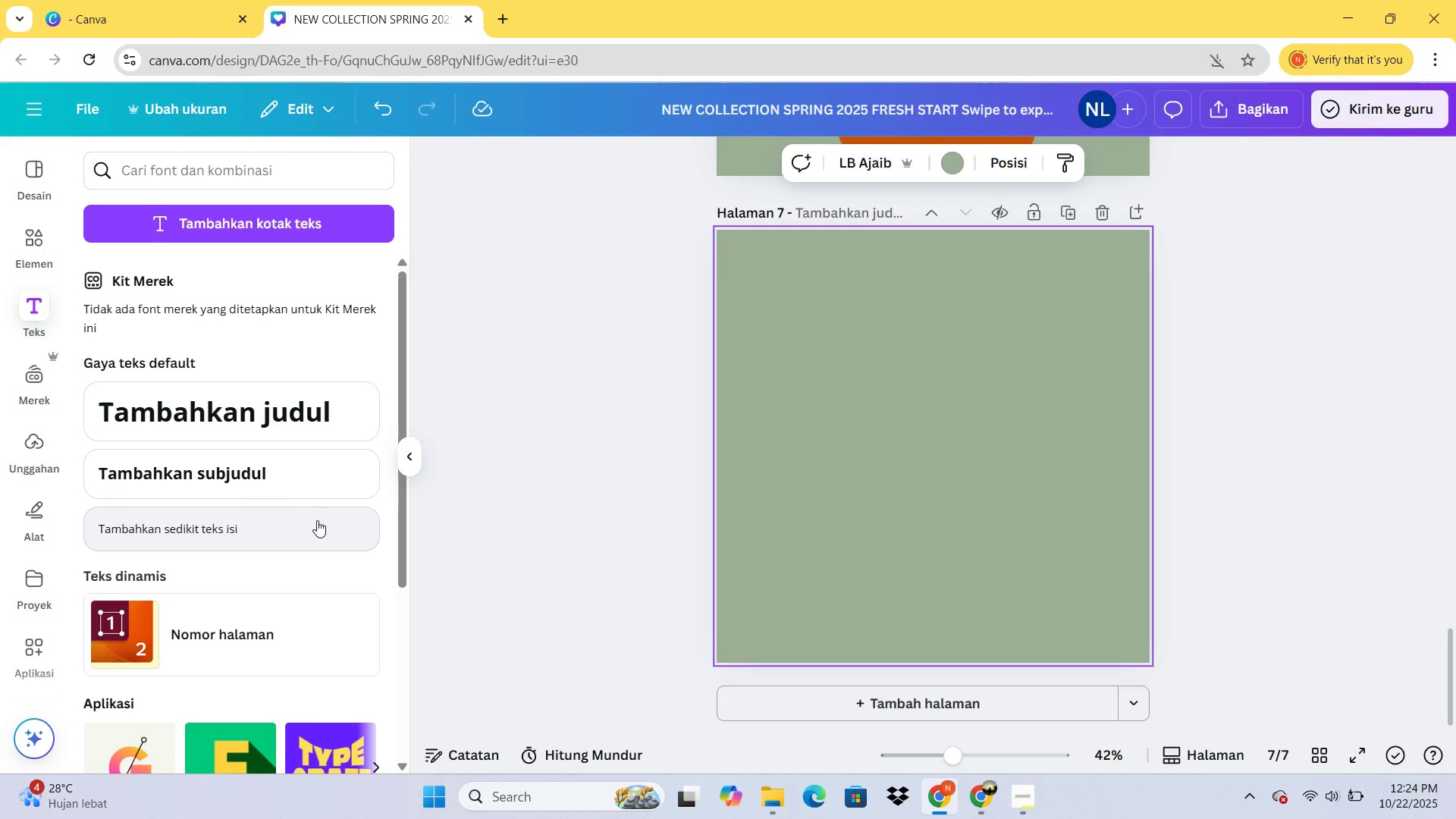 
wait(21.36)
 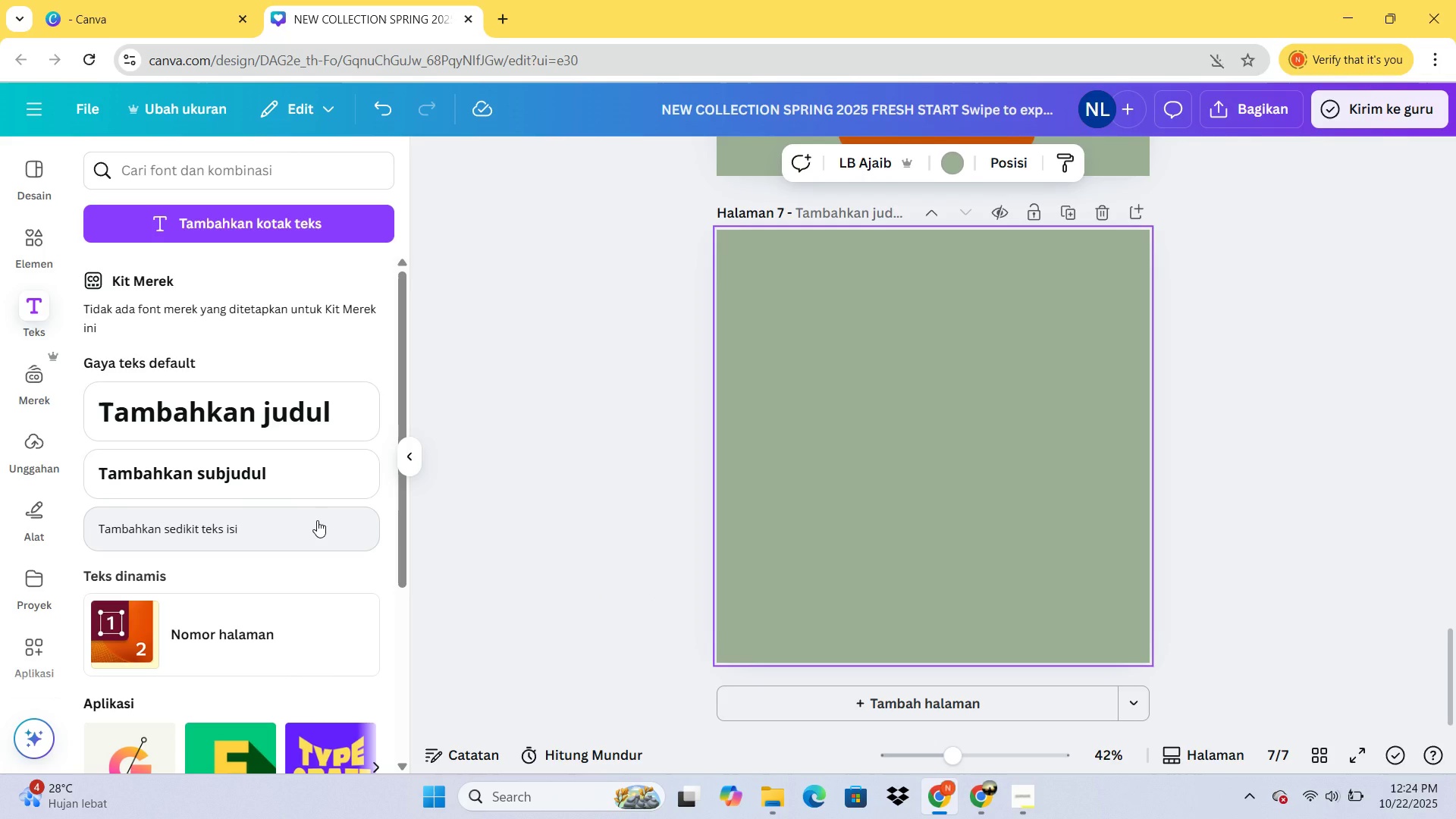 
left_click([191, 406])
 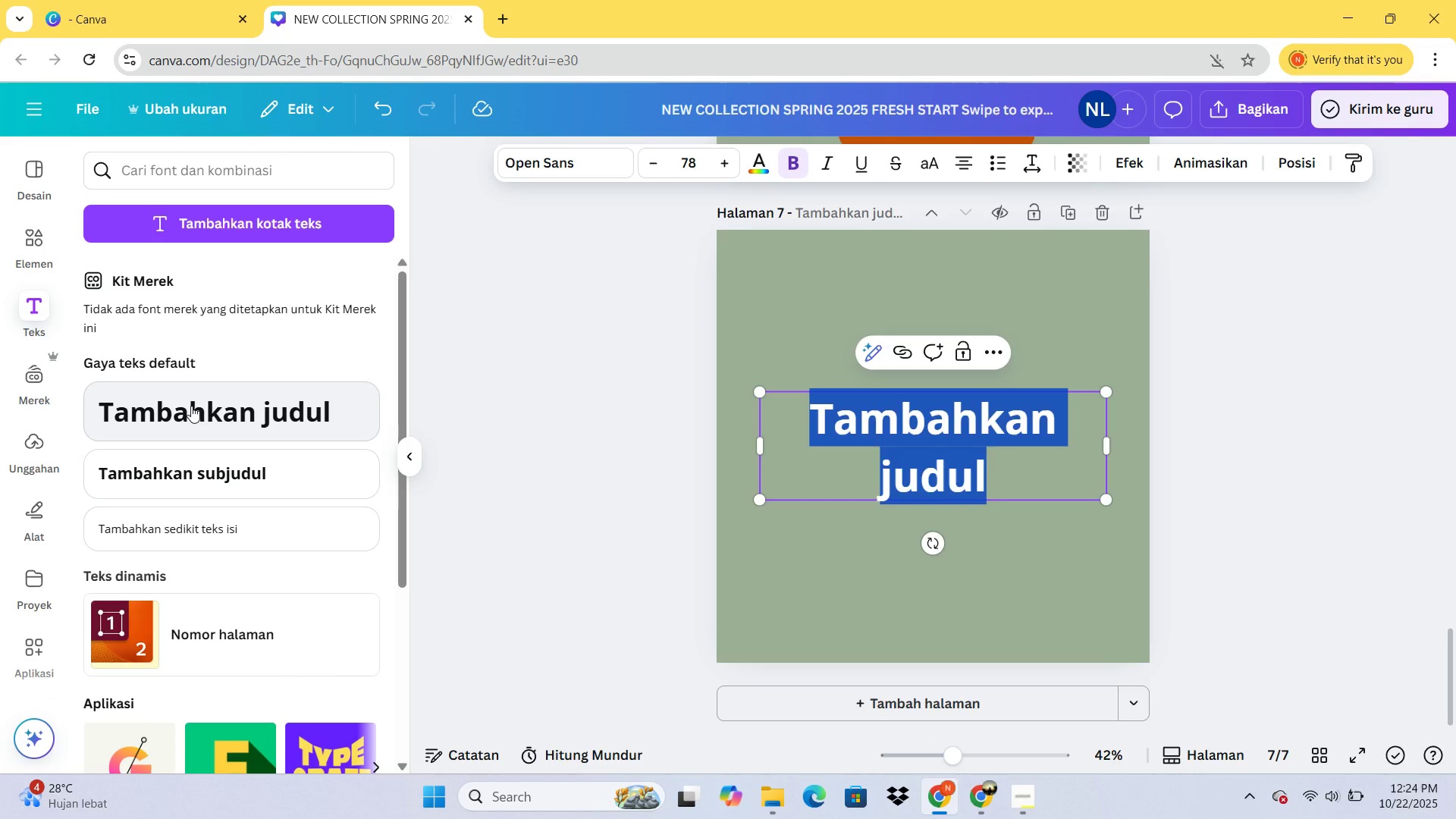 
type(rW)
key(Backspace)
key(Backspace)
type(Ready to Refresh Your Ward)
 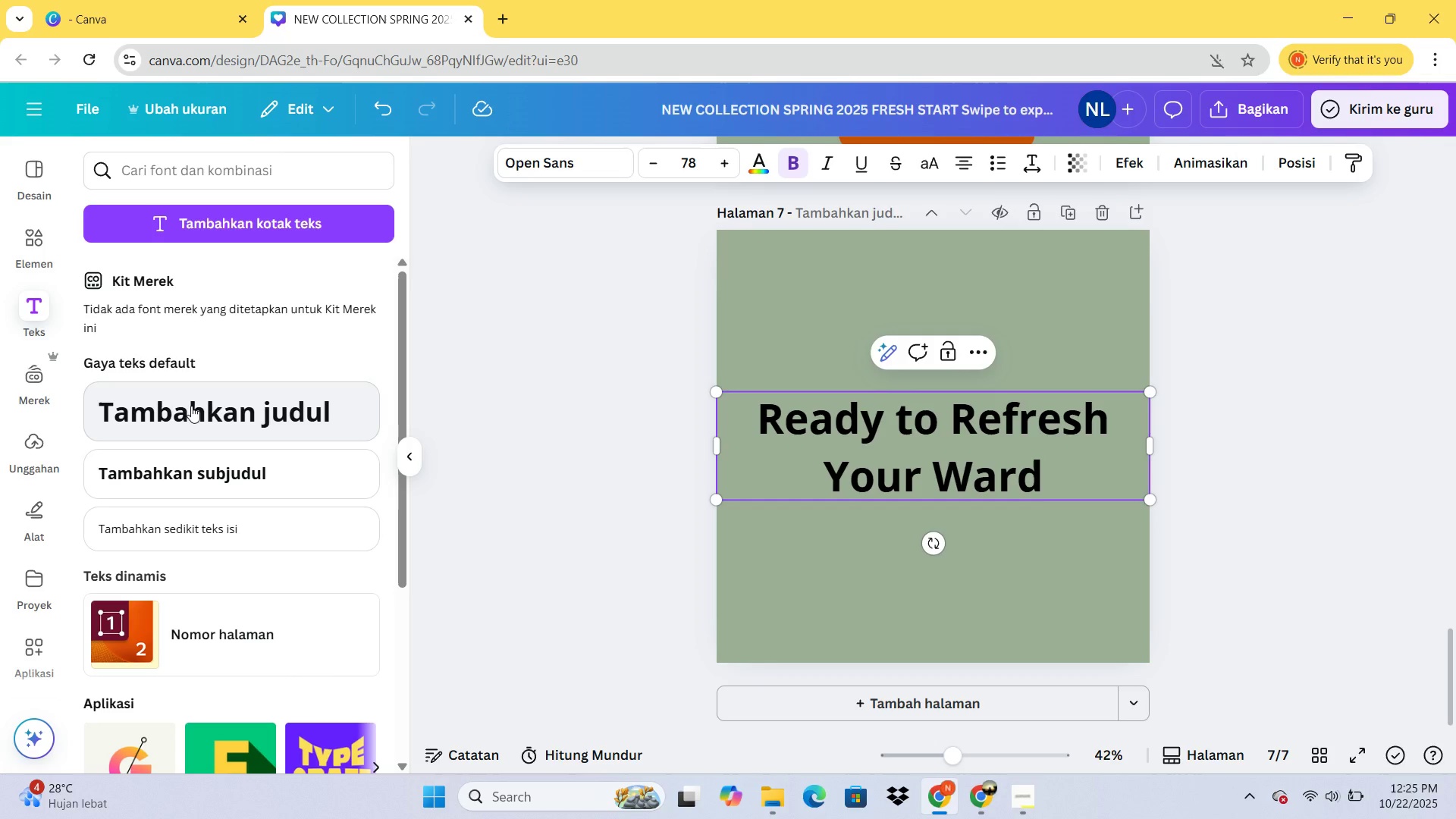 
type(robe)
 